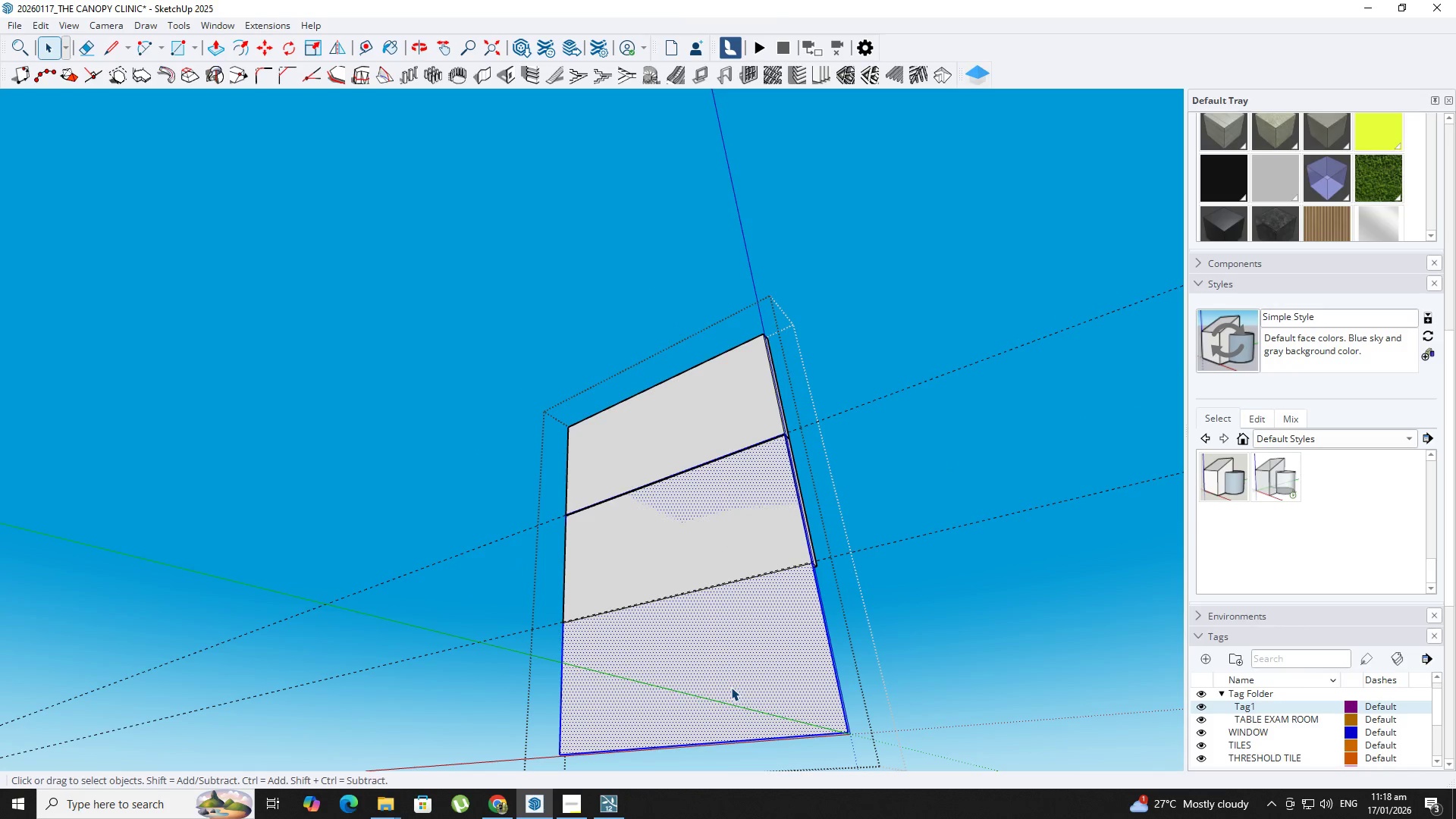 
key(Delete)
 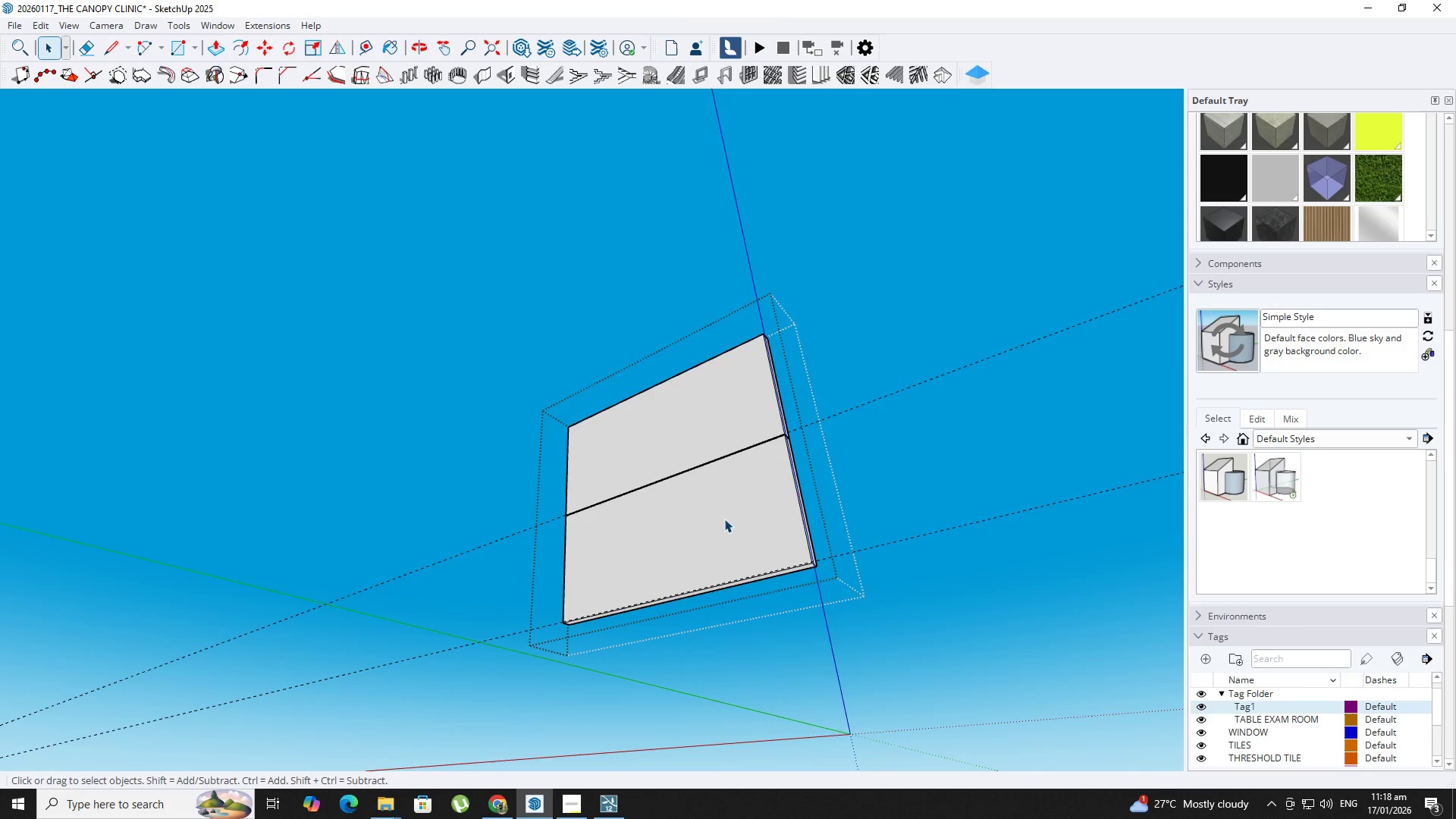 
left_click([736, 523])
 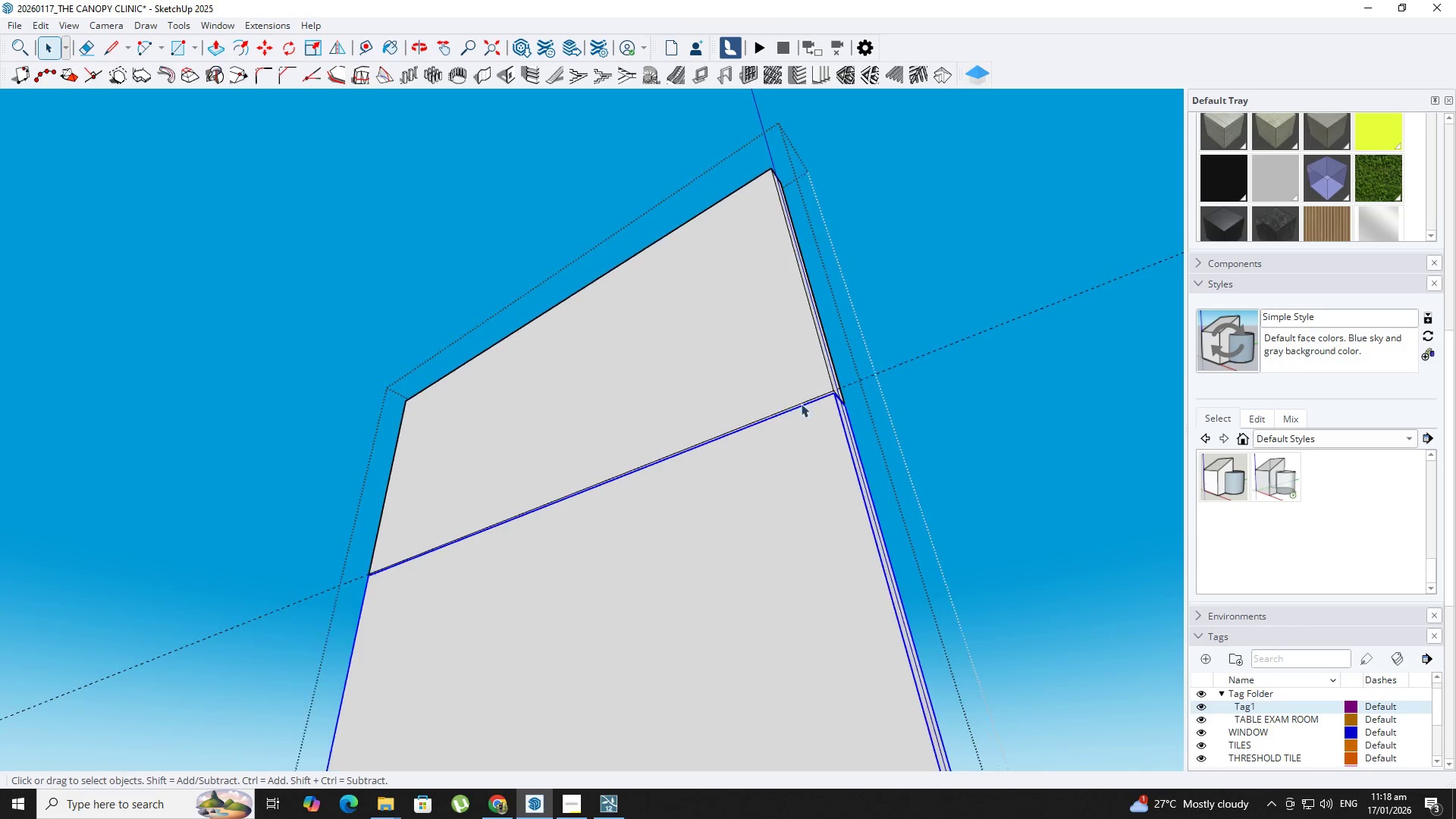 
key(Comma)
 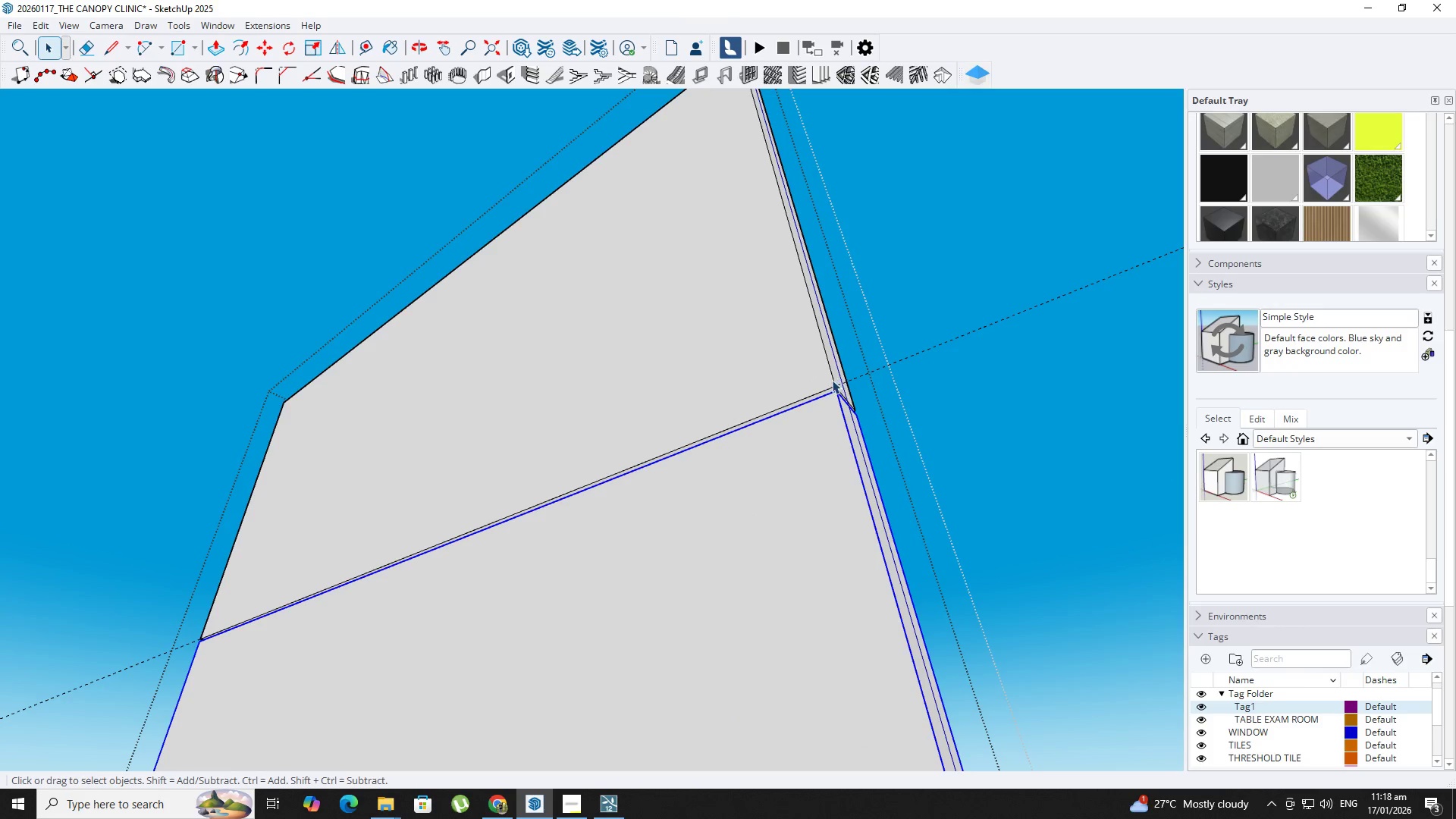 
scroll: coordinate [871, 386], scroll_direction: up, amount: 16.0
 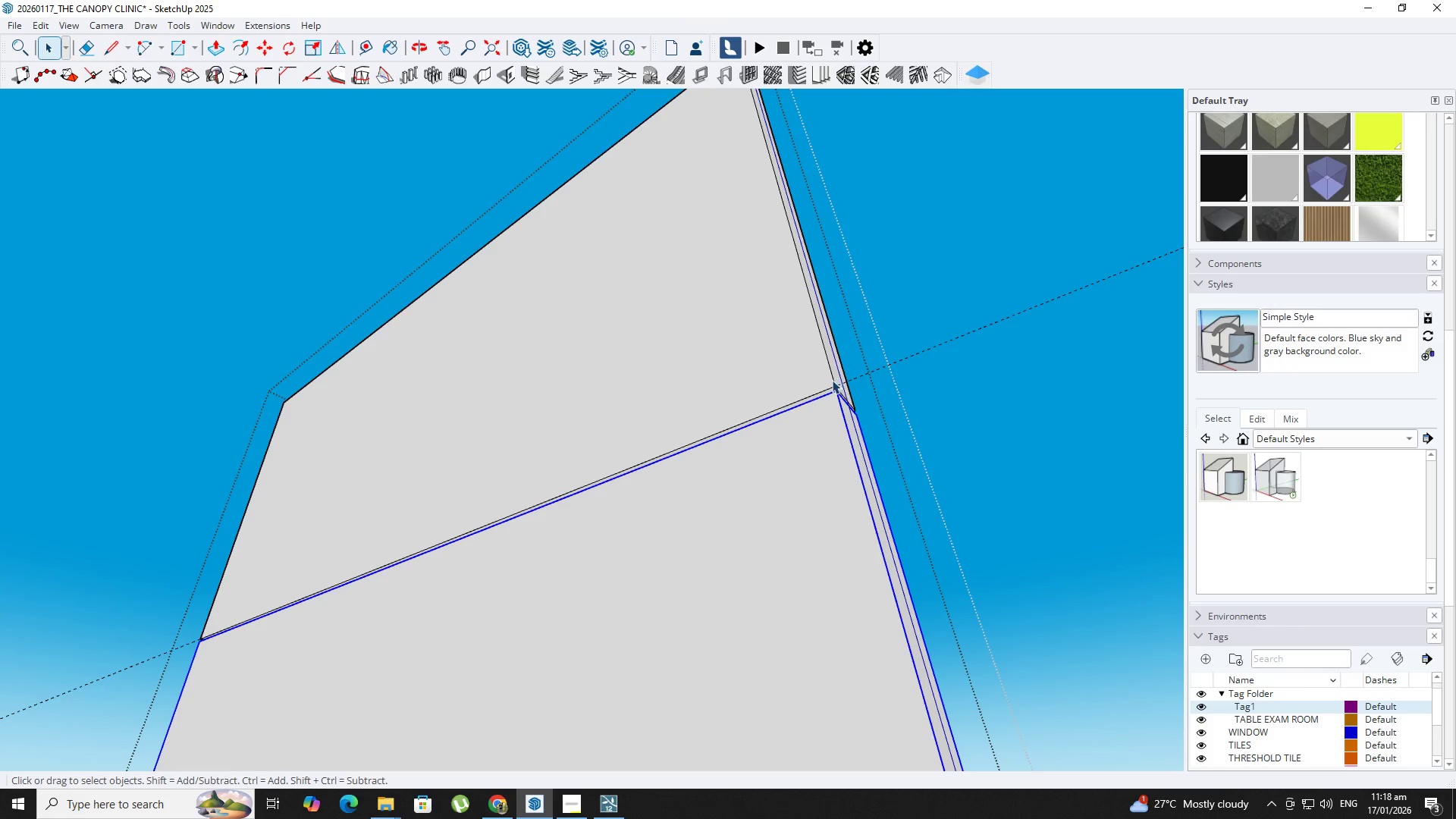 
key(Comma)
 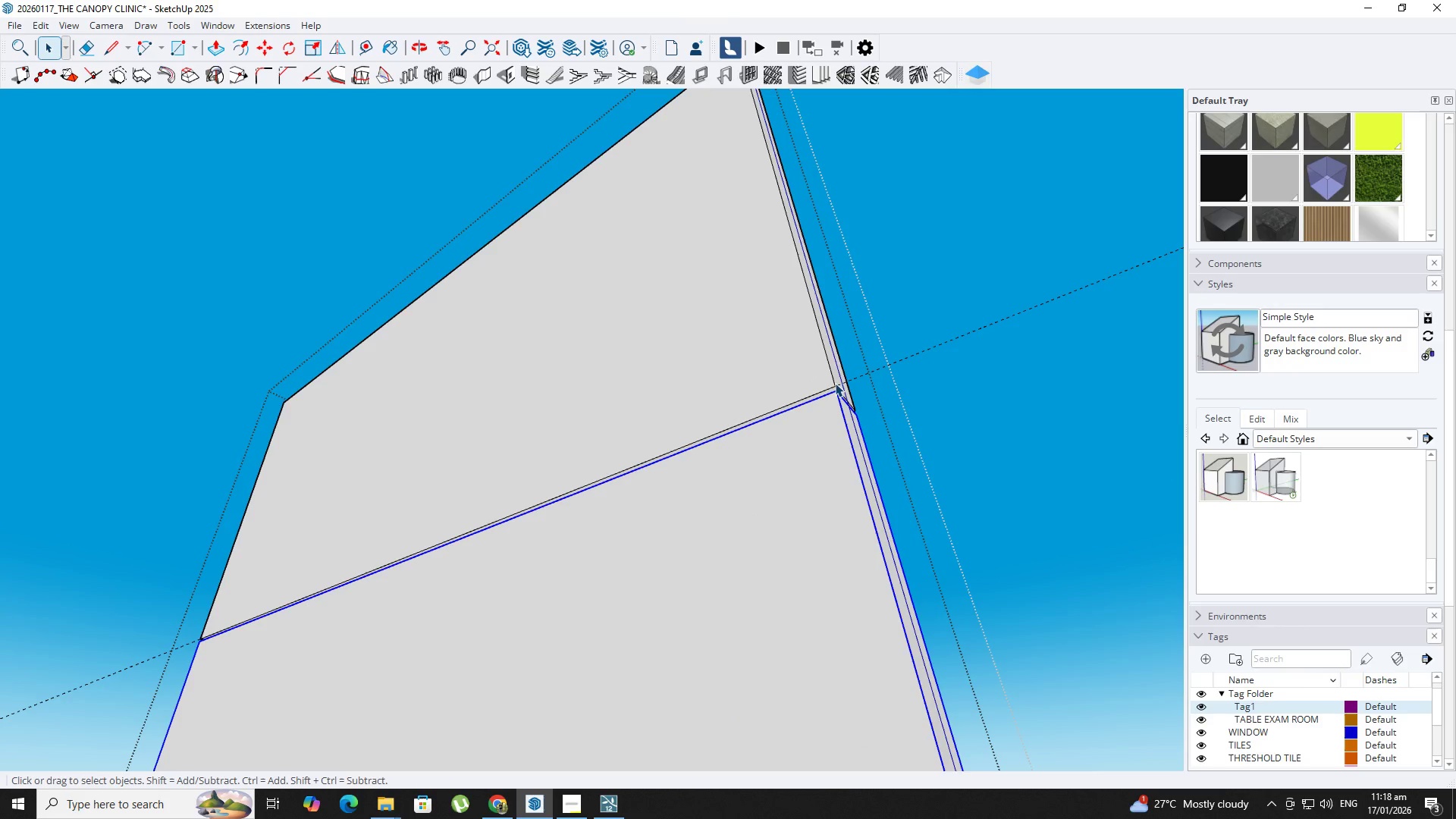 
key(M)
 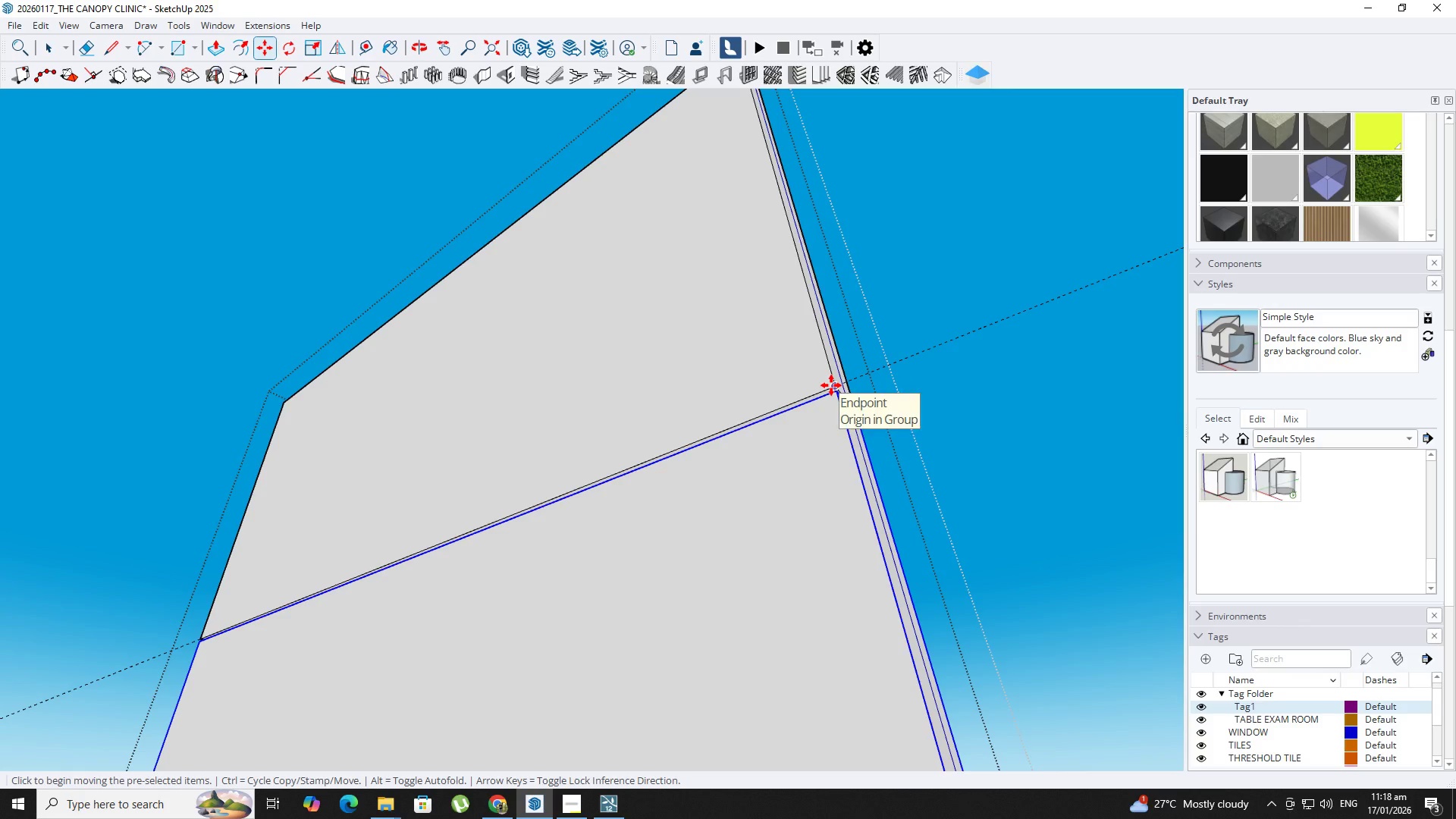 
left_click([831, 385])
 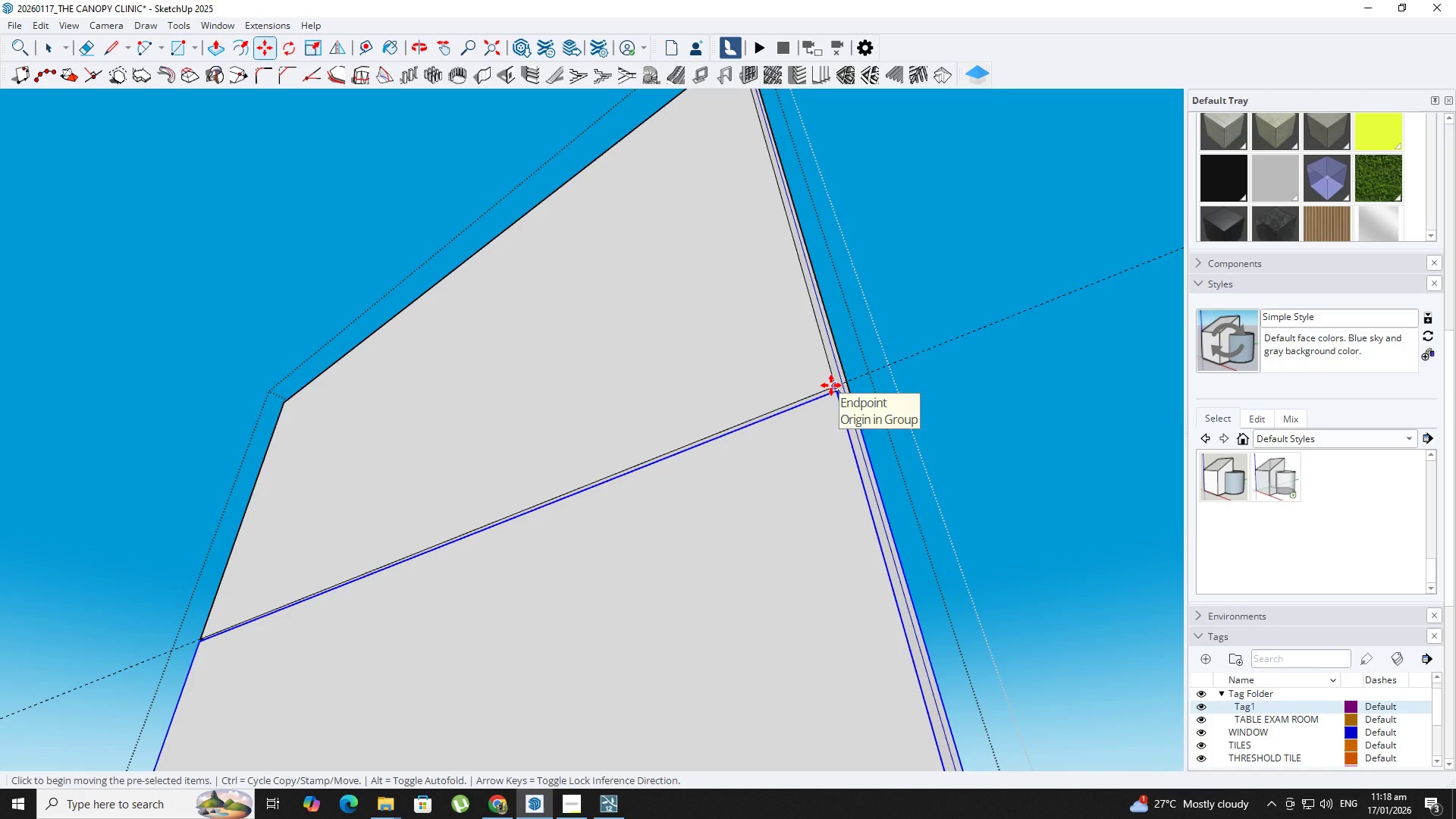 
key(Control+ControlLeft)
 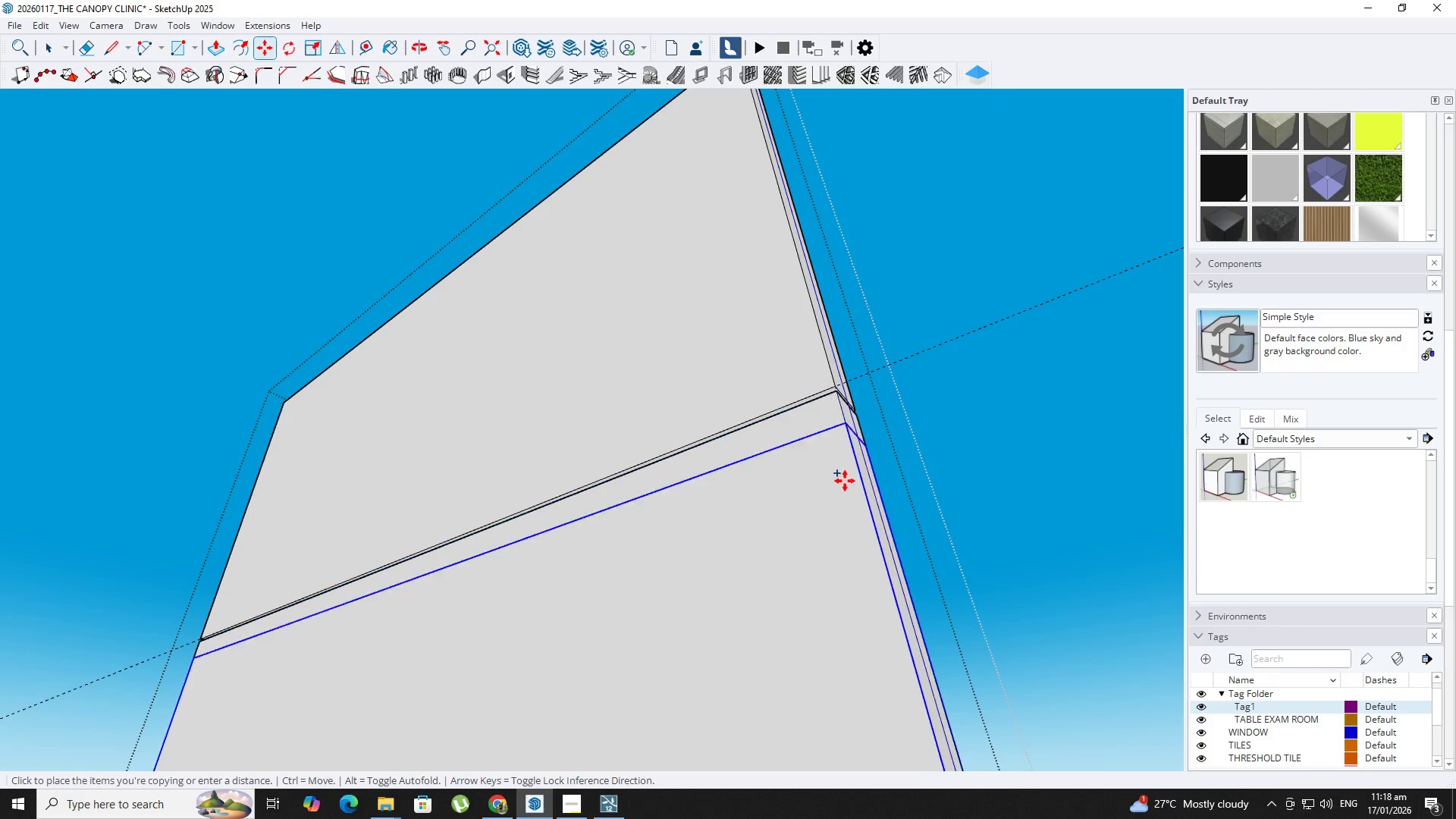 
key(Shift+ShiftLeft)
 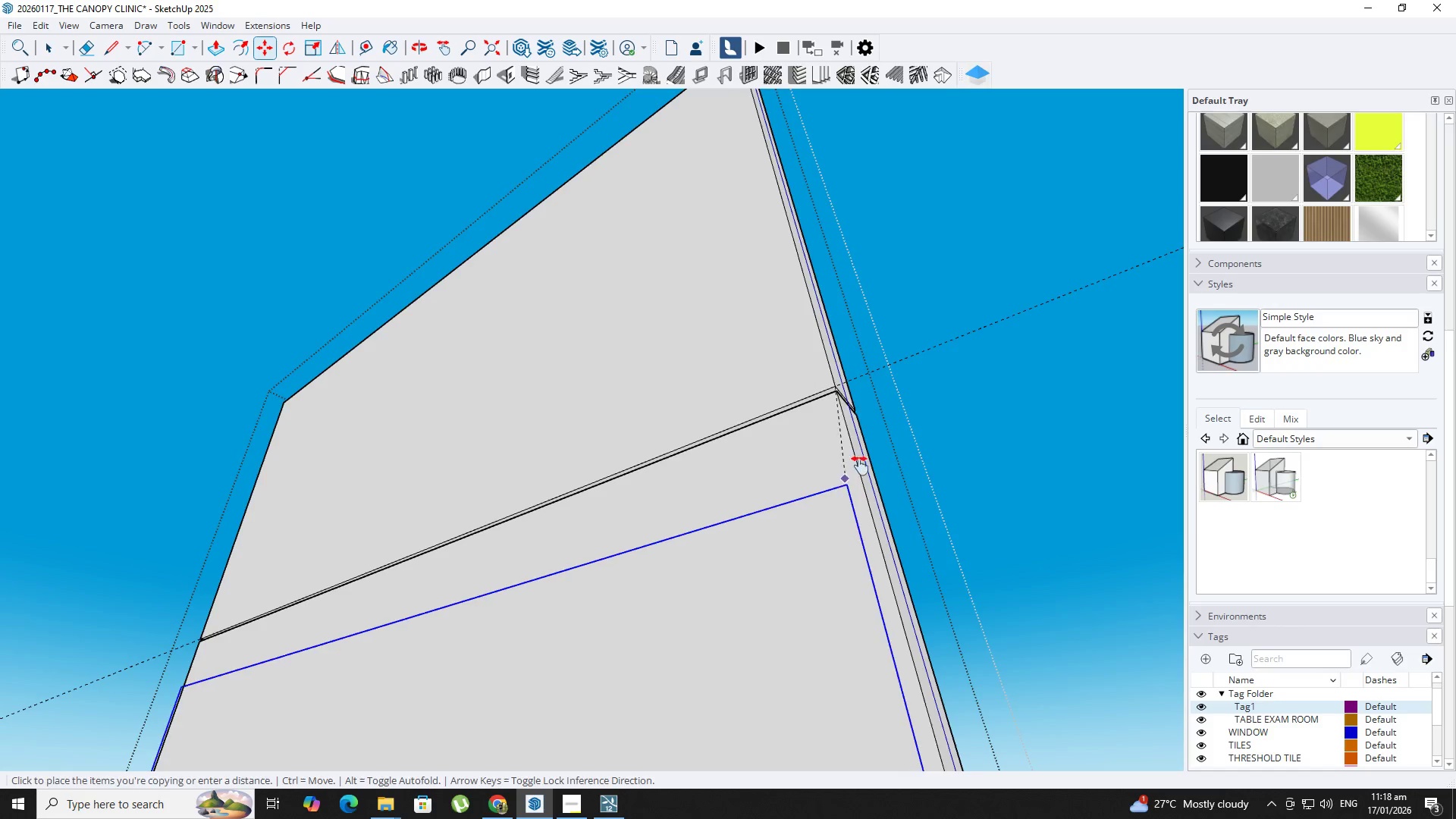 
scroll: coordinate [909, 571], scroll_direction: down, amount: 12.0
 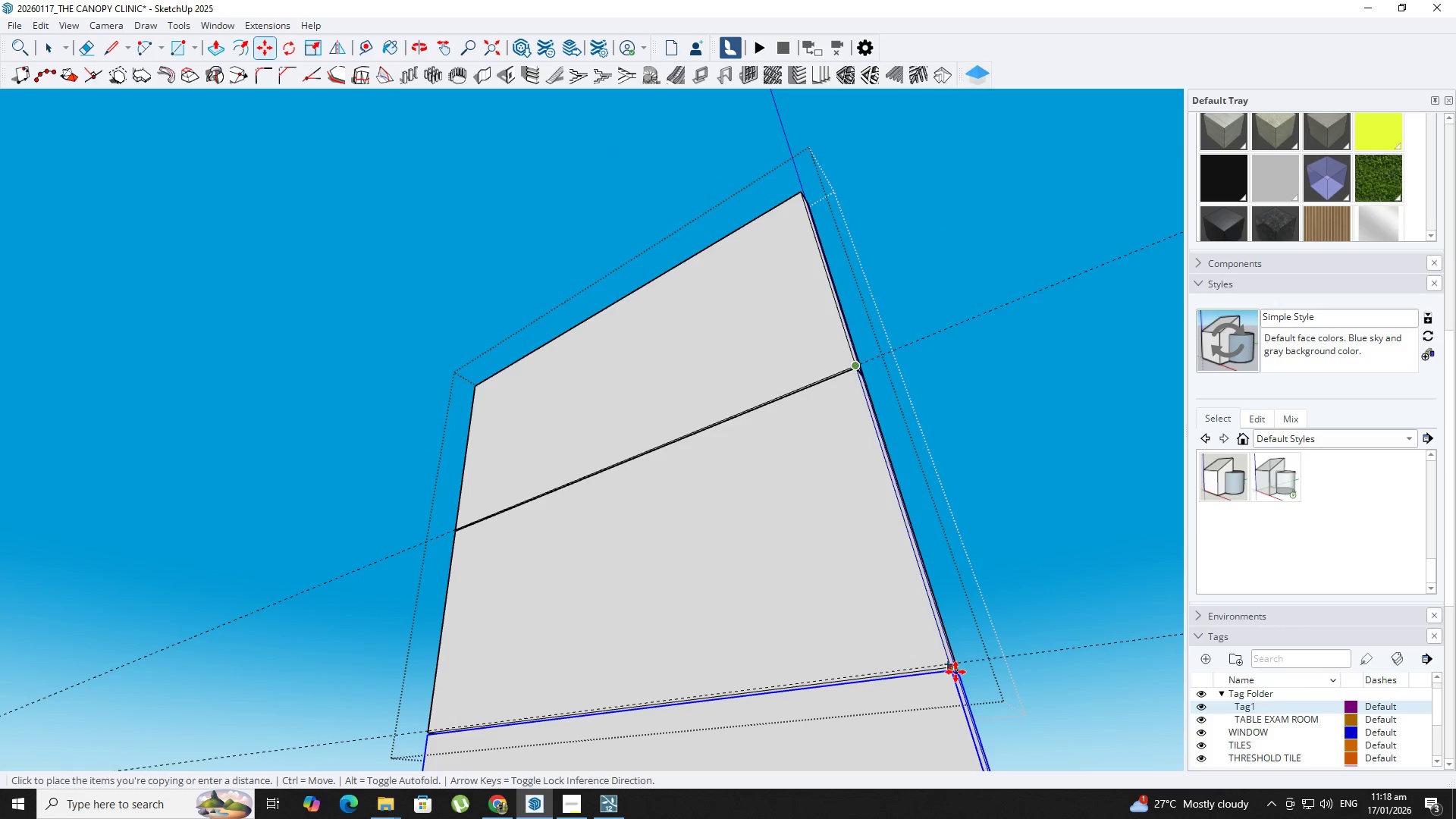 
left_click([954, 672])
 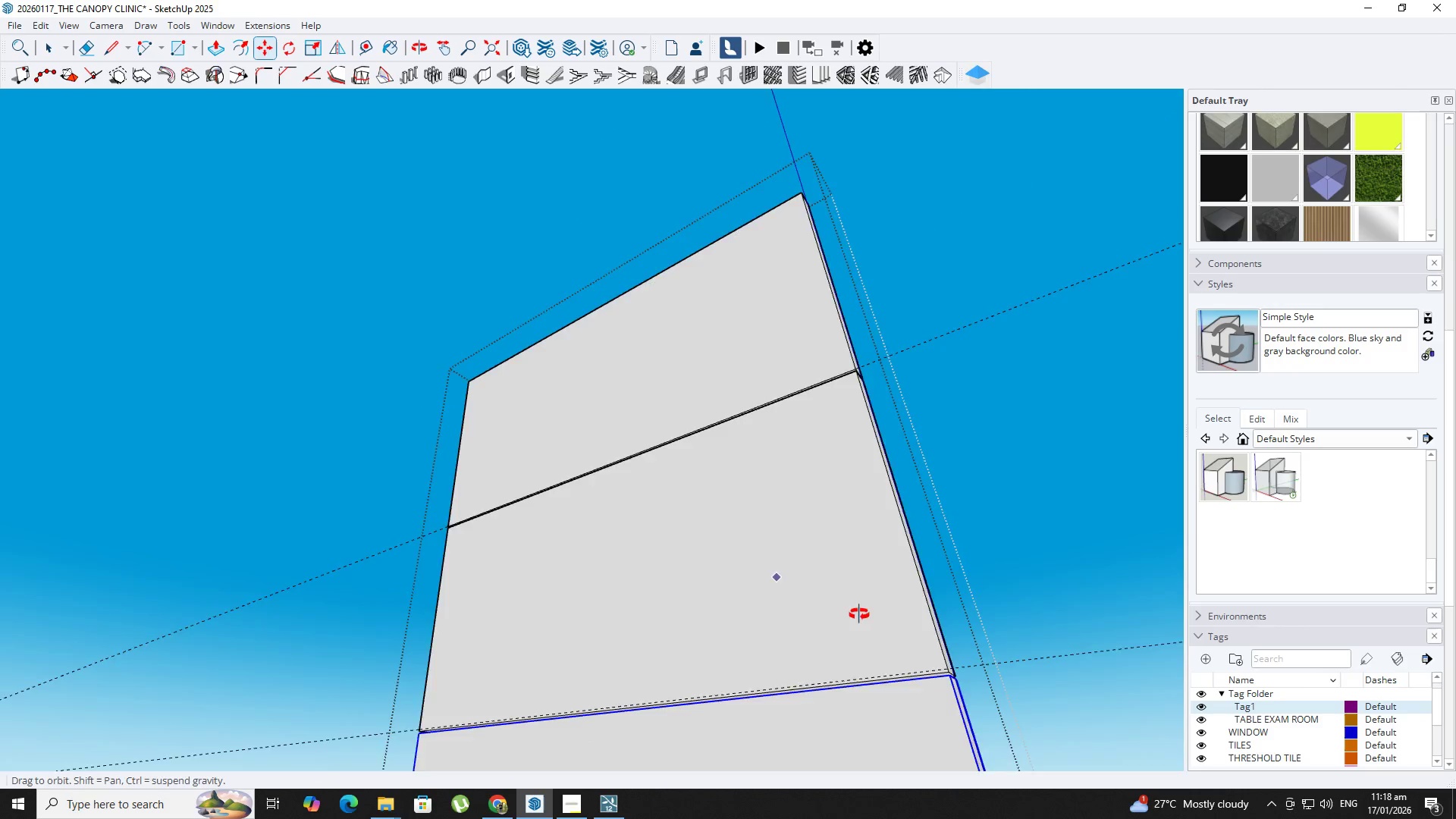 
key(Backquote)
 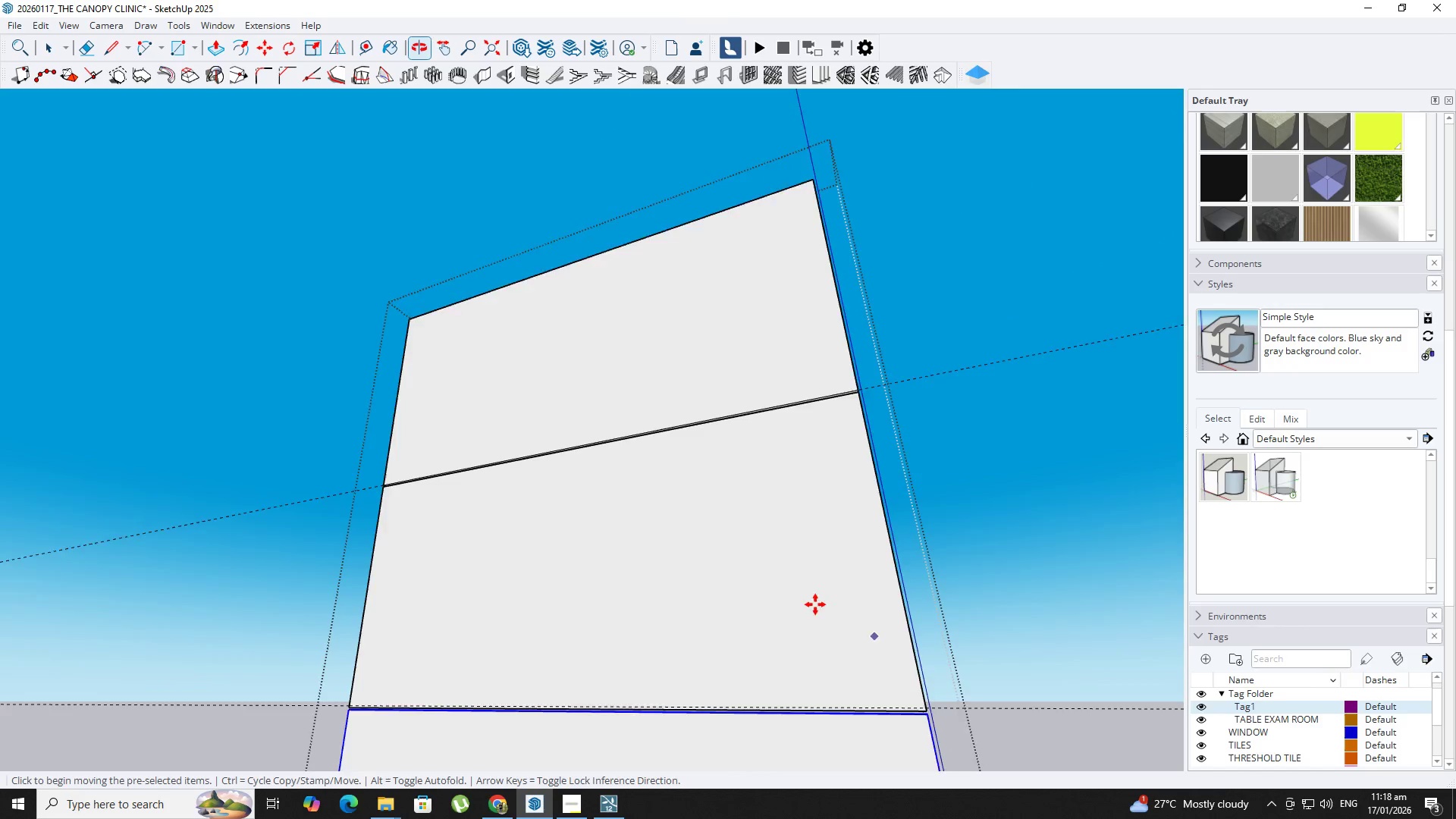 
scroll: coordinate [855, 627], scroll_direction: down, amount: 1.0
 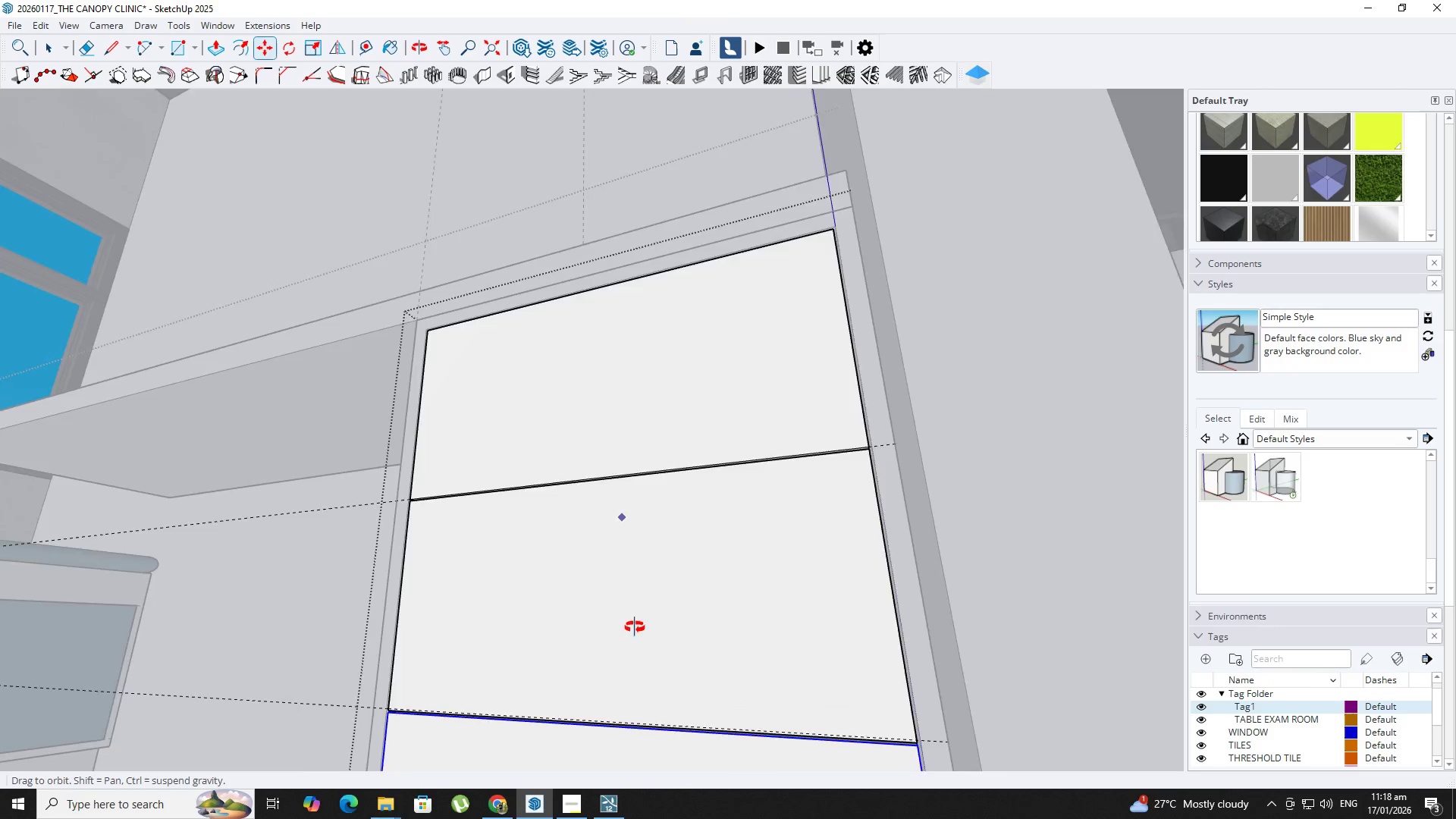 
key(Shift+ShiftLeft)
 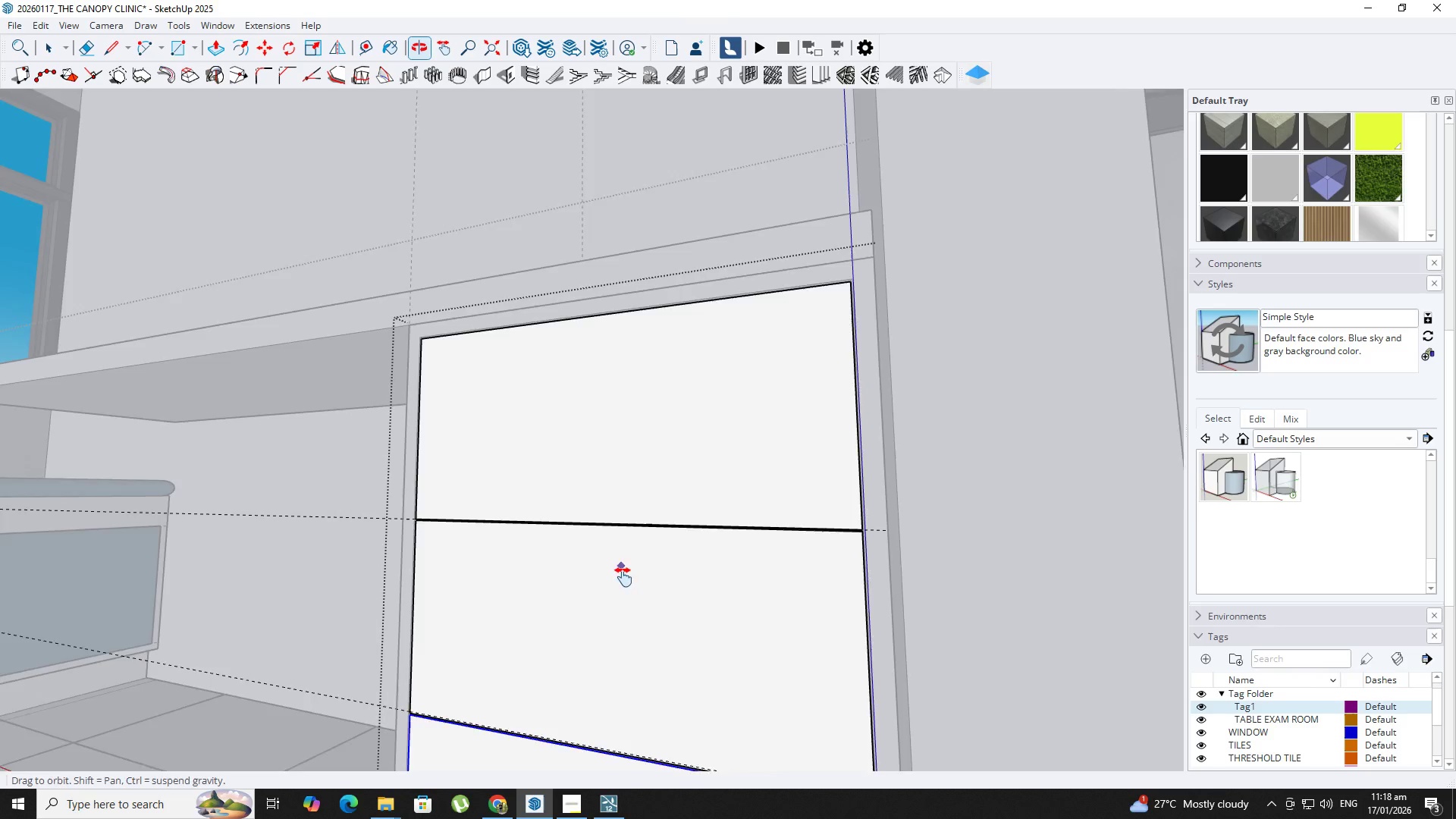 
key(Space)
 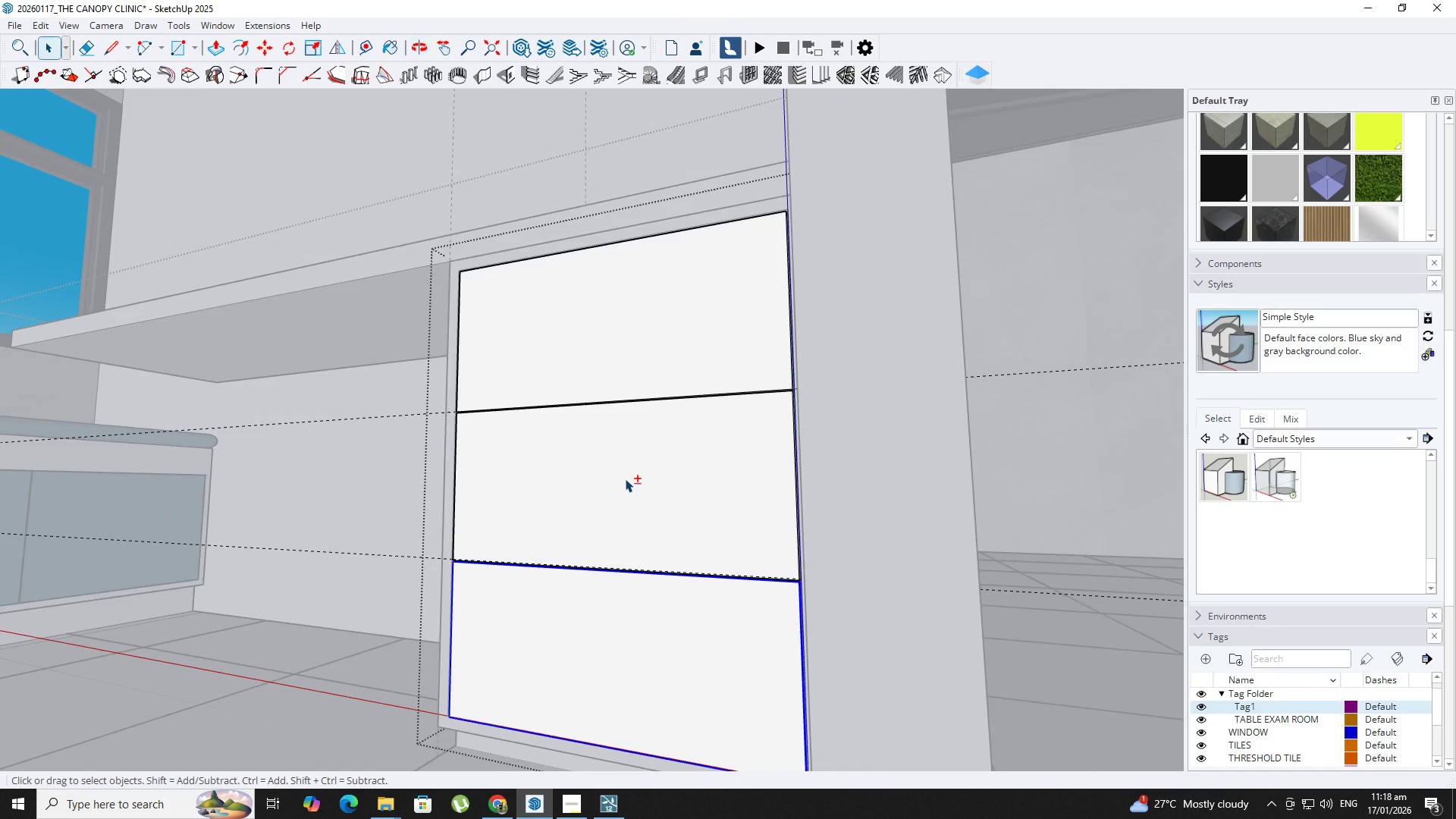 
hold_key(key=ShiftLeft, duration=1.0)
left_click([624, 480])
 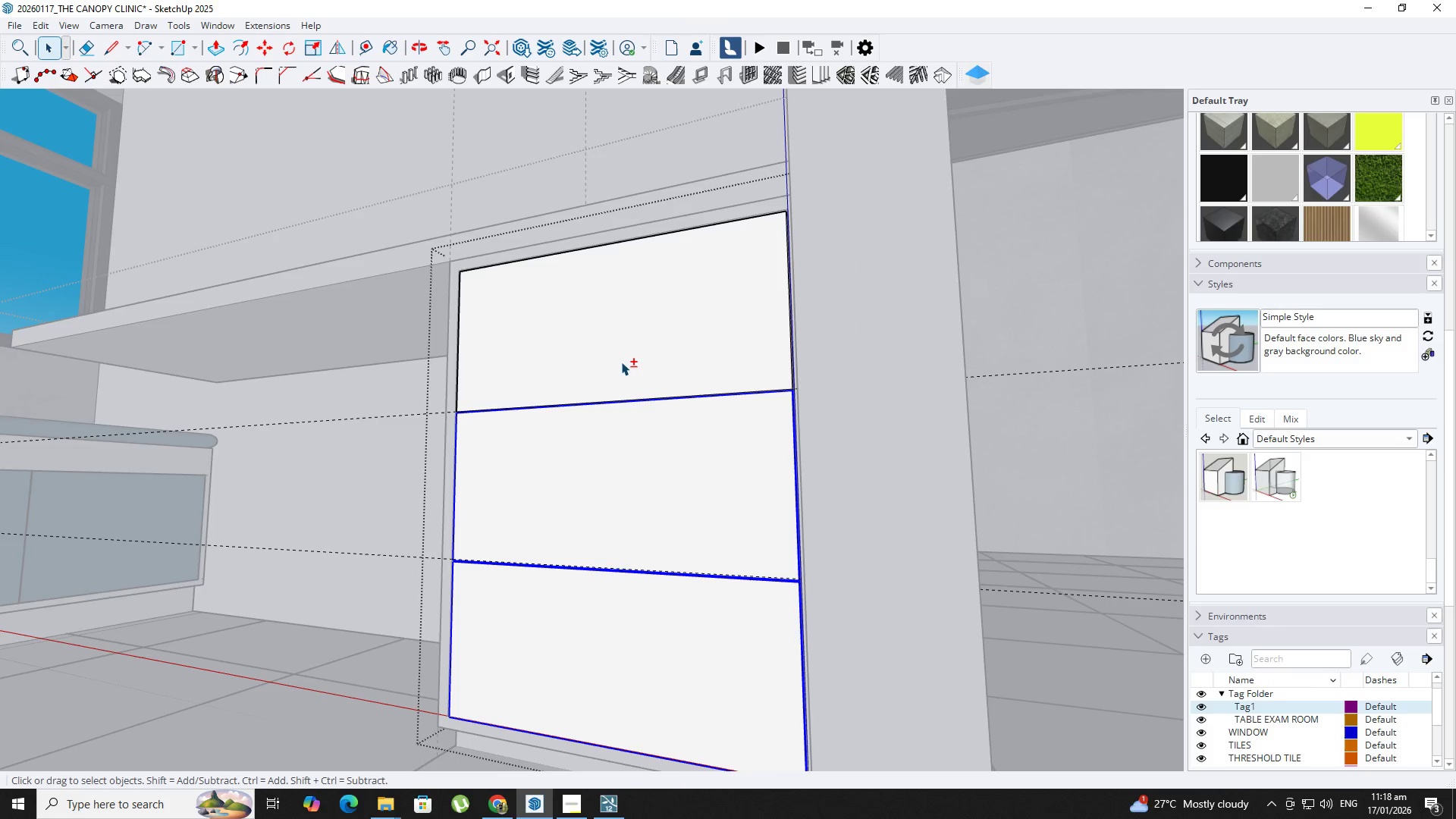 
scroll: coordinate [627, 476], scroll_direction: down, amount: 3.0
 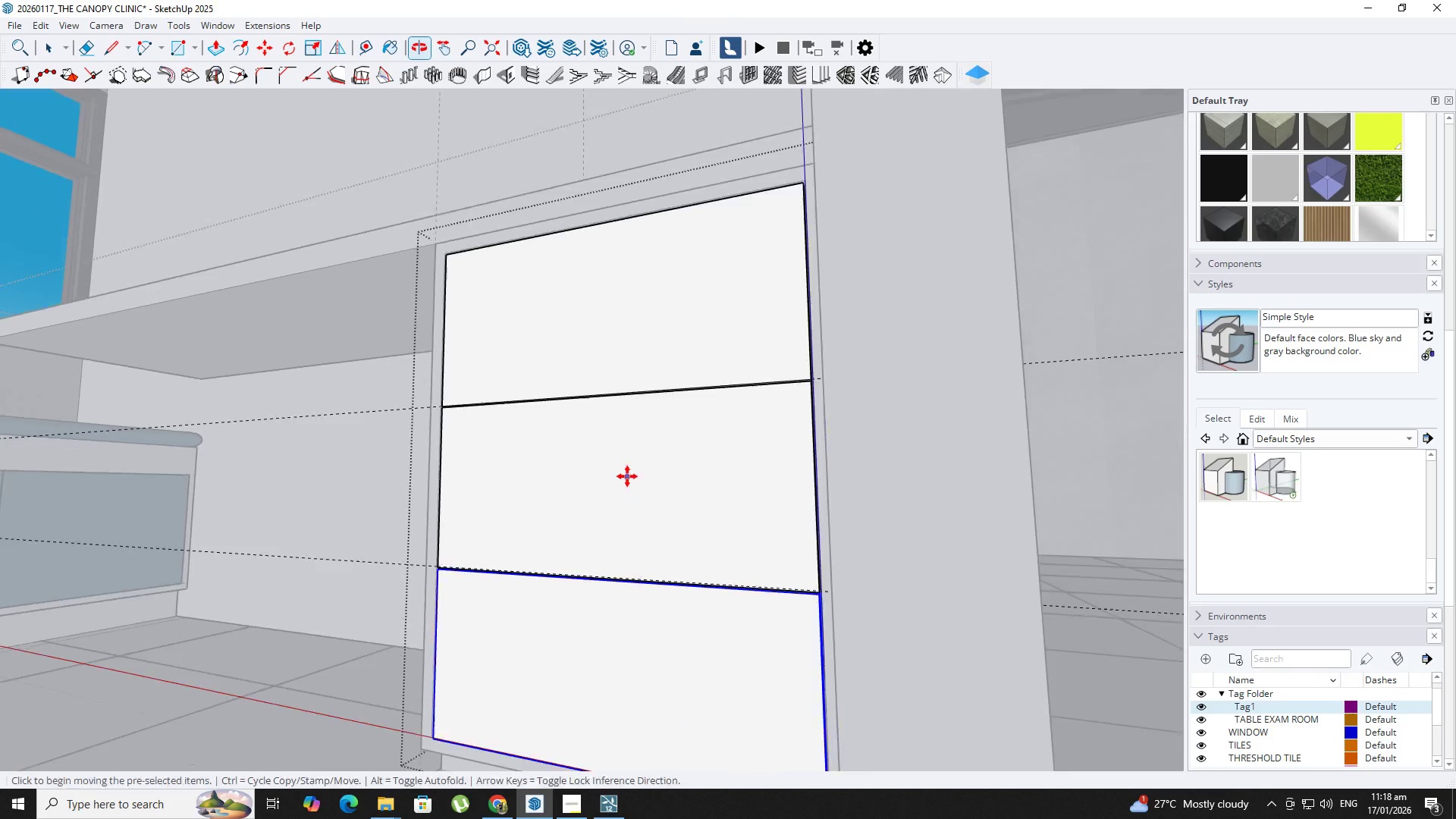 
left_click([613, 337])
 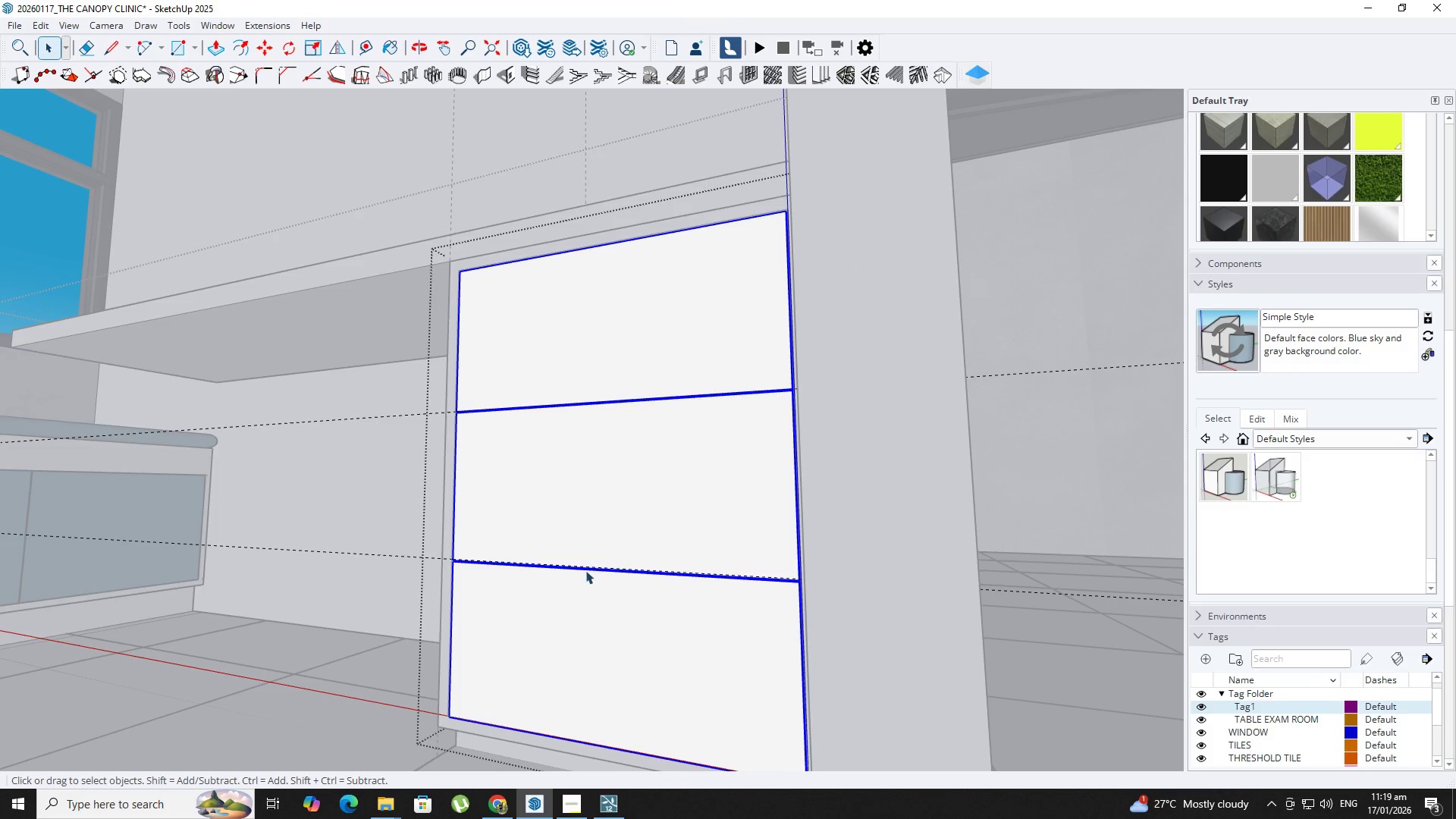 
key(T)
 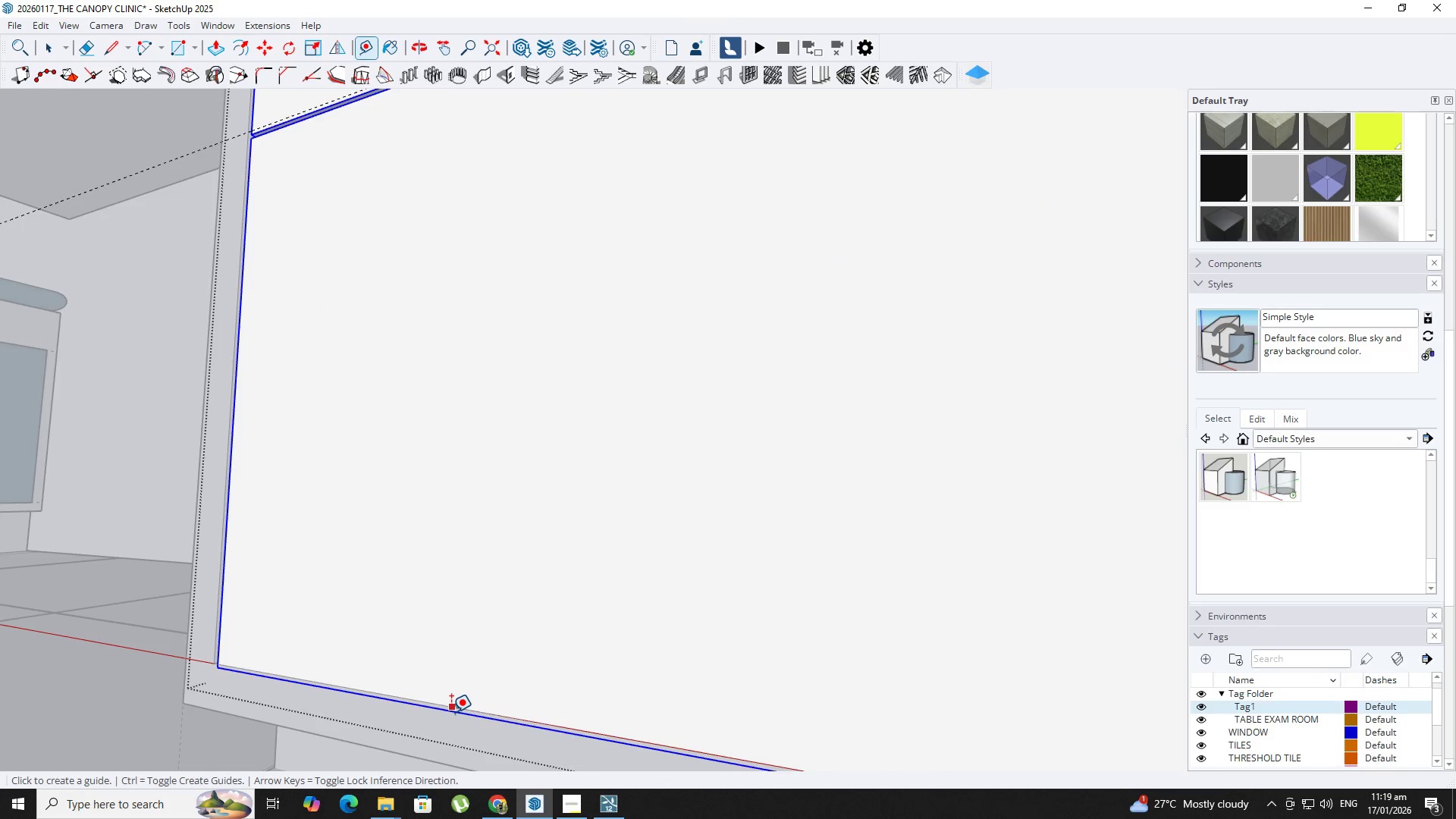 
scroll: coordinate [451, 712], scroll_direction: up, amount: 18.0
 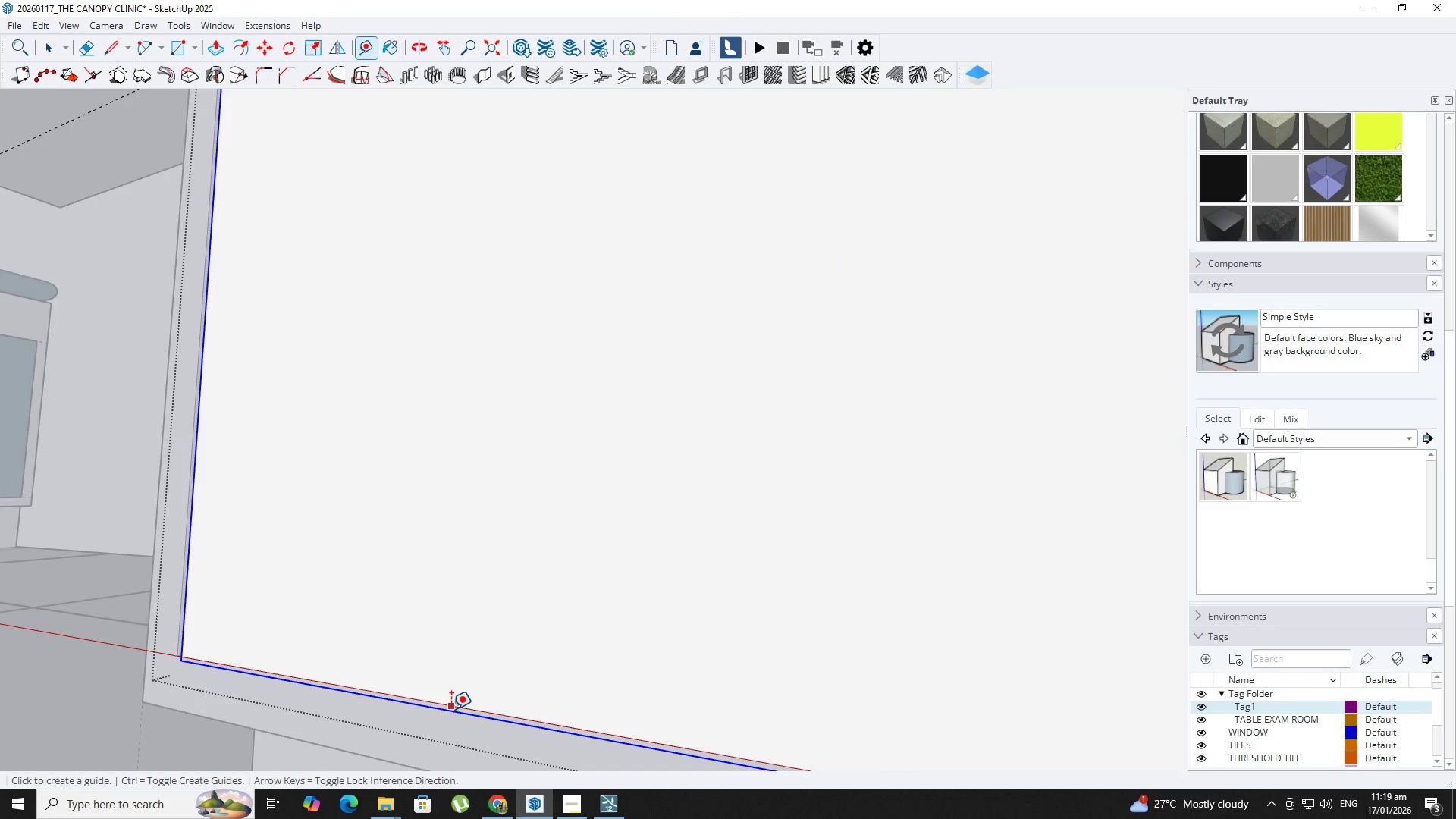 
left_click_drag(start_coordinate=[451, 709], to_coordinate=[451, 696])
 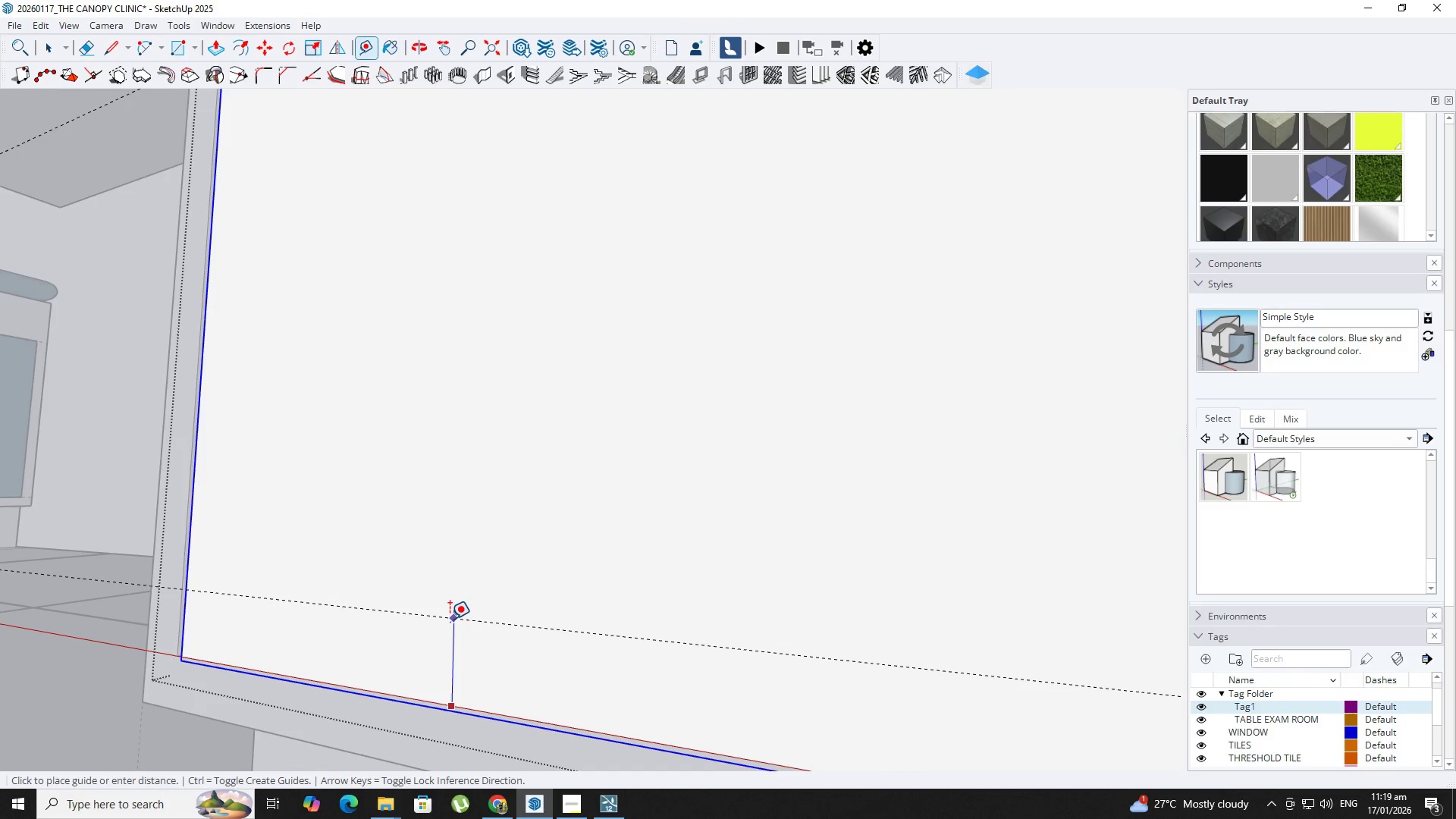 
key(NumpadDecimal)
 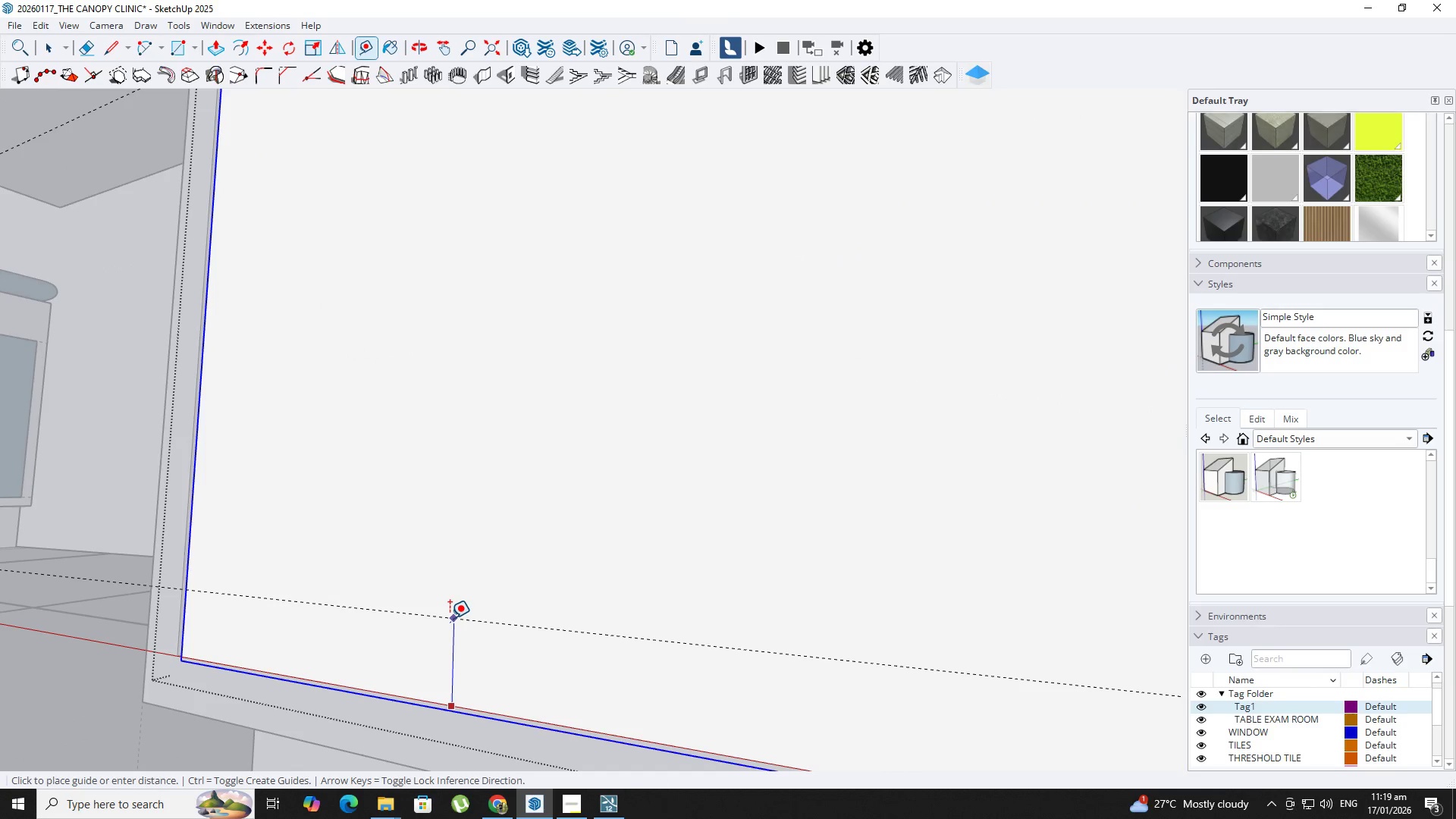 
key(Numpad0)
 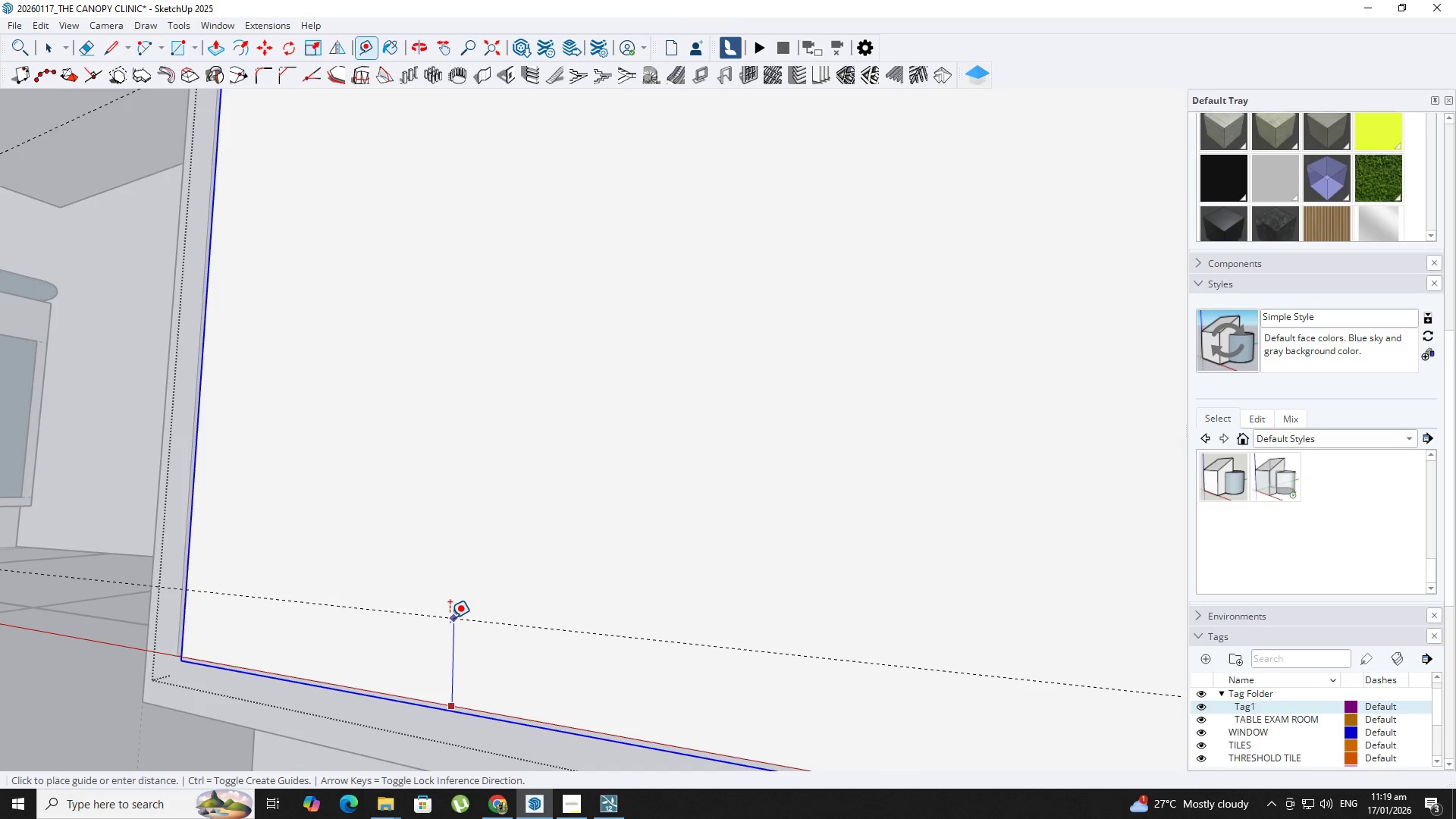 
key(Numpad0)
 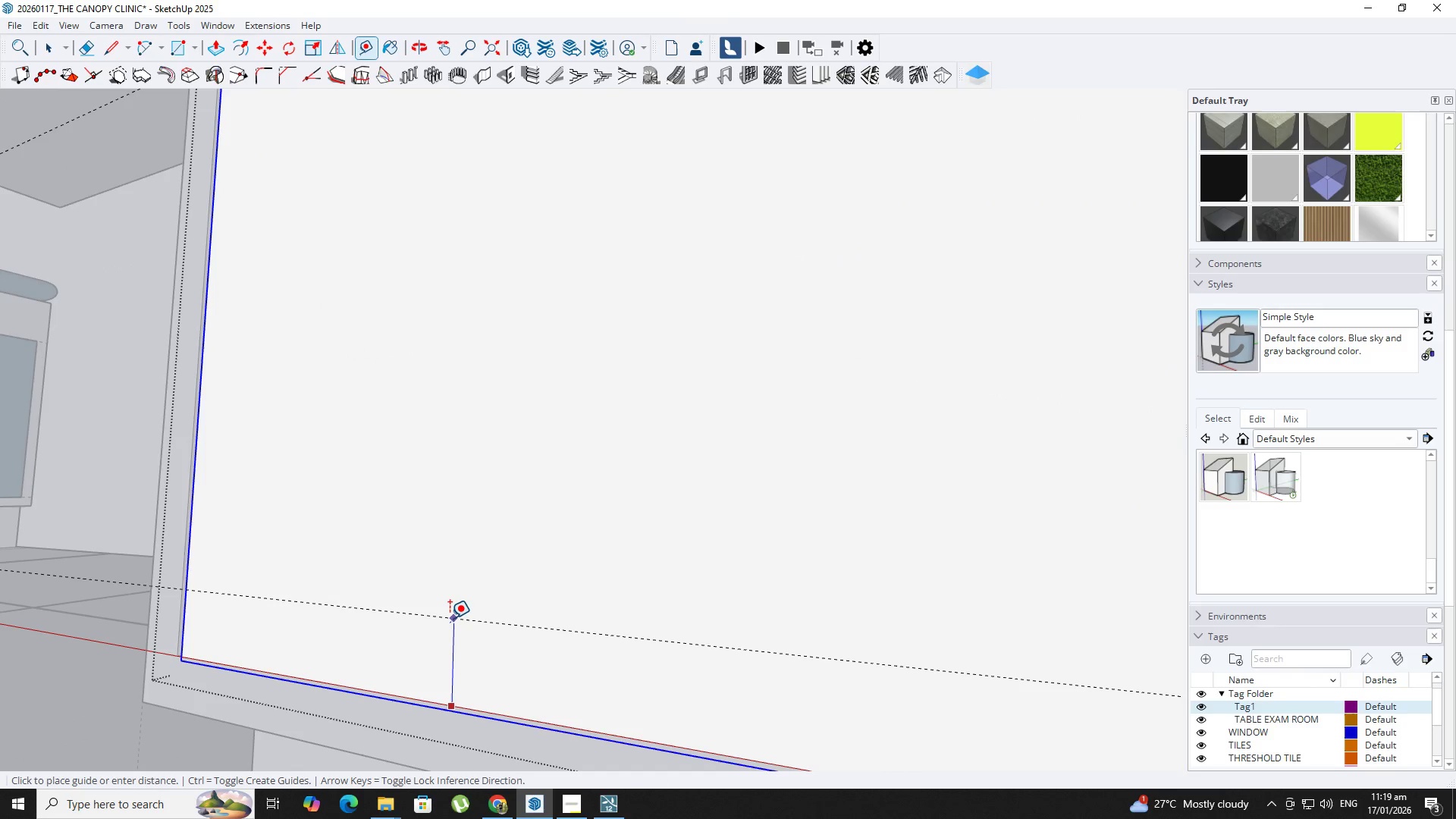 
key(Numpad1)
 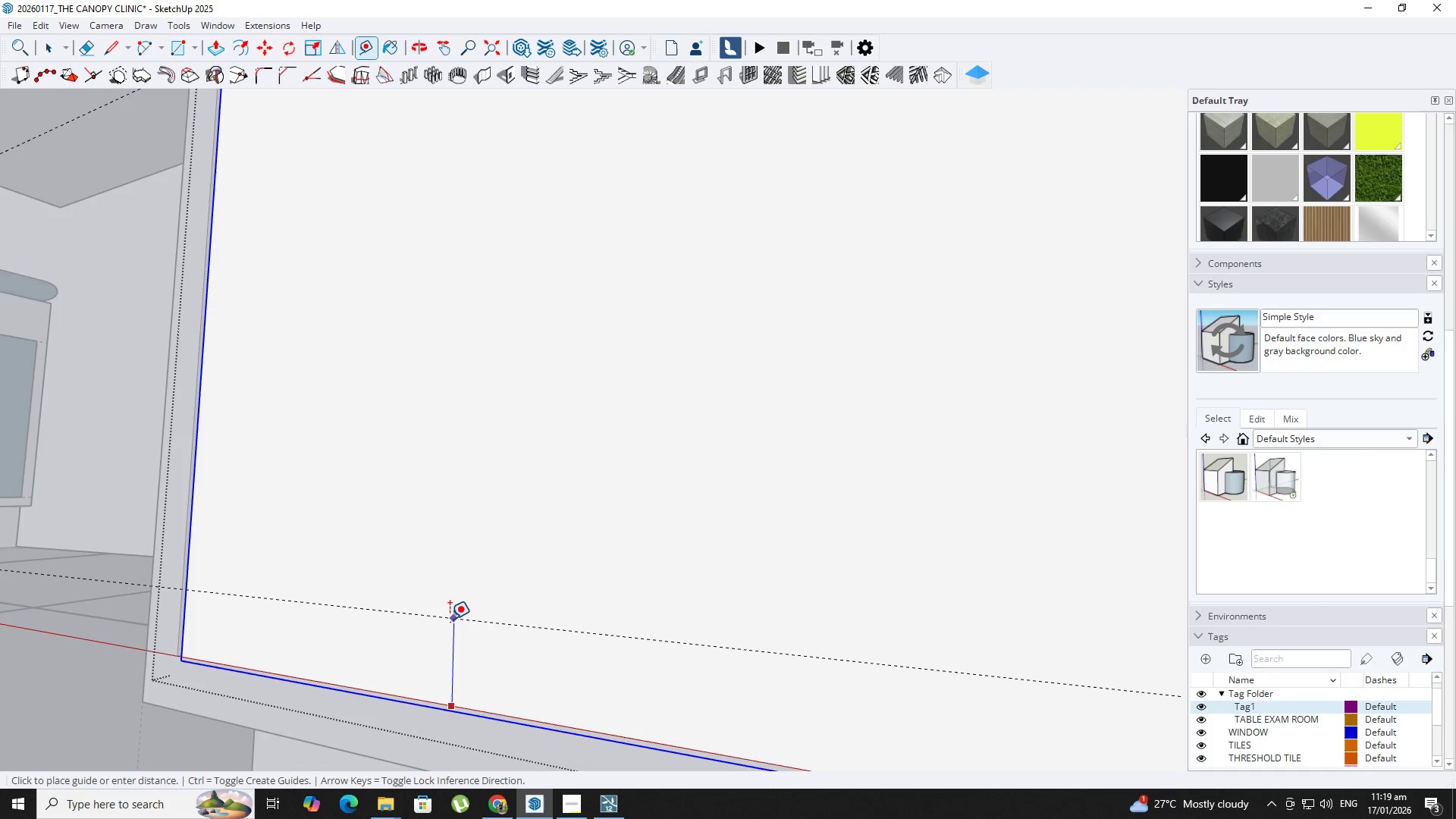 
key(Backspace)
 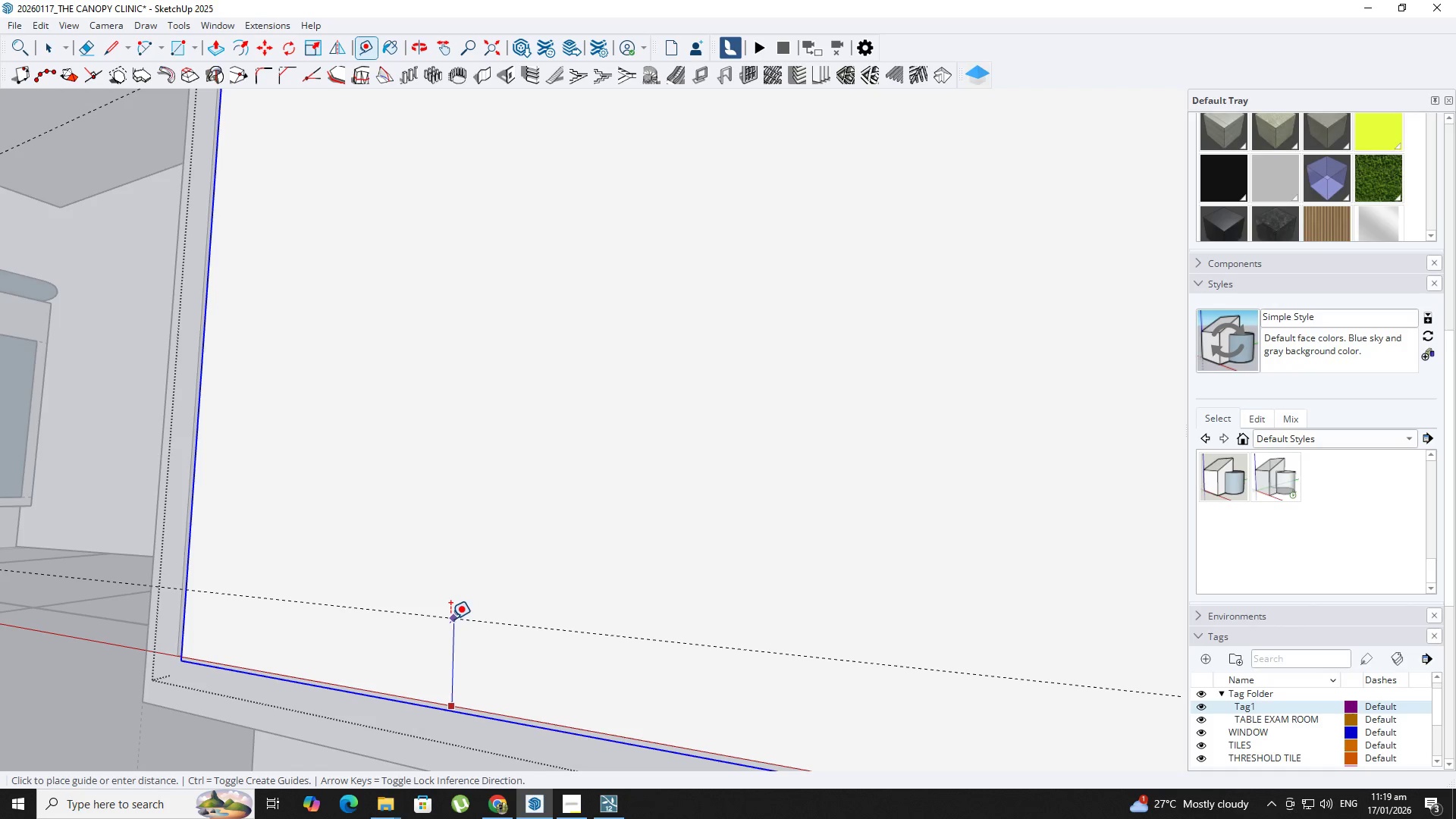 
key(Numpad2)
 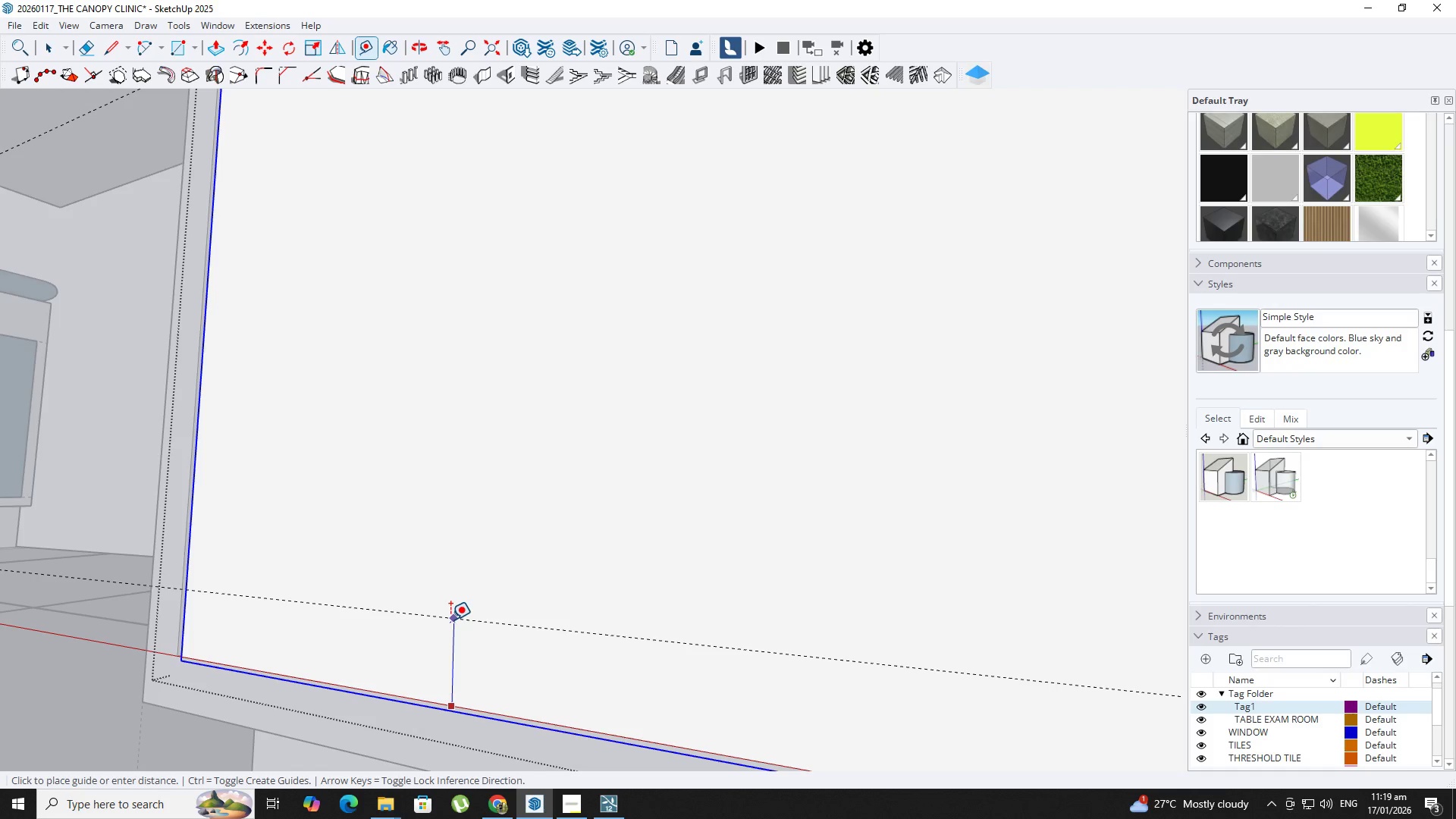 
key(NumpadEnter)
 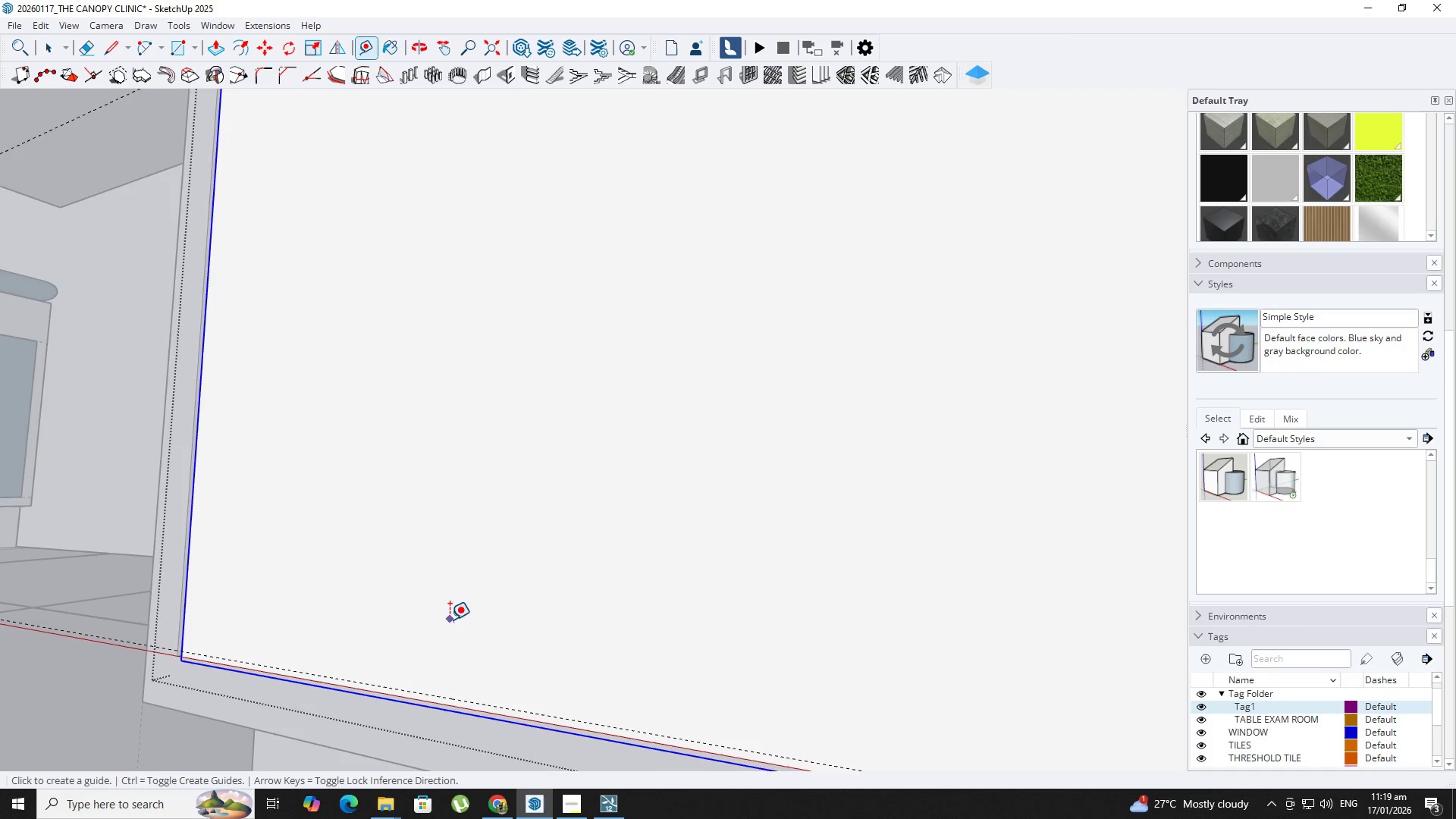 
key(S)
 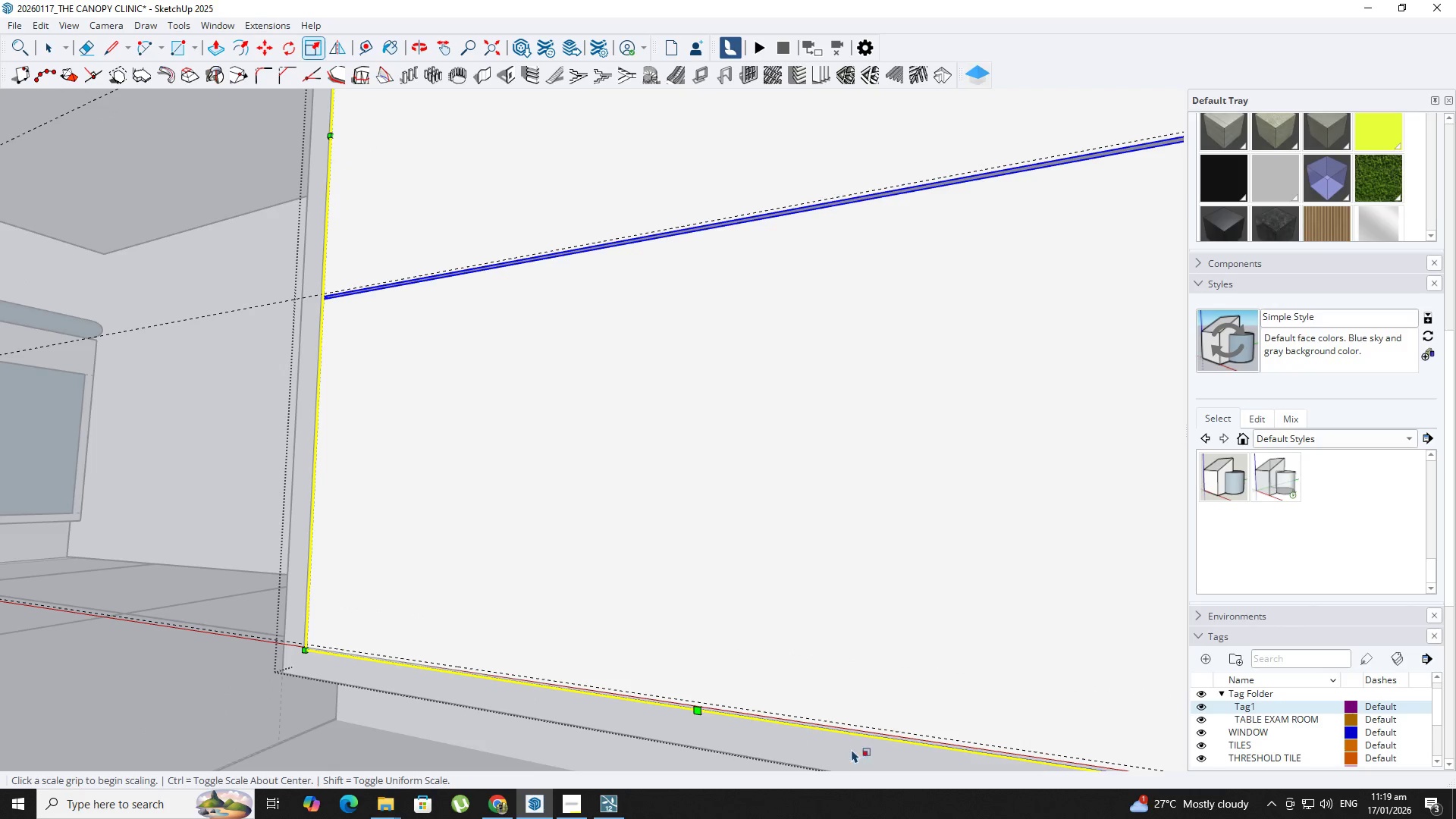 
scroll: coordinate [473, 647], scroll_direction: down, amount: 8.0
 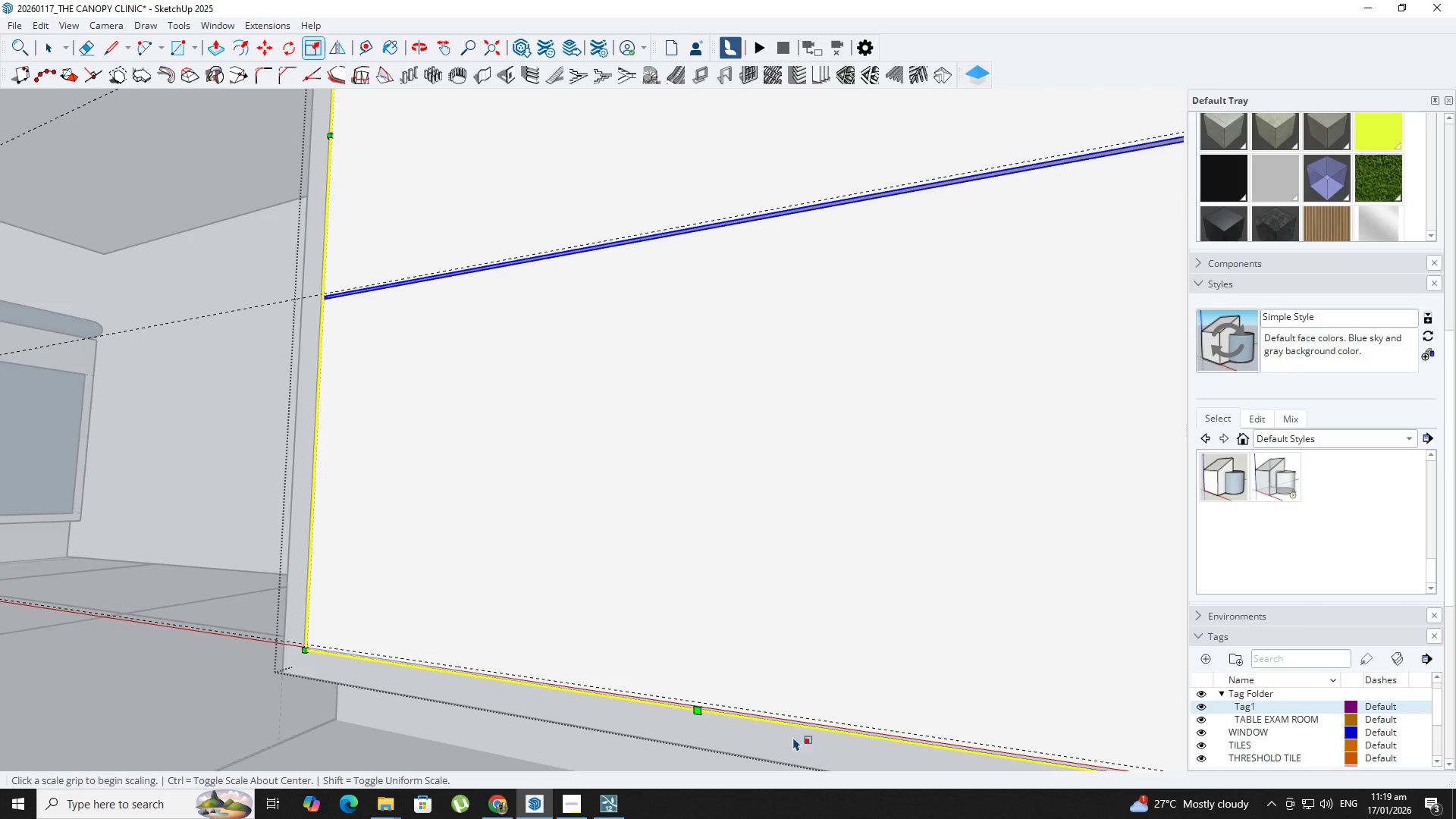 
scroll: coordinate [697, 704], scroll_direction: up, amount: 8.0
 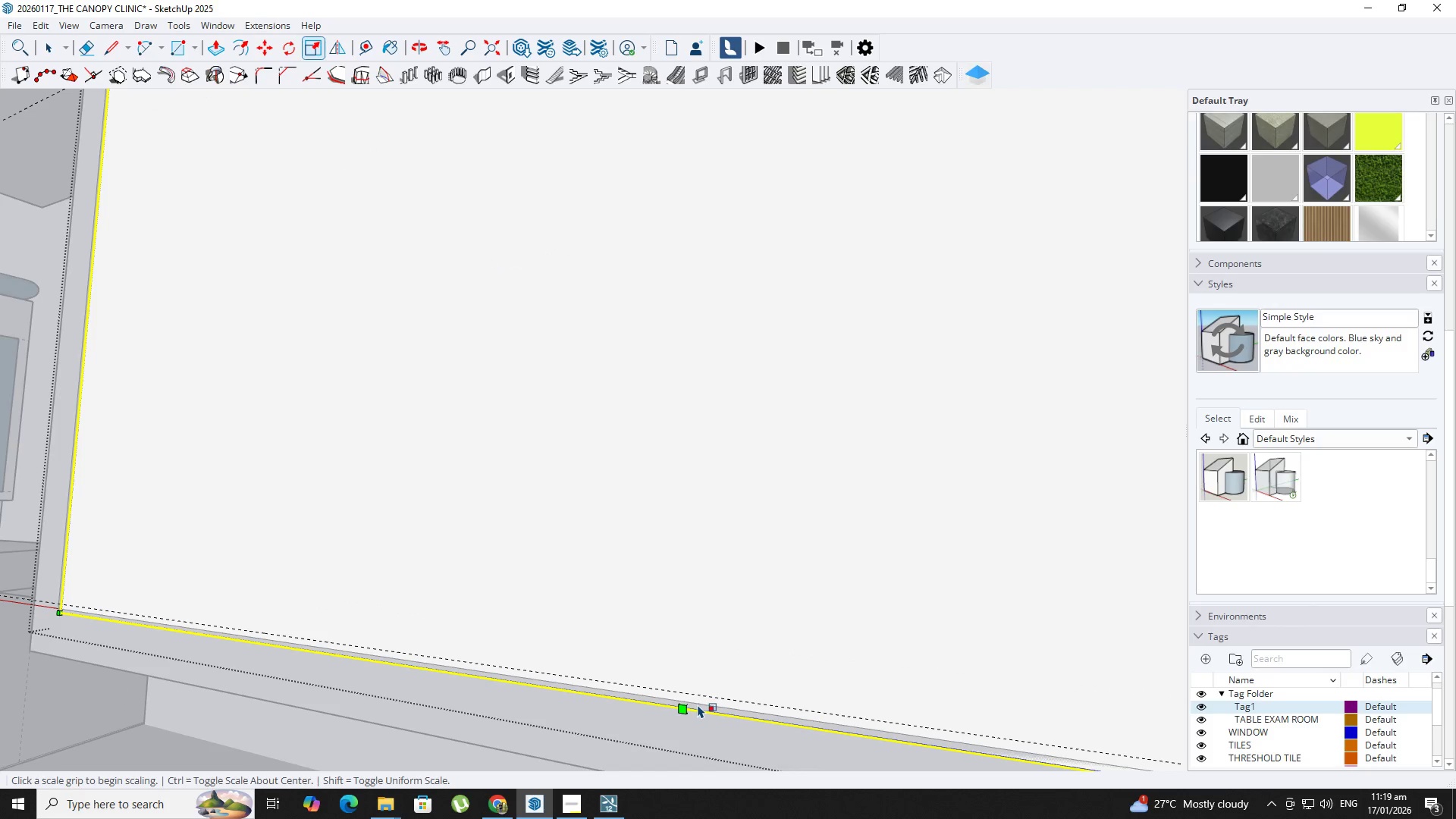 
key(Backquote)
 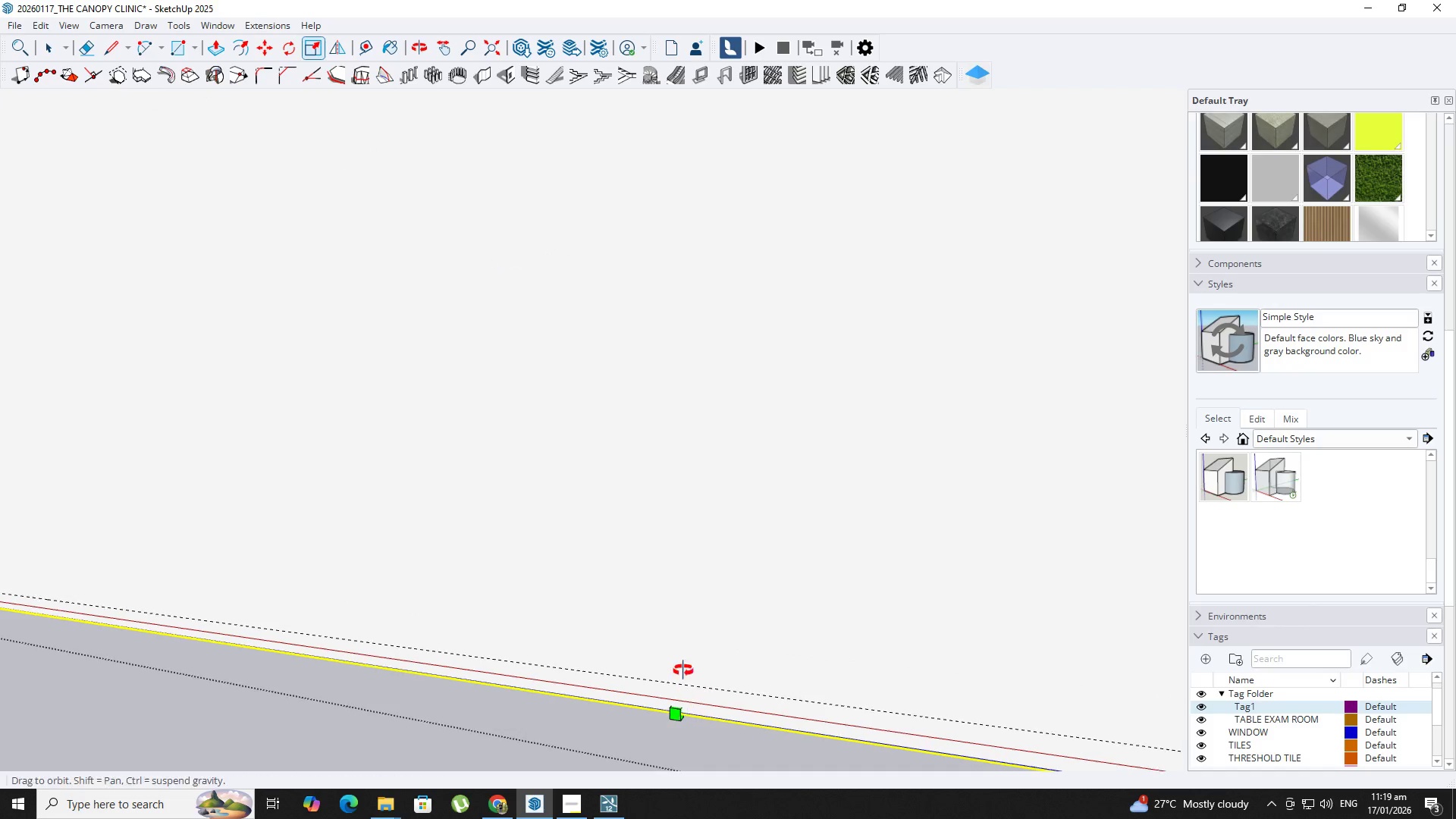 
scroll: coordinate [687, 702], scroll_direction: up, amount: 7.0
 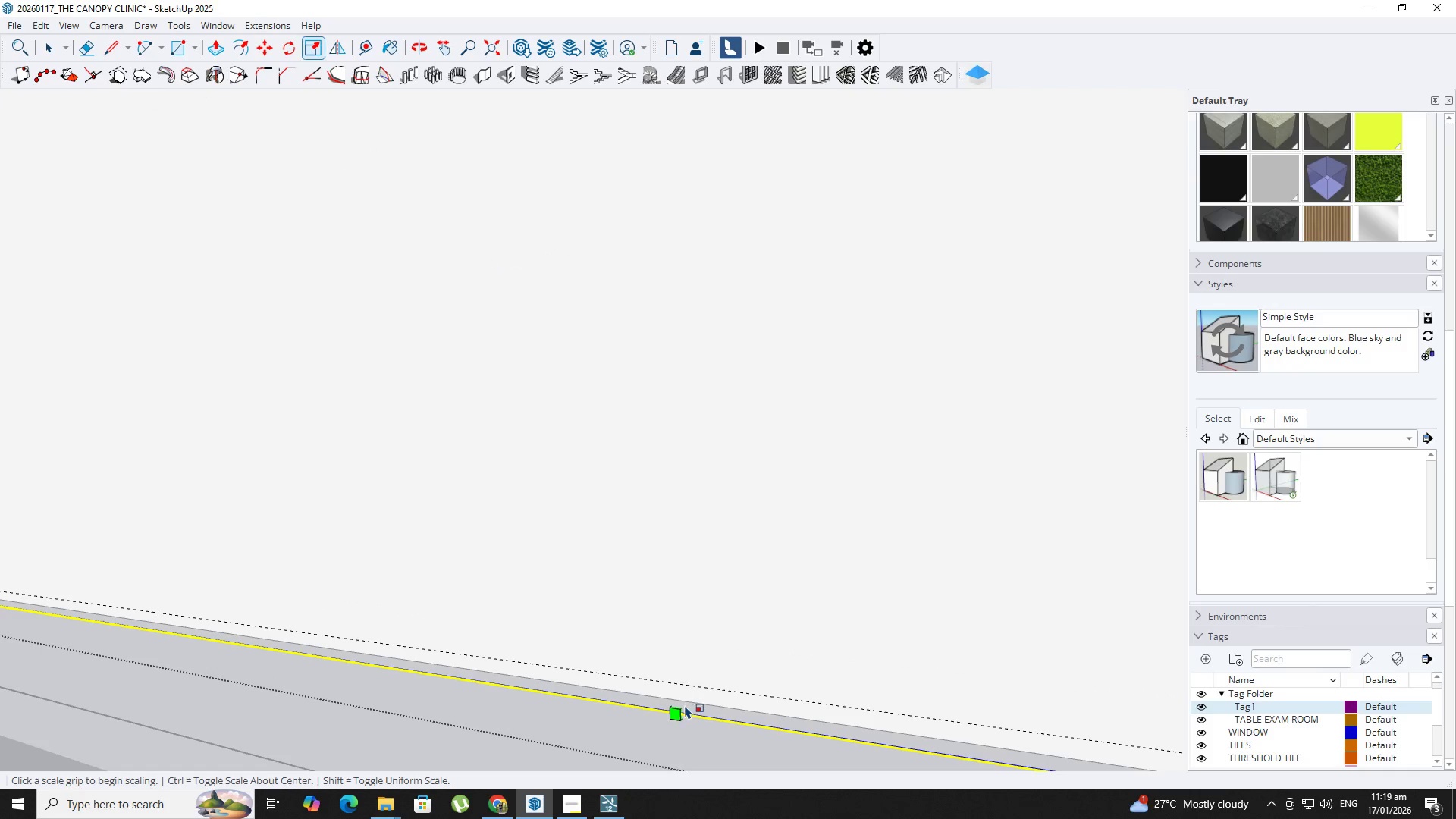 
key(Backquote)
 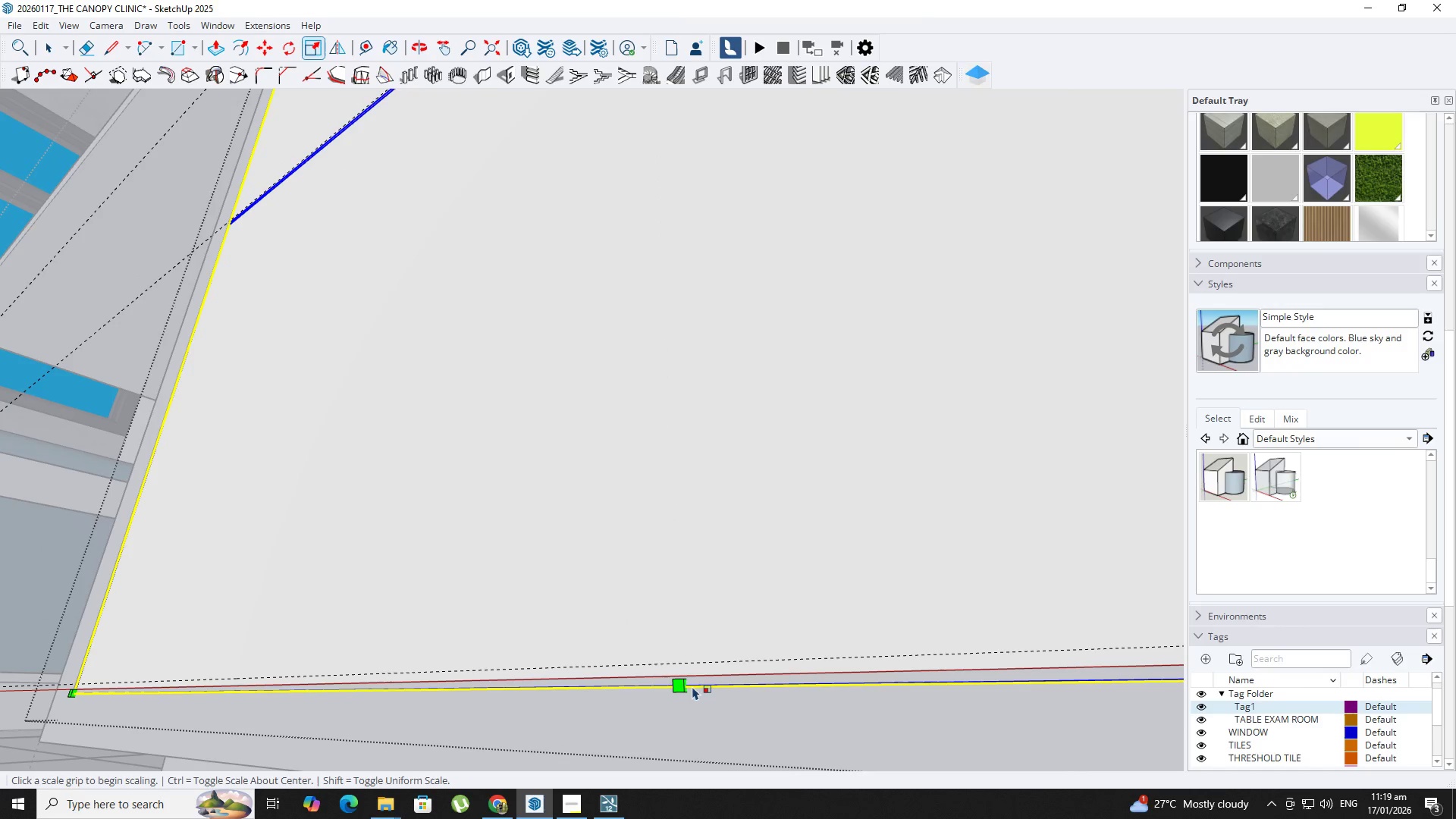 
scroll: coordinate [644, 620], scroll_direction: down, amount: 3.0
 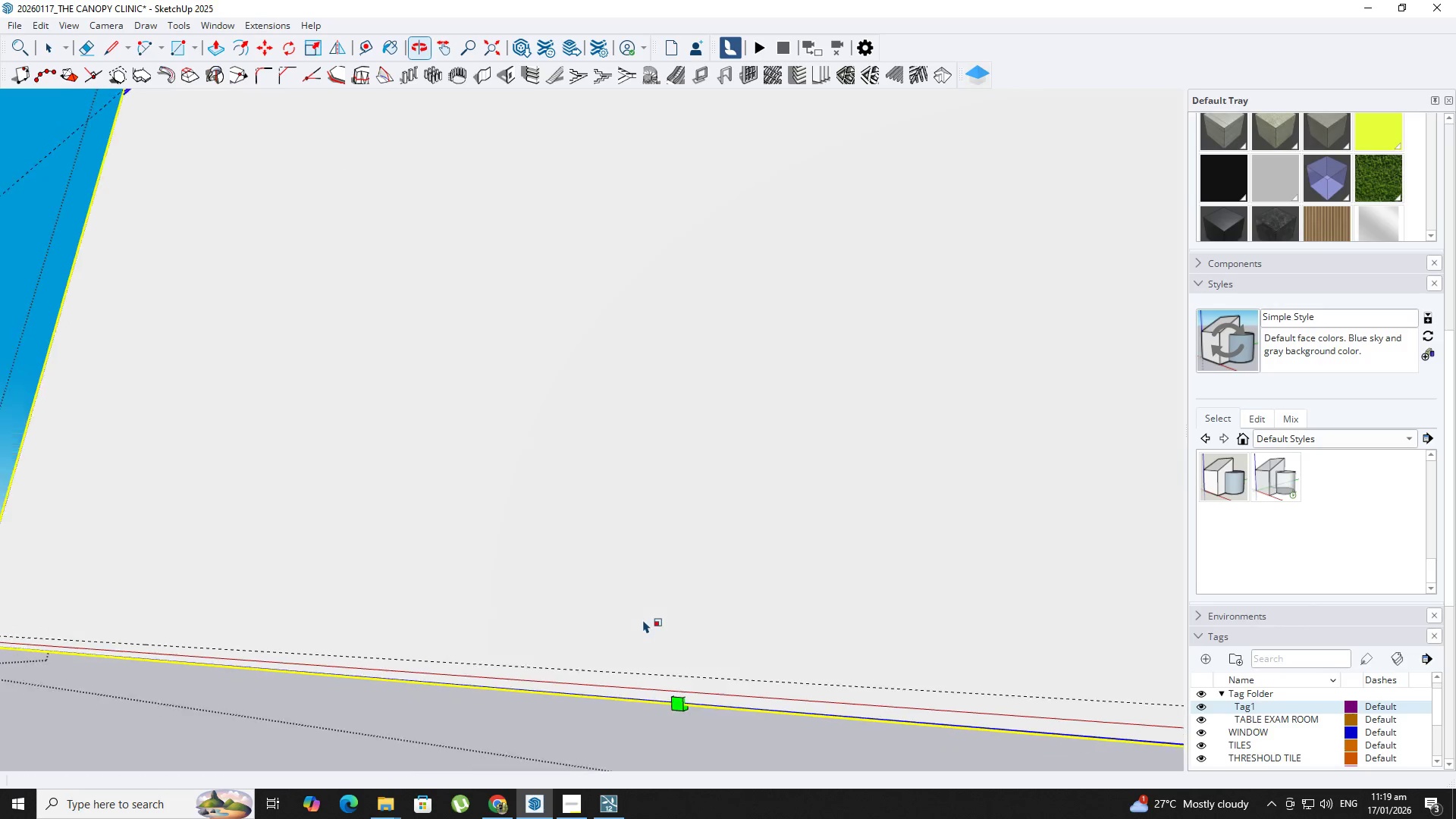 
left_click([701, 686])
 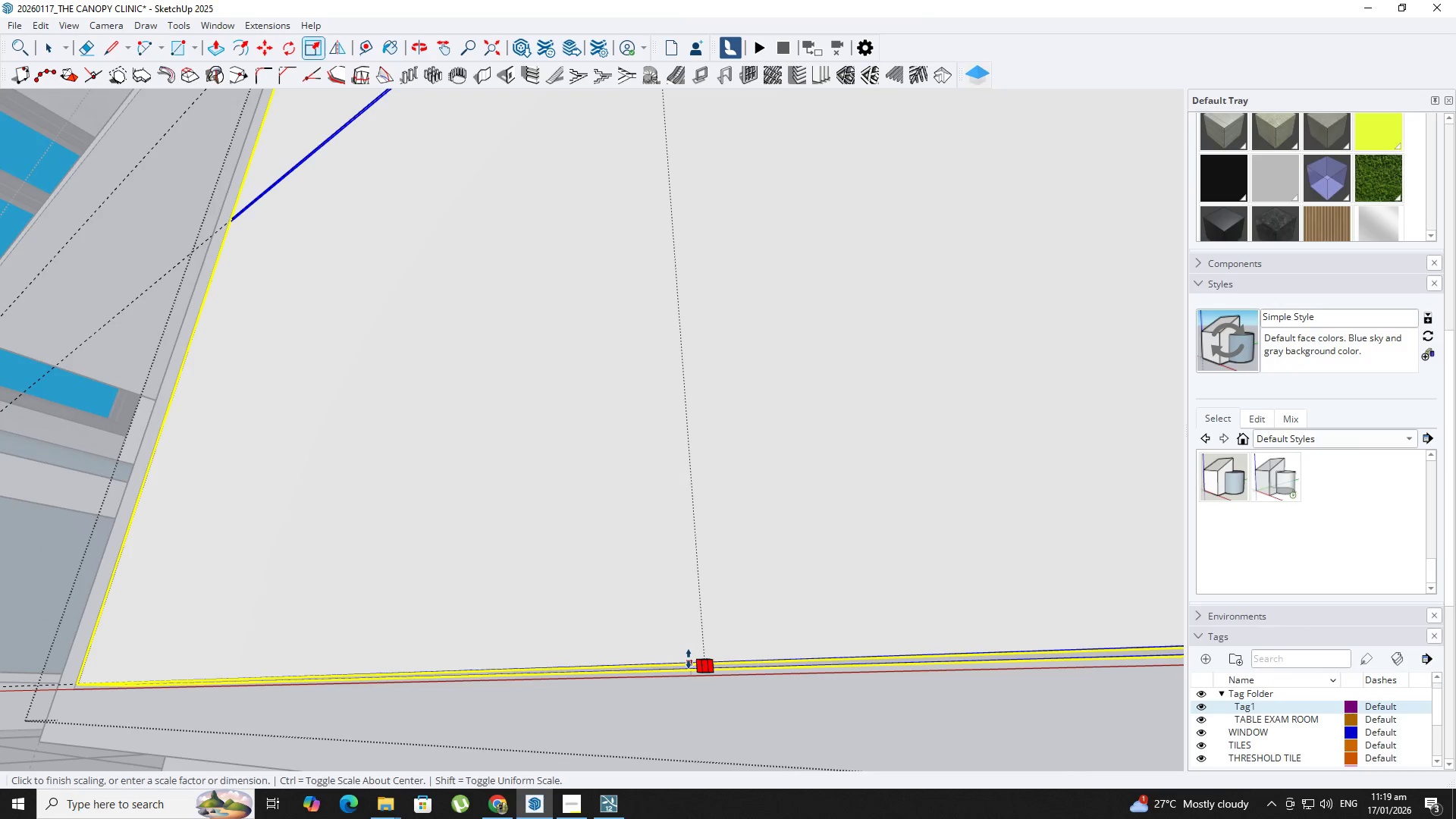 
left_click([688, 659])
 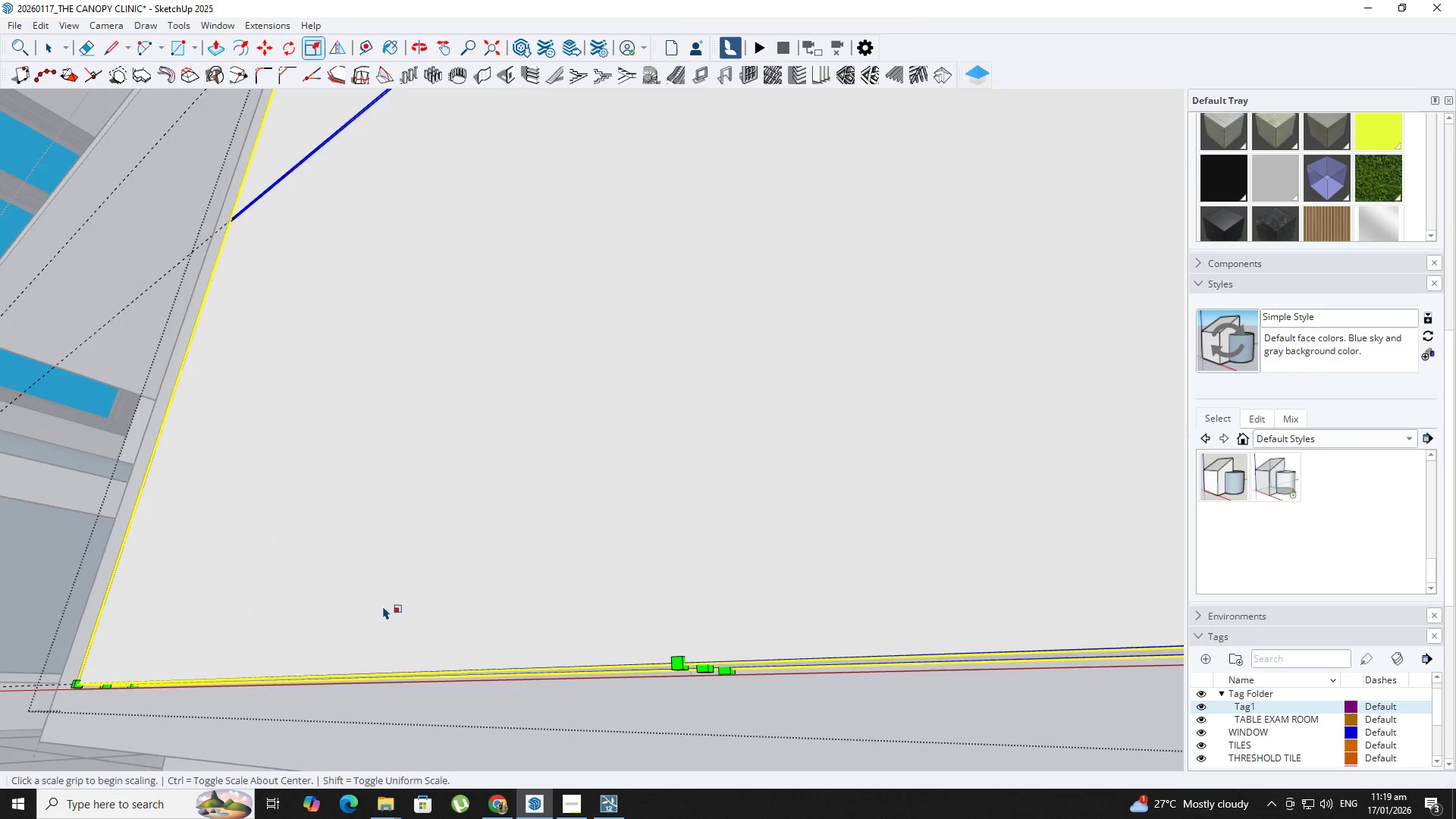 
key(Space)
 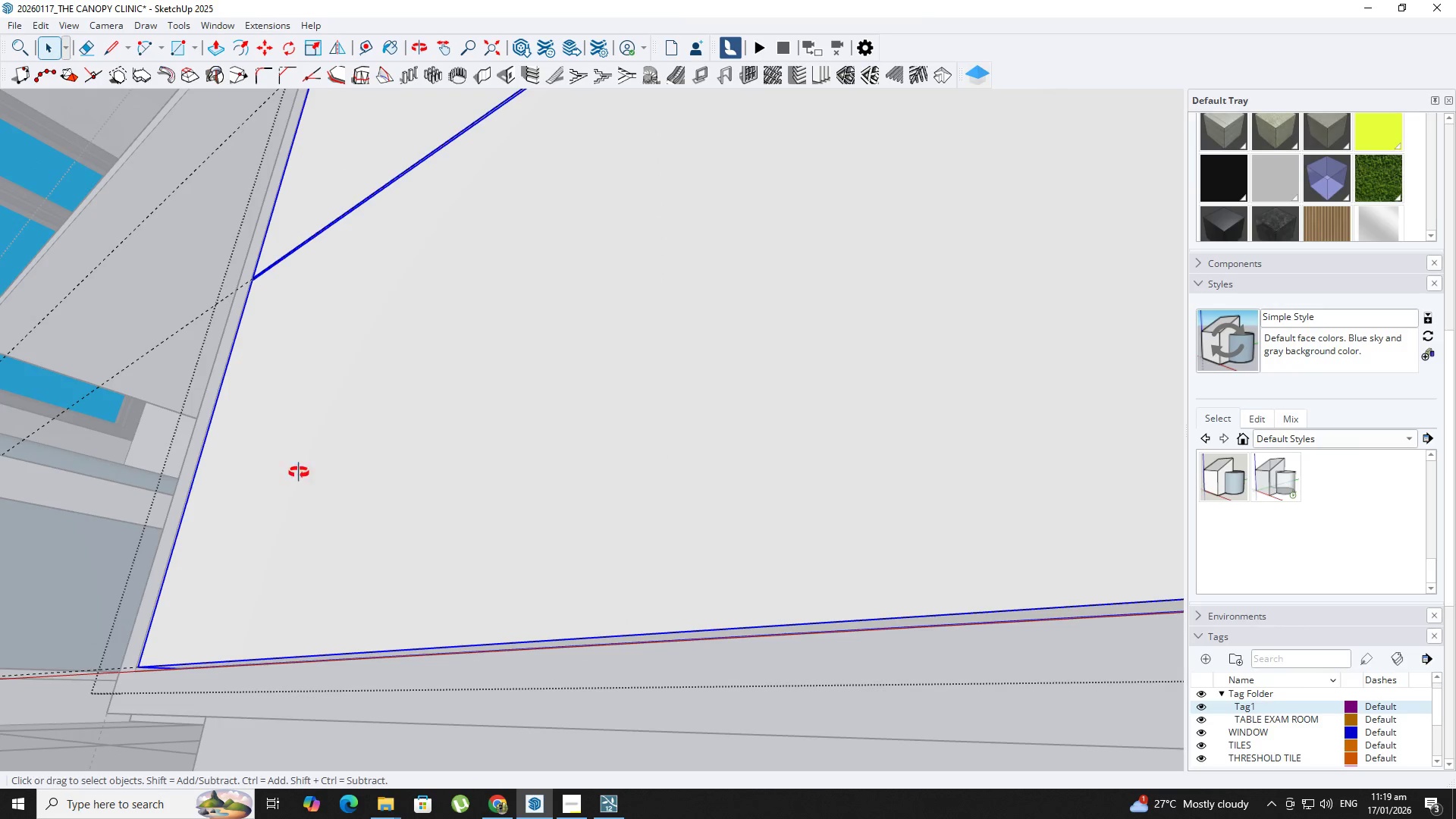 
key(Shift+ShiftLeft)
 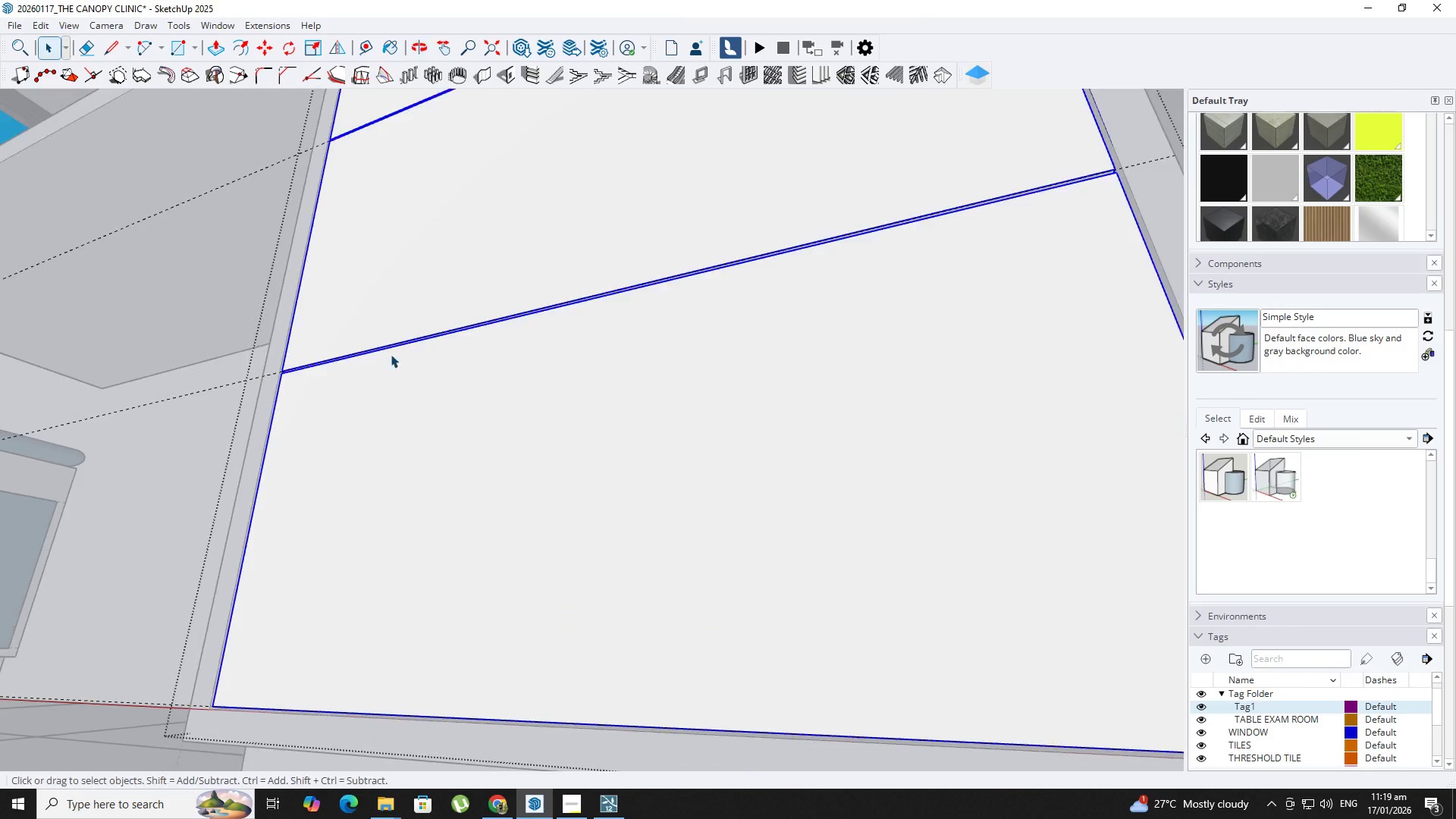 
key(Shift+ShiftLeft)
 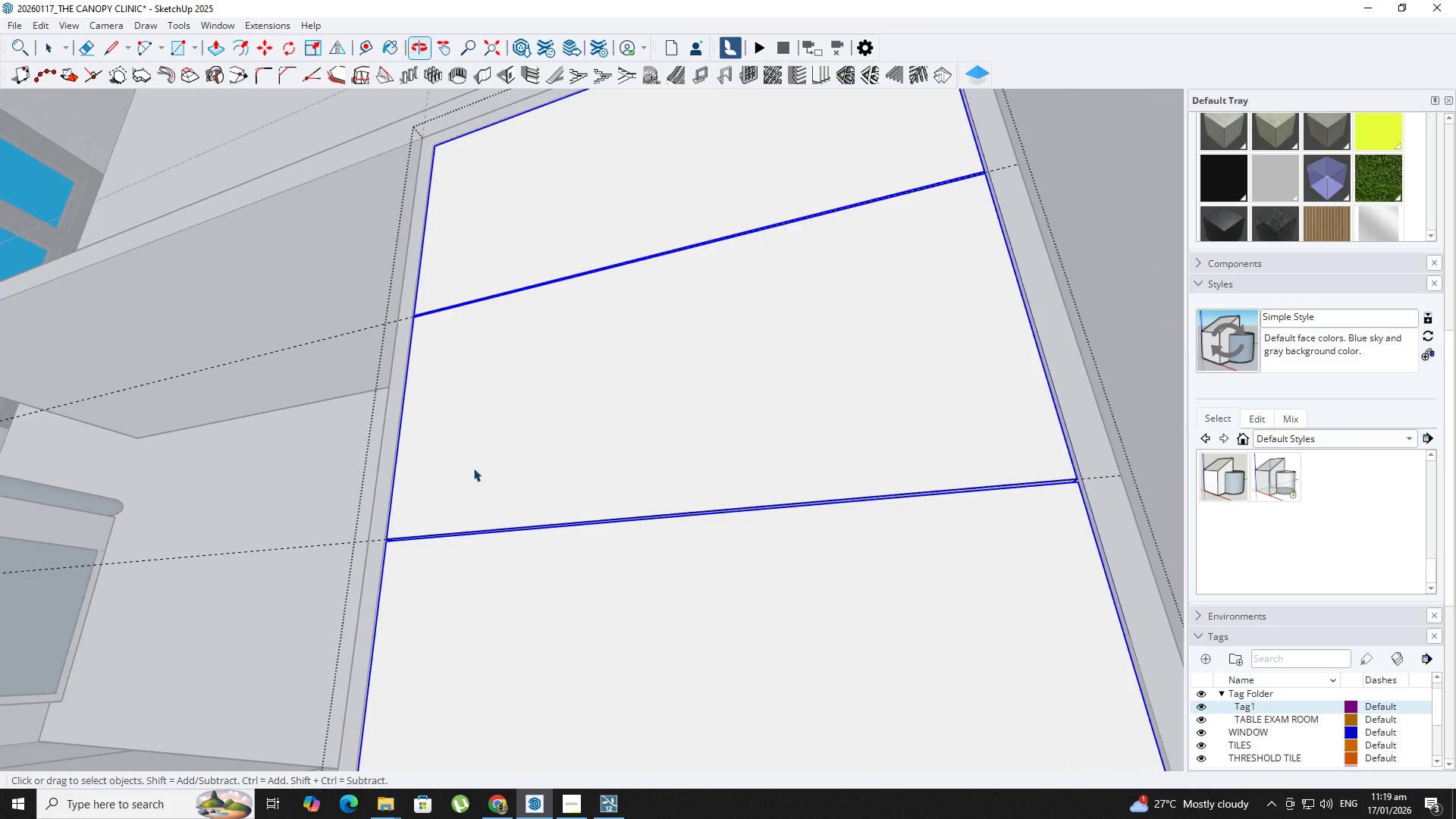 
key(Shift+ShiftLeft)
 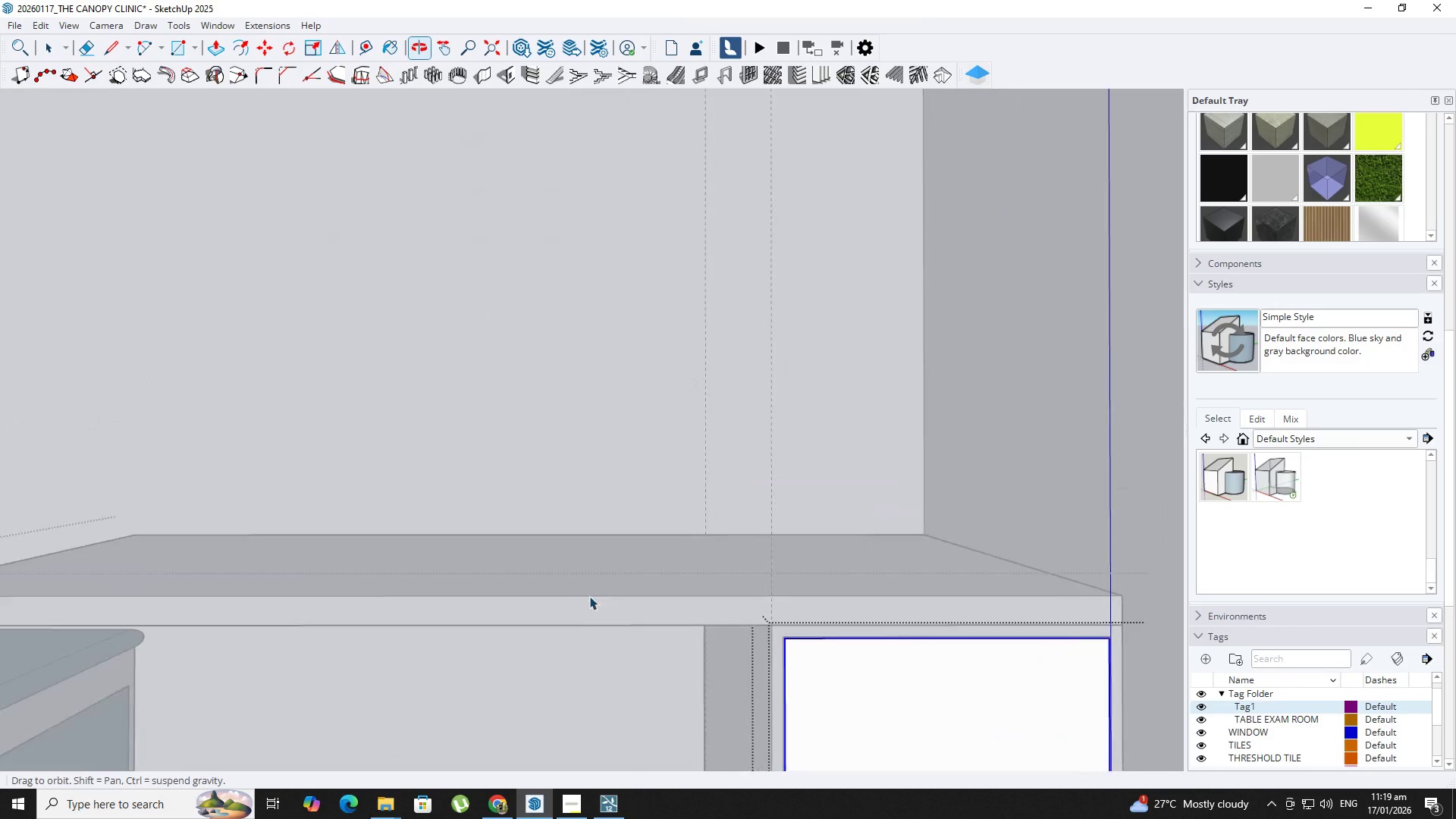 
scroll: coordinate [513, 636], scroll_direction: down, amount: 14.0
 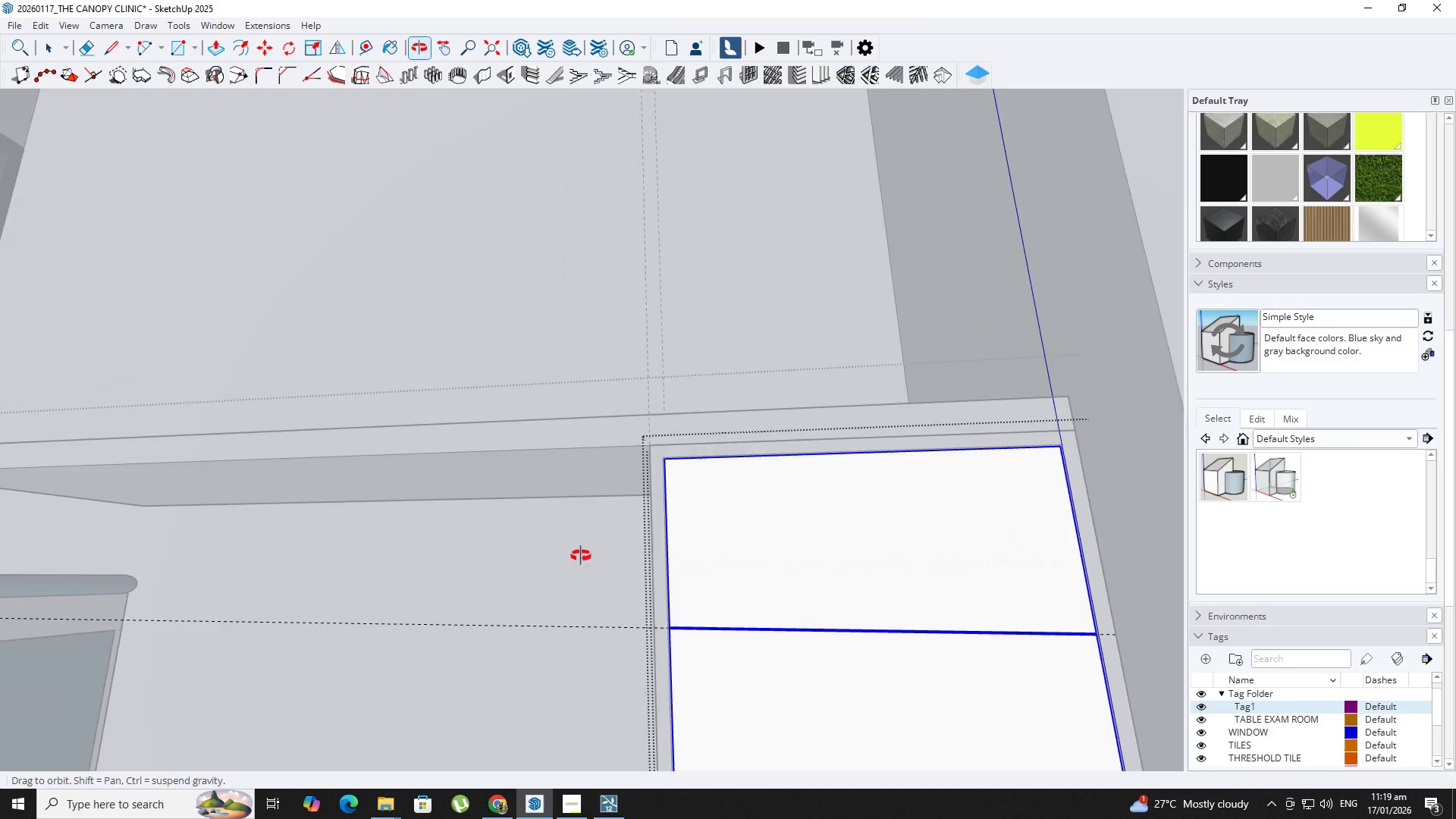 
key(Shift+ShiftLeft)
 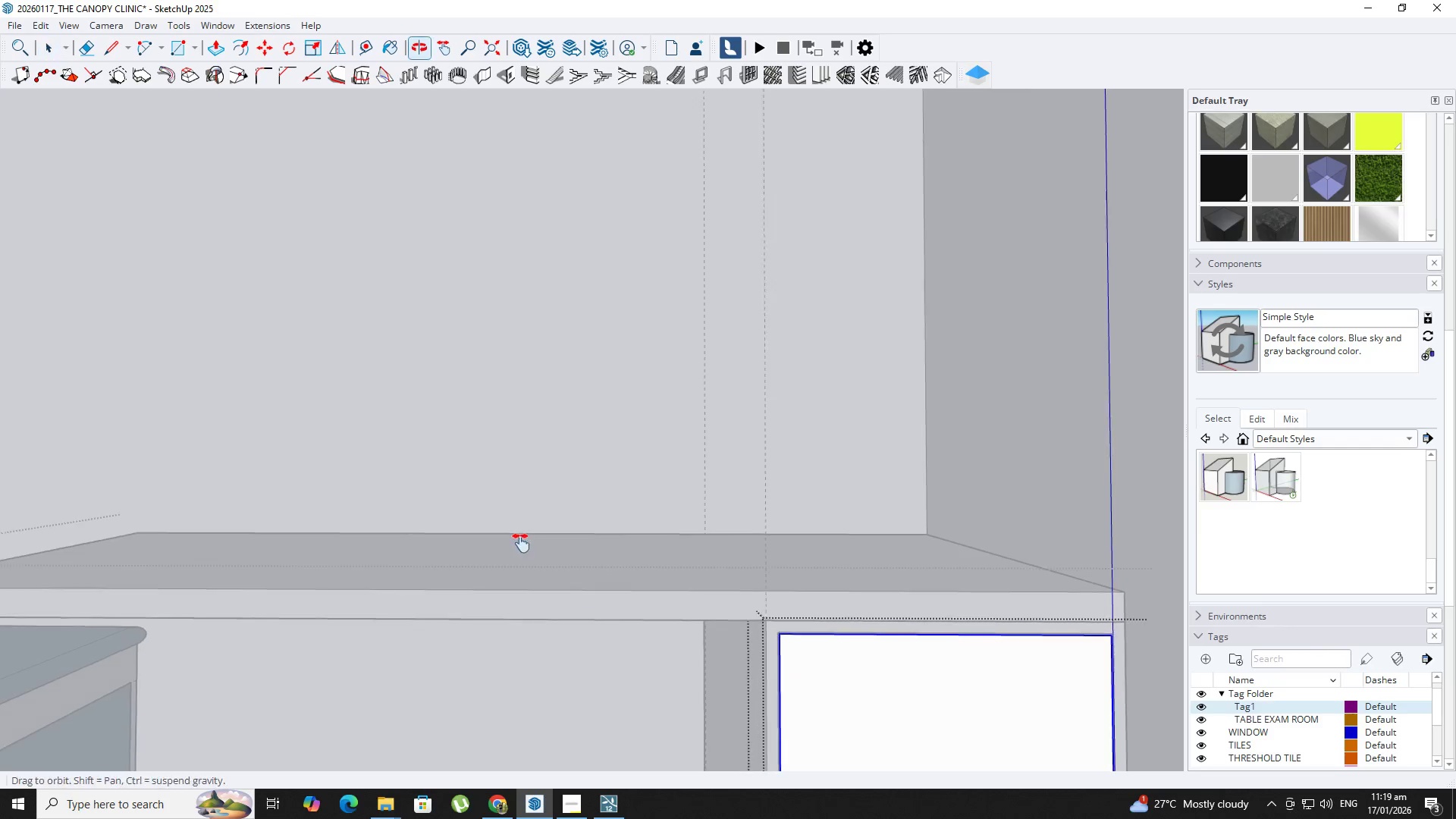 
key(Space)
 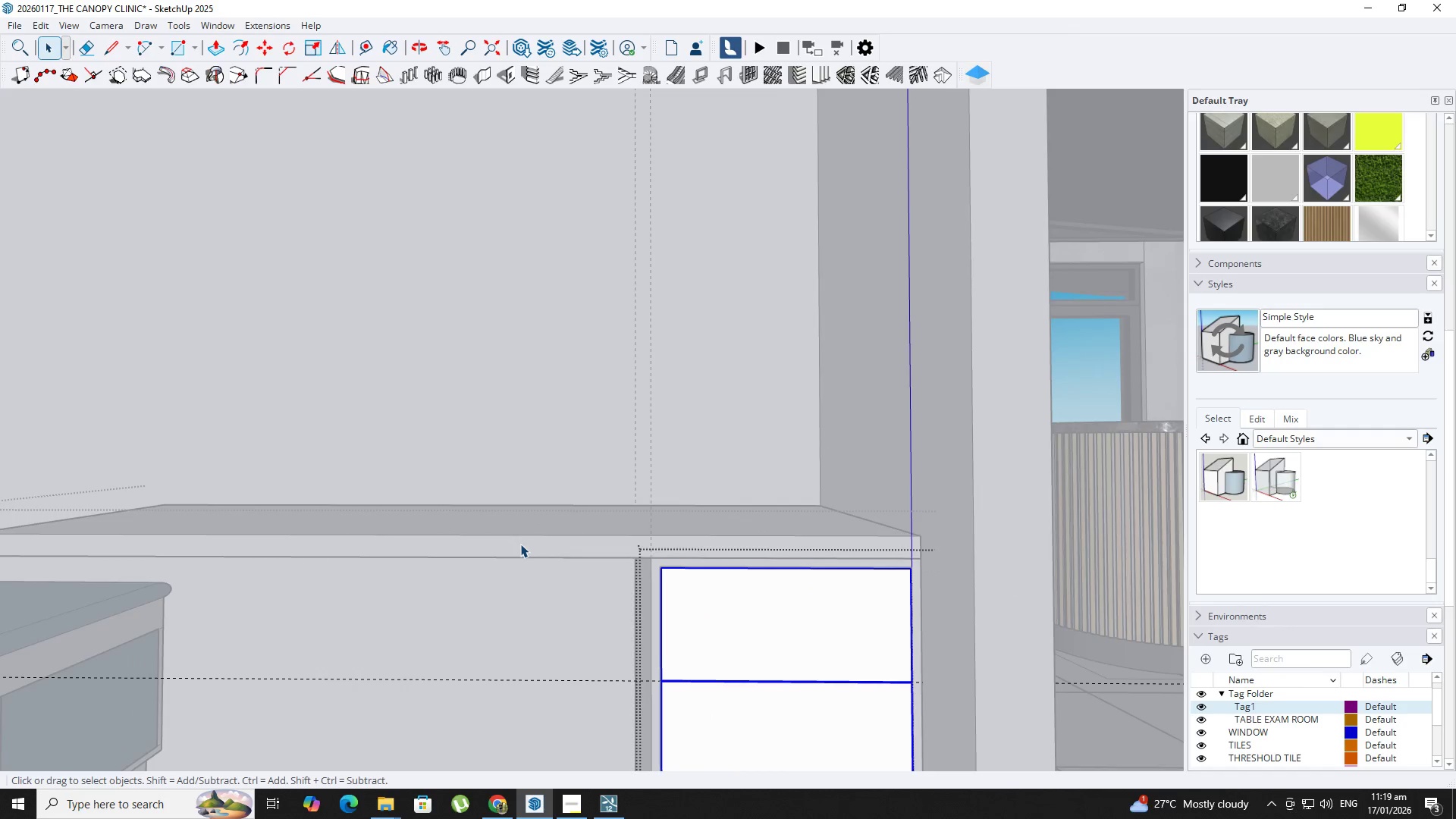 
key(Escape)
 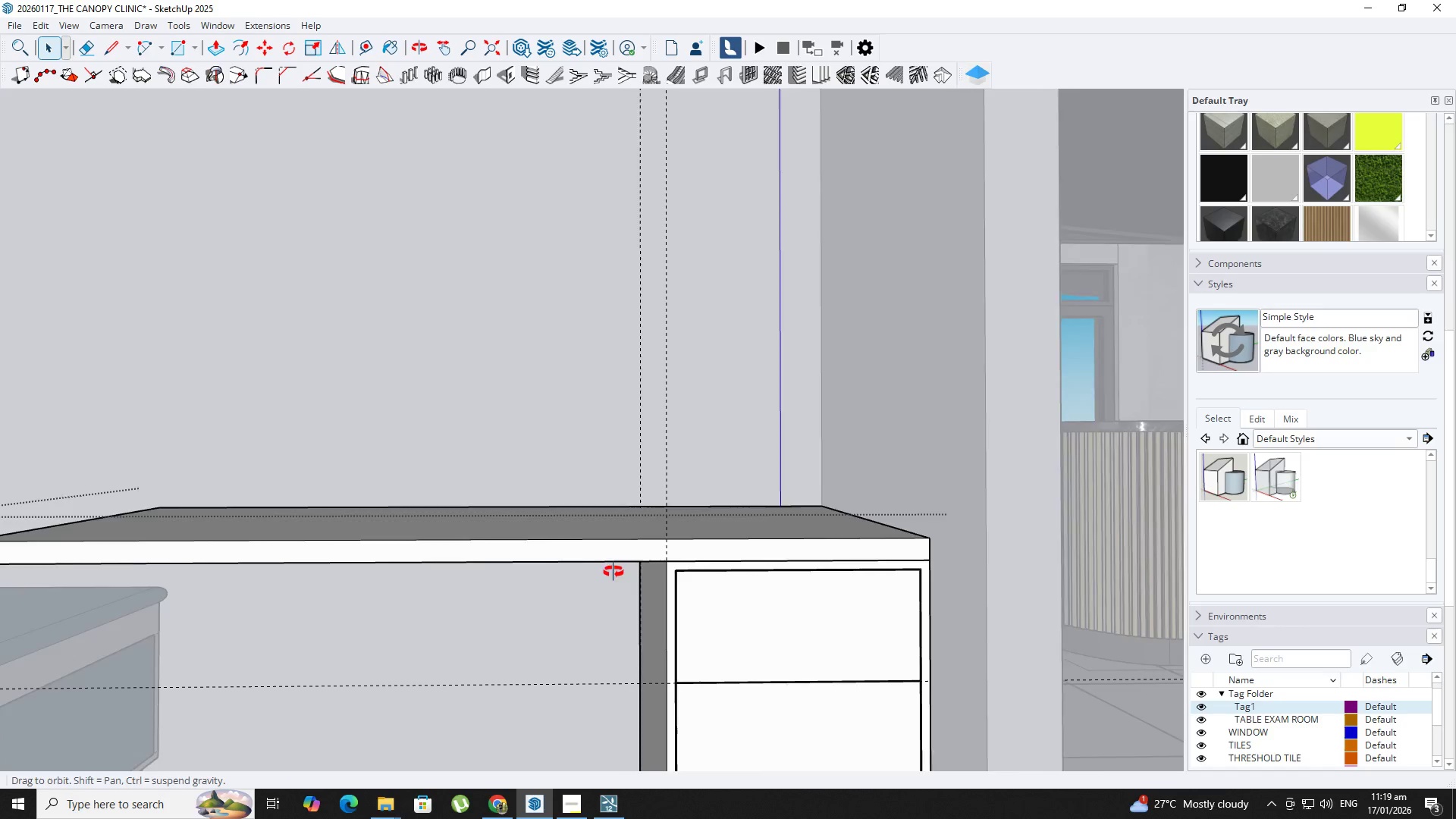 
scroll: coordinate [520, 542], scroll_direction: down, amount: 3.0
 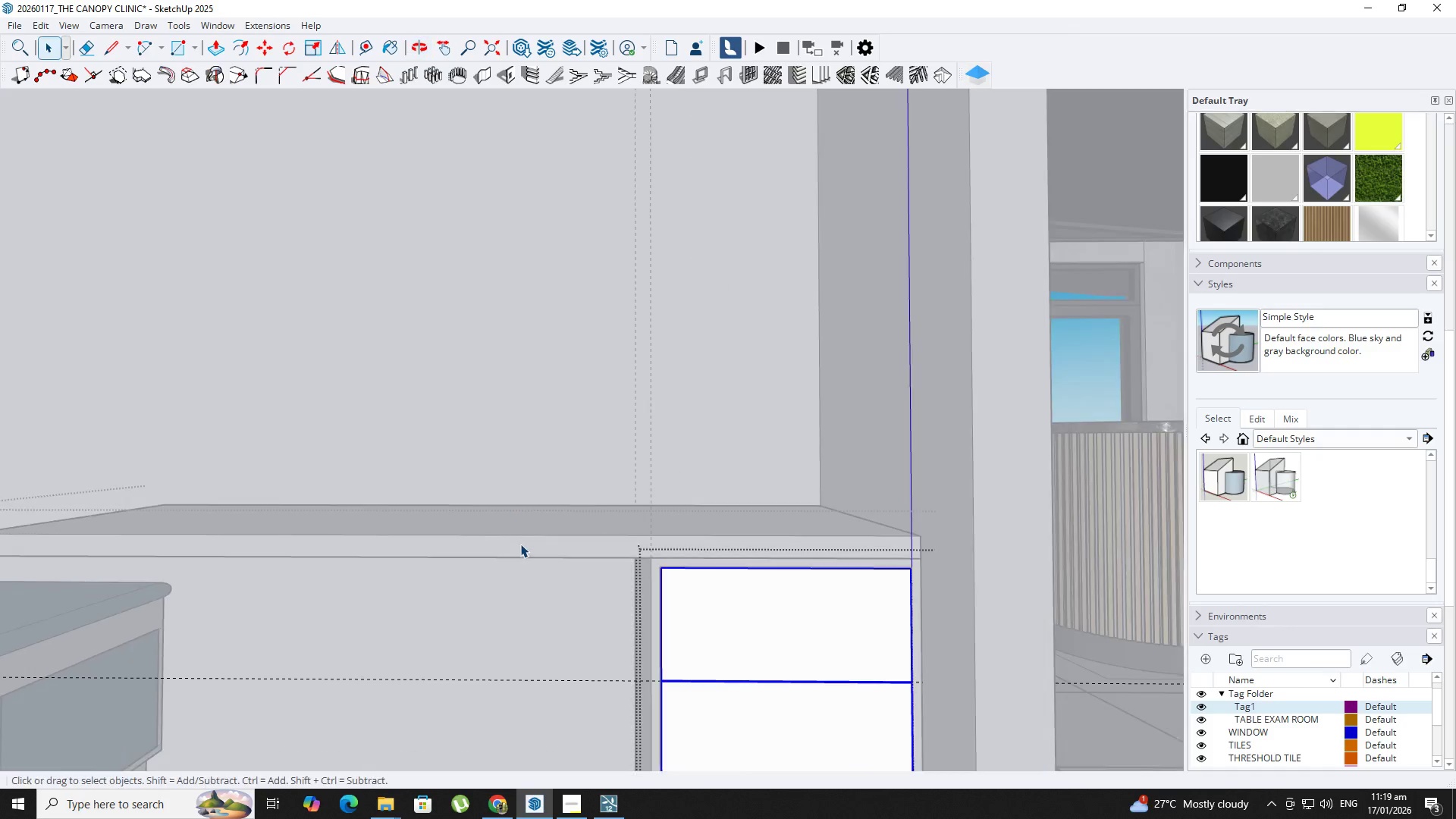 
hold_key(key=ShiftLeft, duration=0.33)
 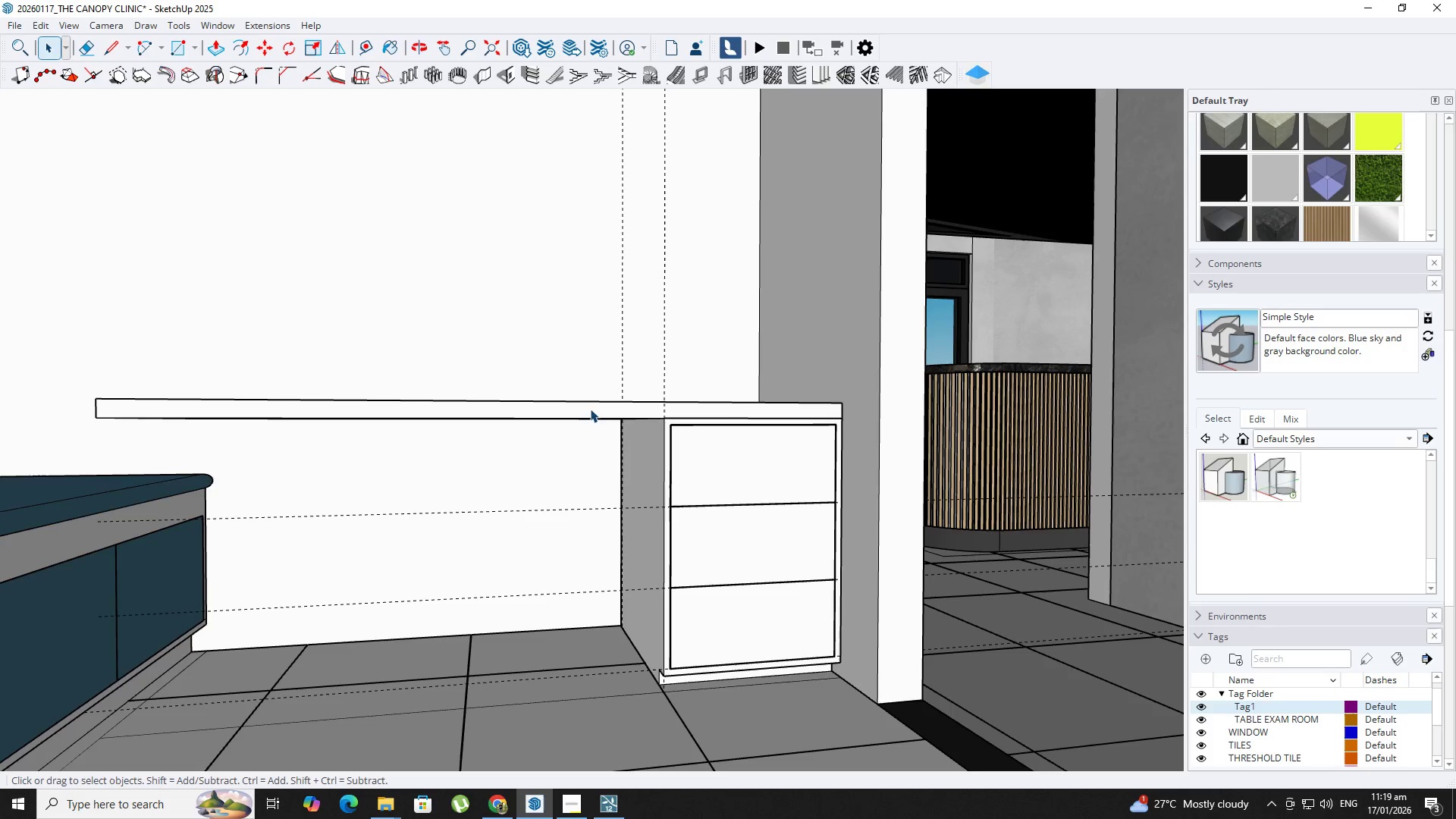 
key(Escape)
 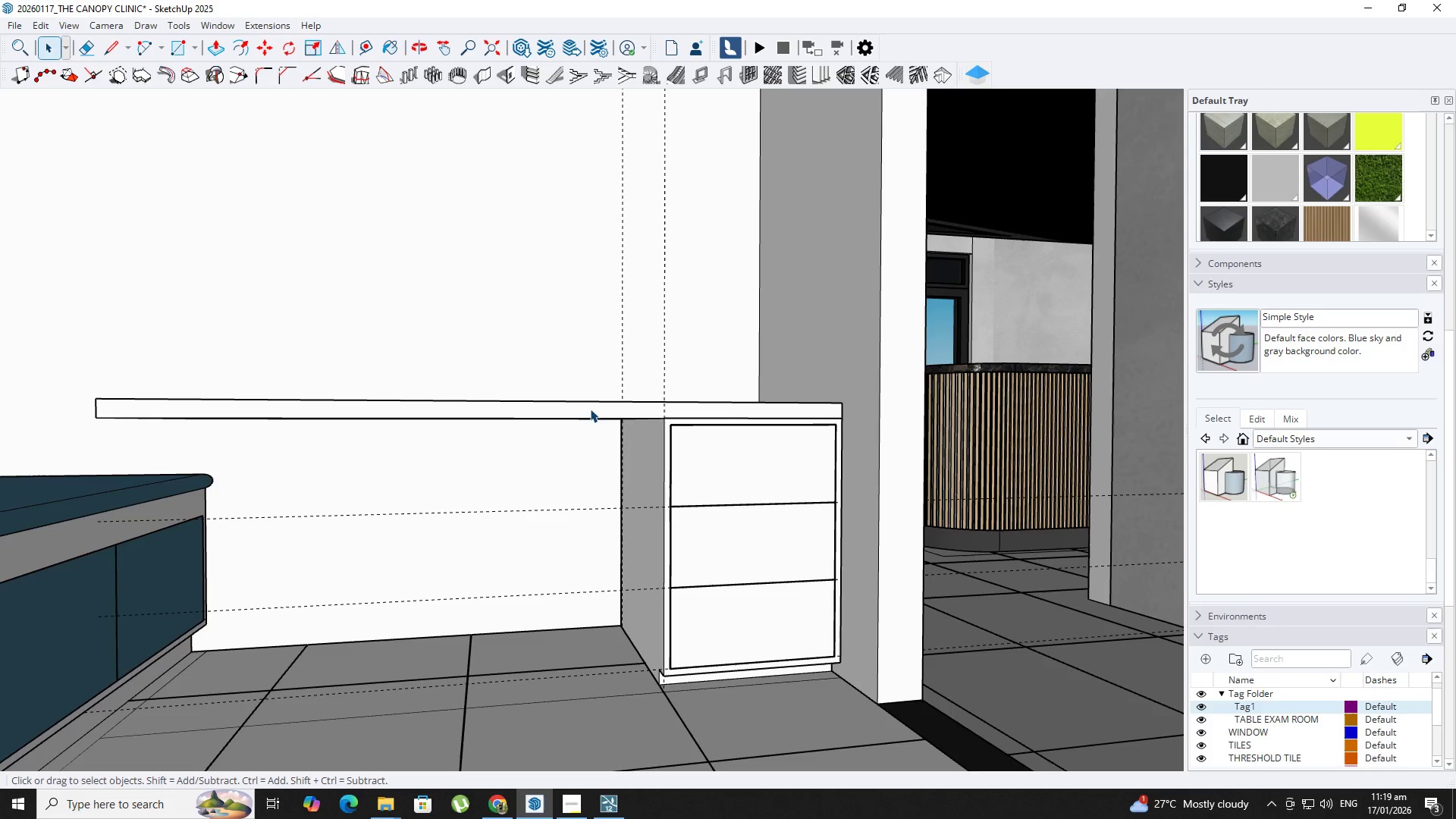 
scroll: coordinate [590, 405], scroll_direction: down, amount: 3.0
 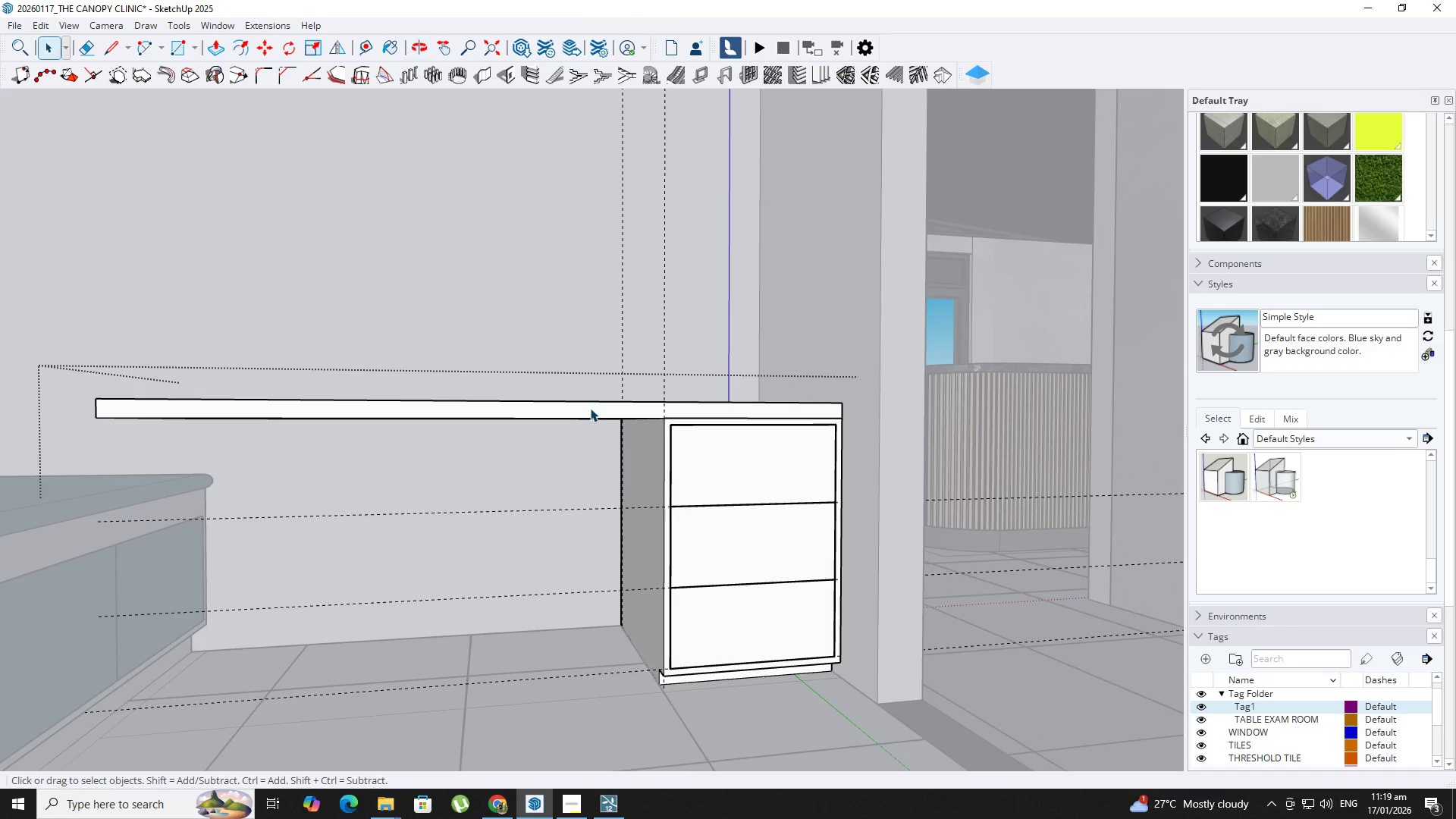 
key(Escape)
key(Escape)
type(bn)
 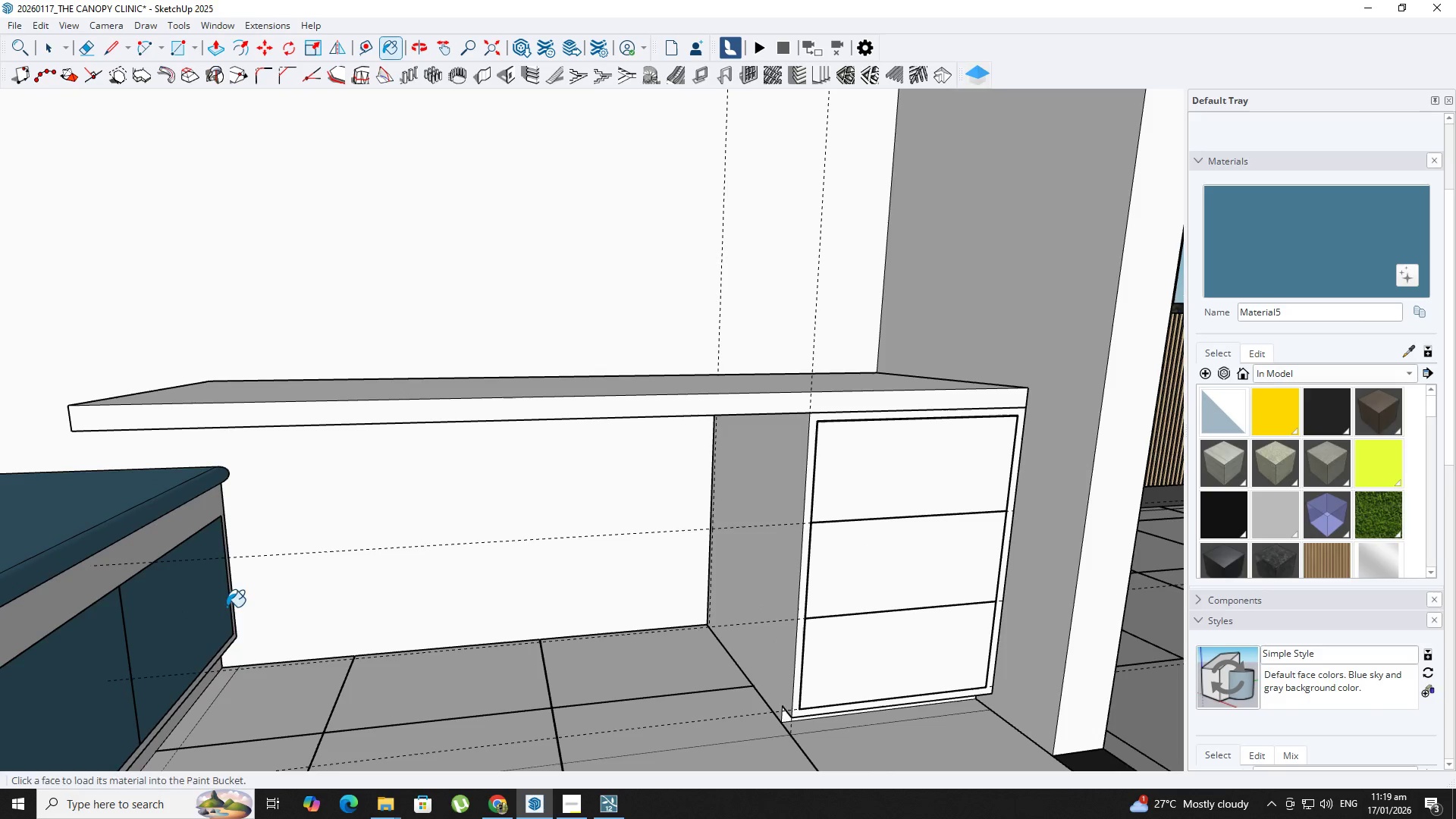 
scroll: coordinate [180, 611], scroll_direction: up, amount: 3.0
 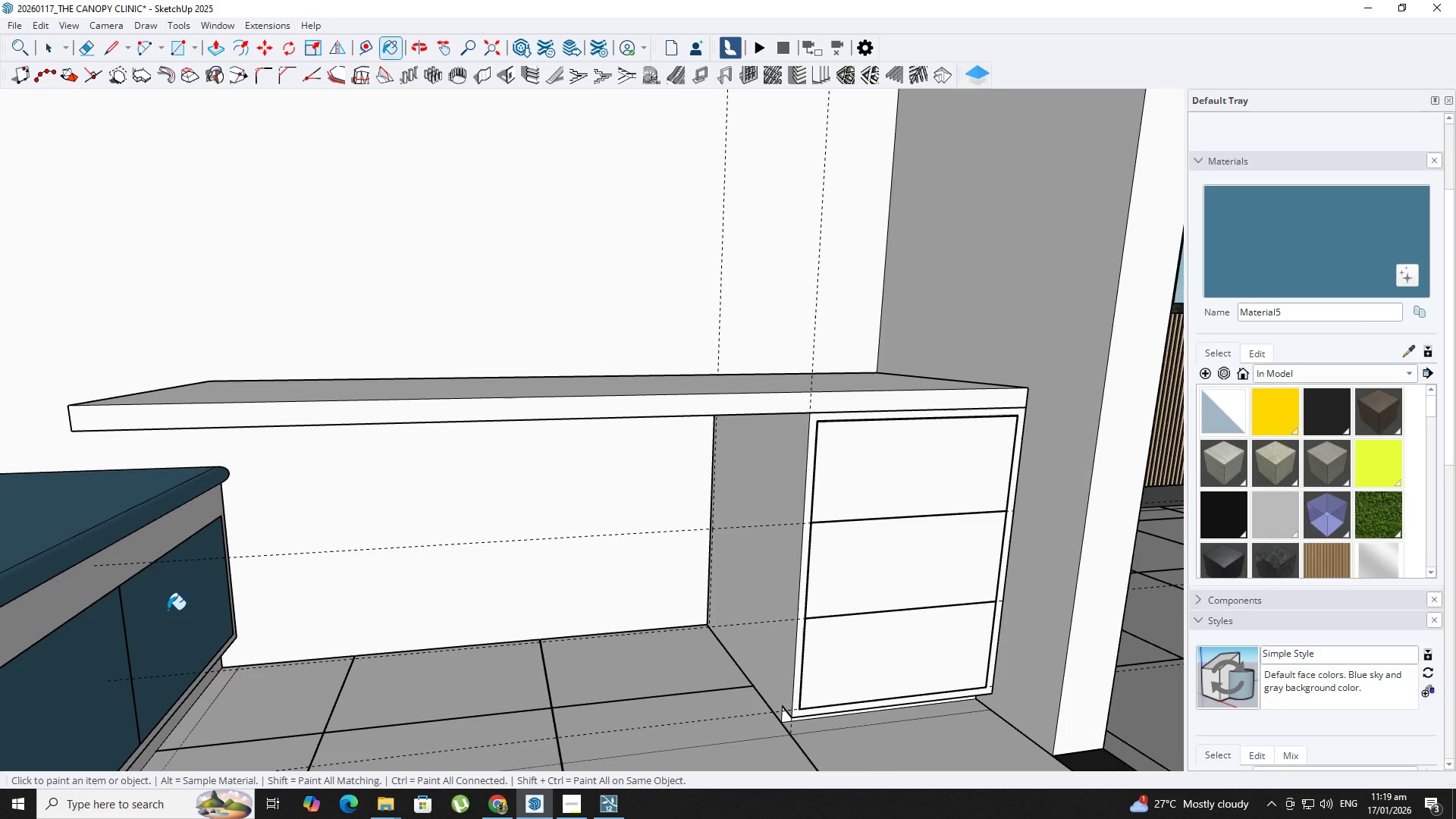 
key(Alt+AltLeft)
 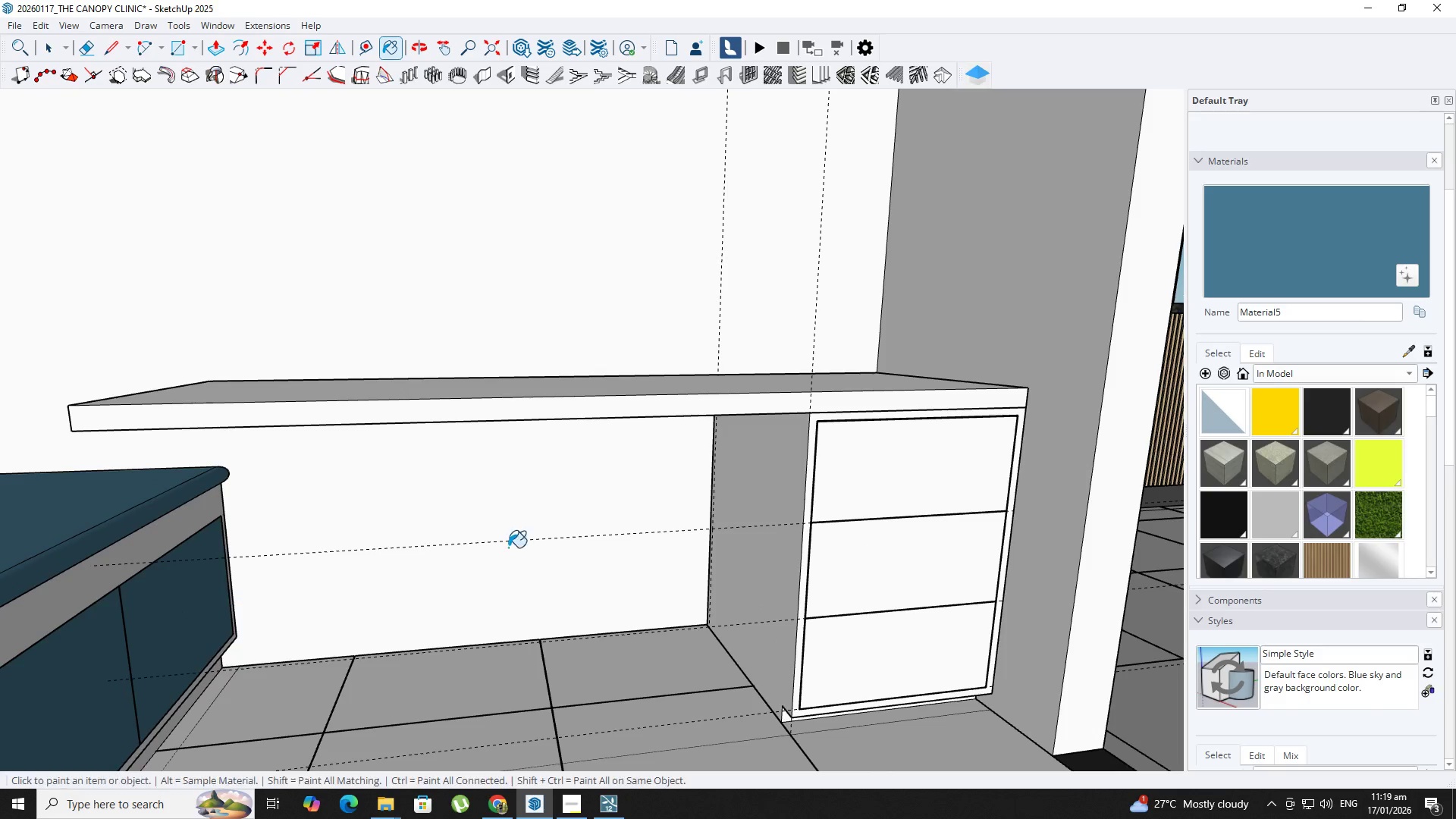 
key(Space)
 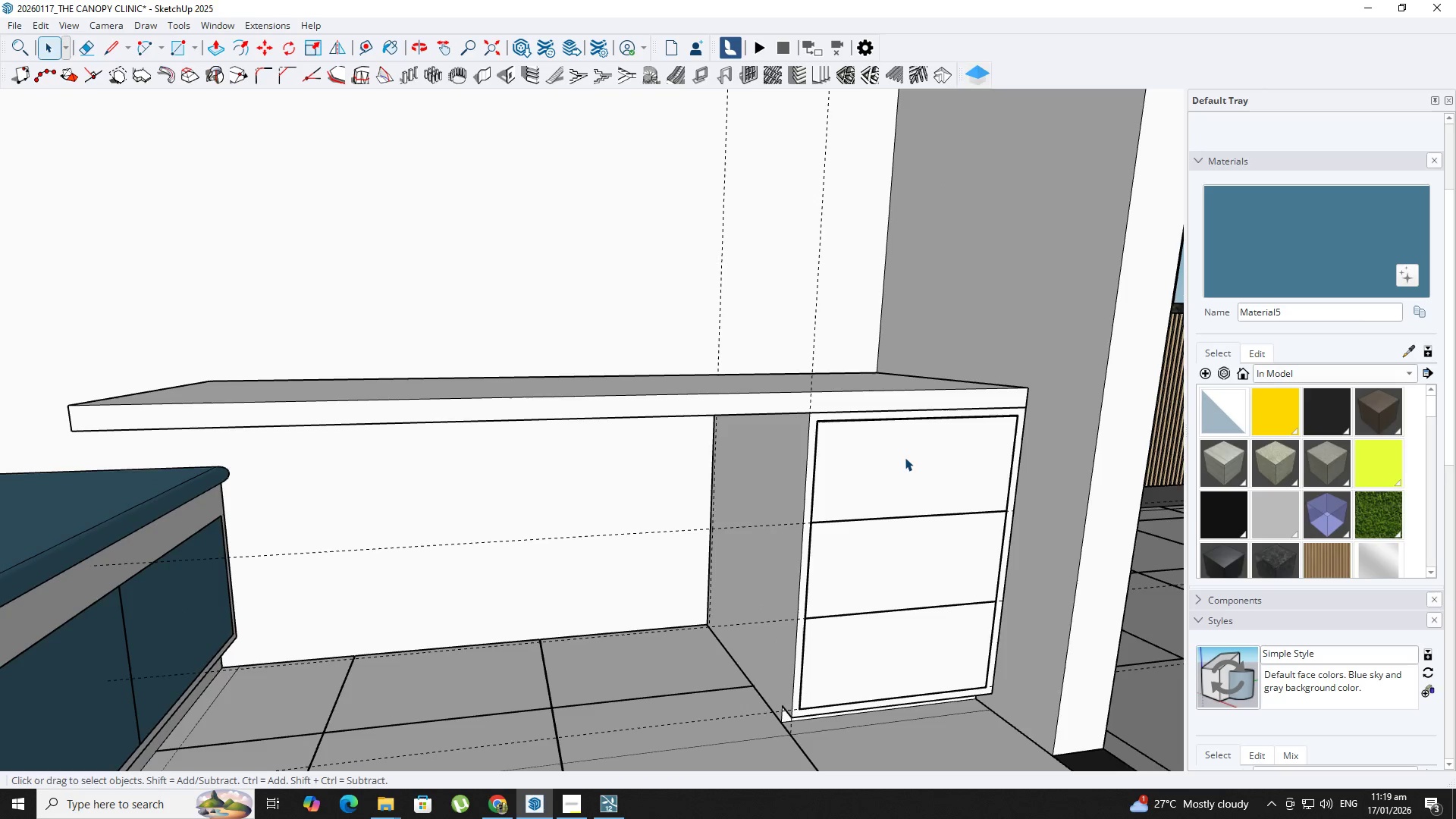 
double_click([905, 458])
 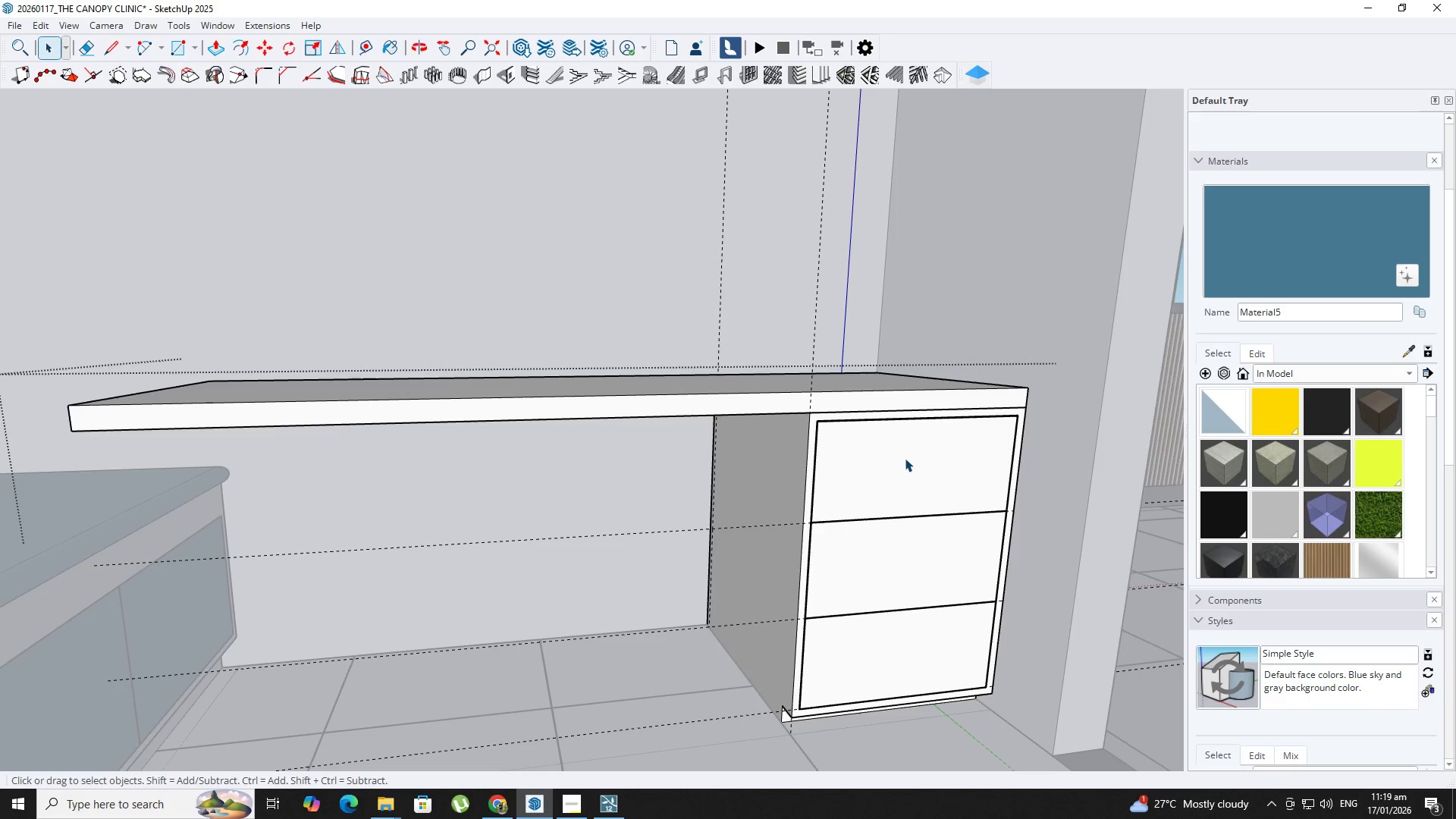 
triple_click([905, 458])
 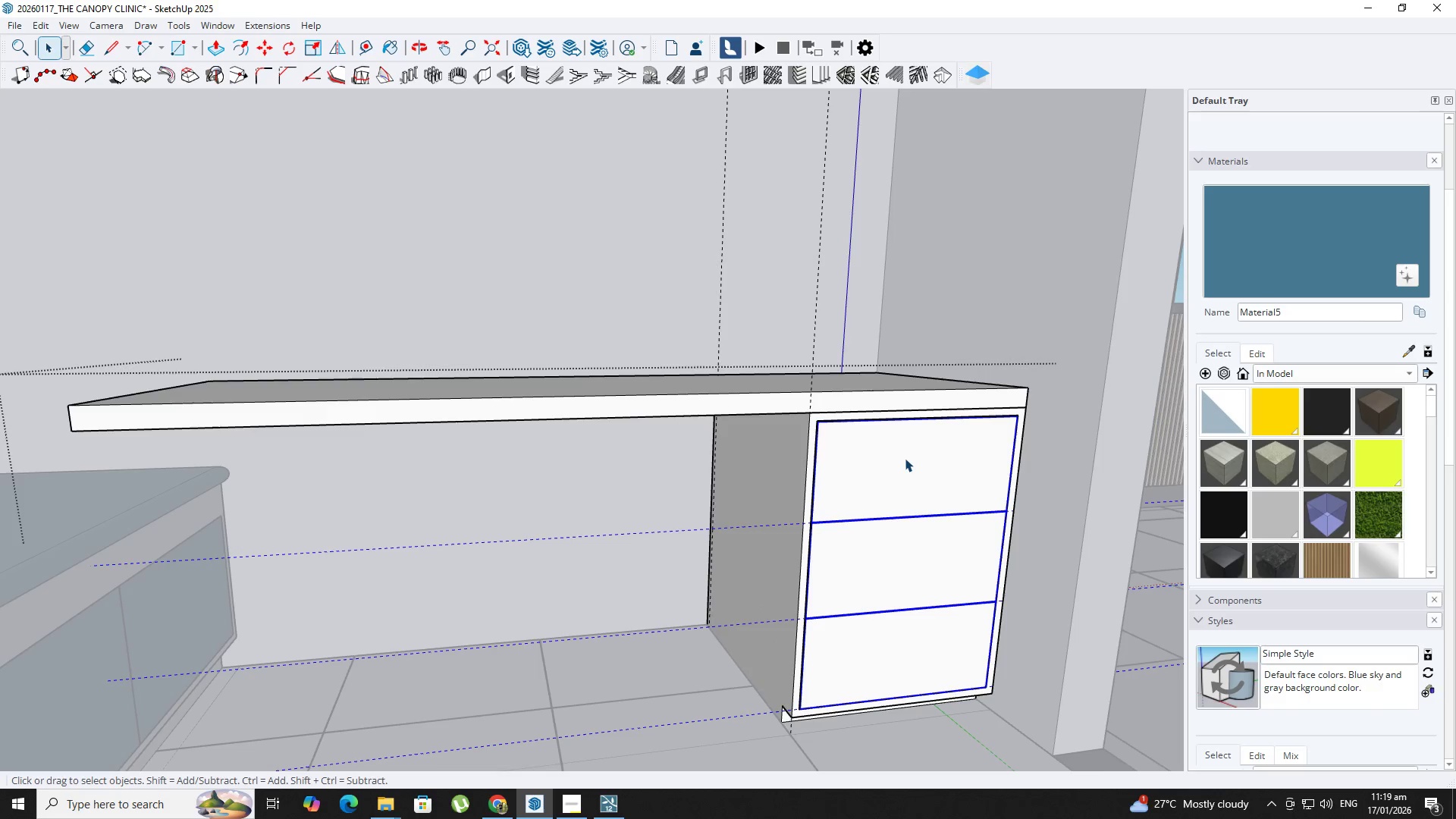 
triple_click([905, 458])
 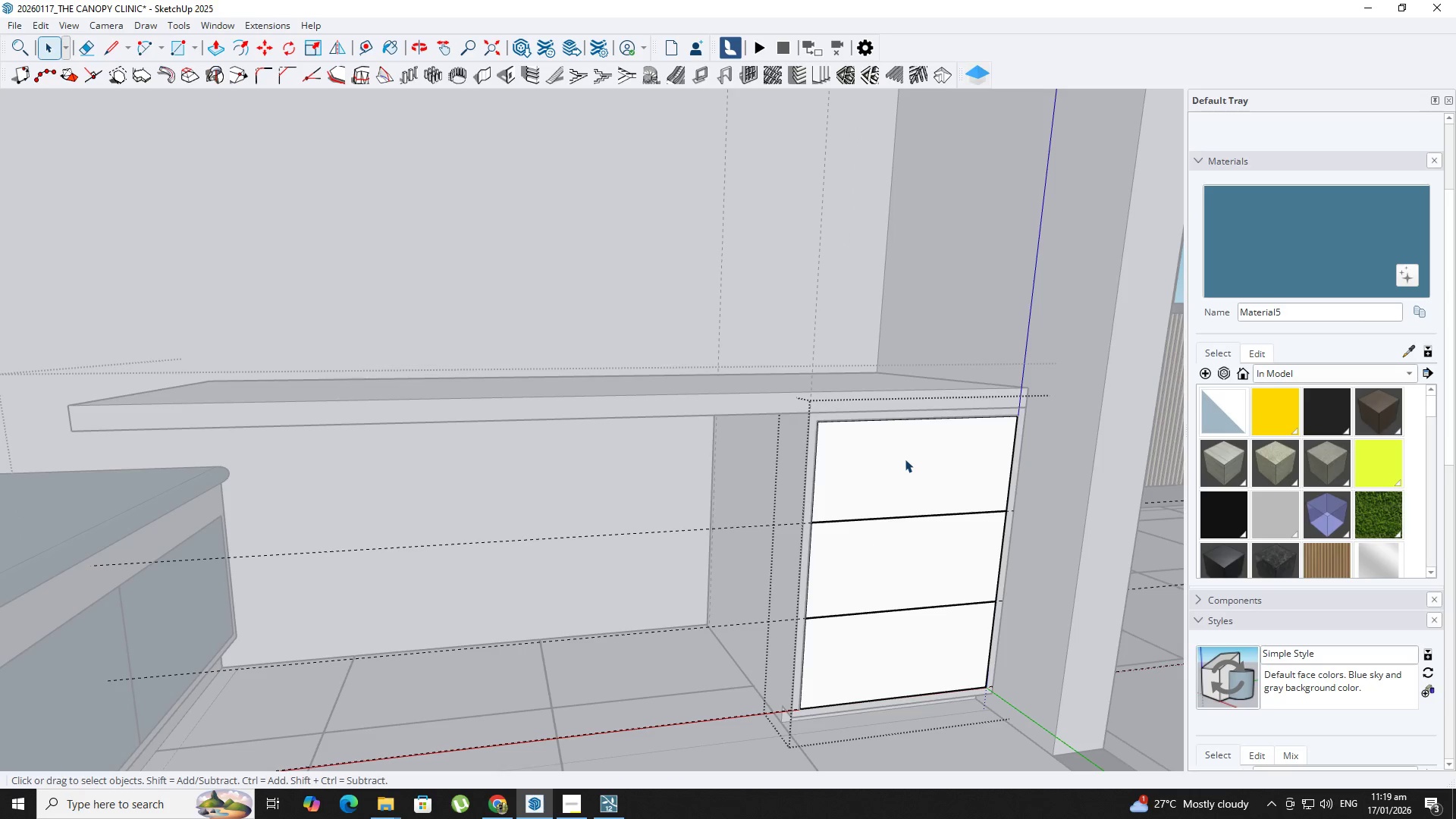 
triple_click([905, 459])
 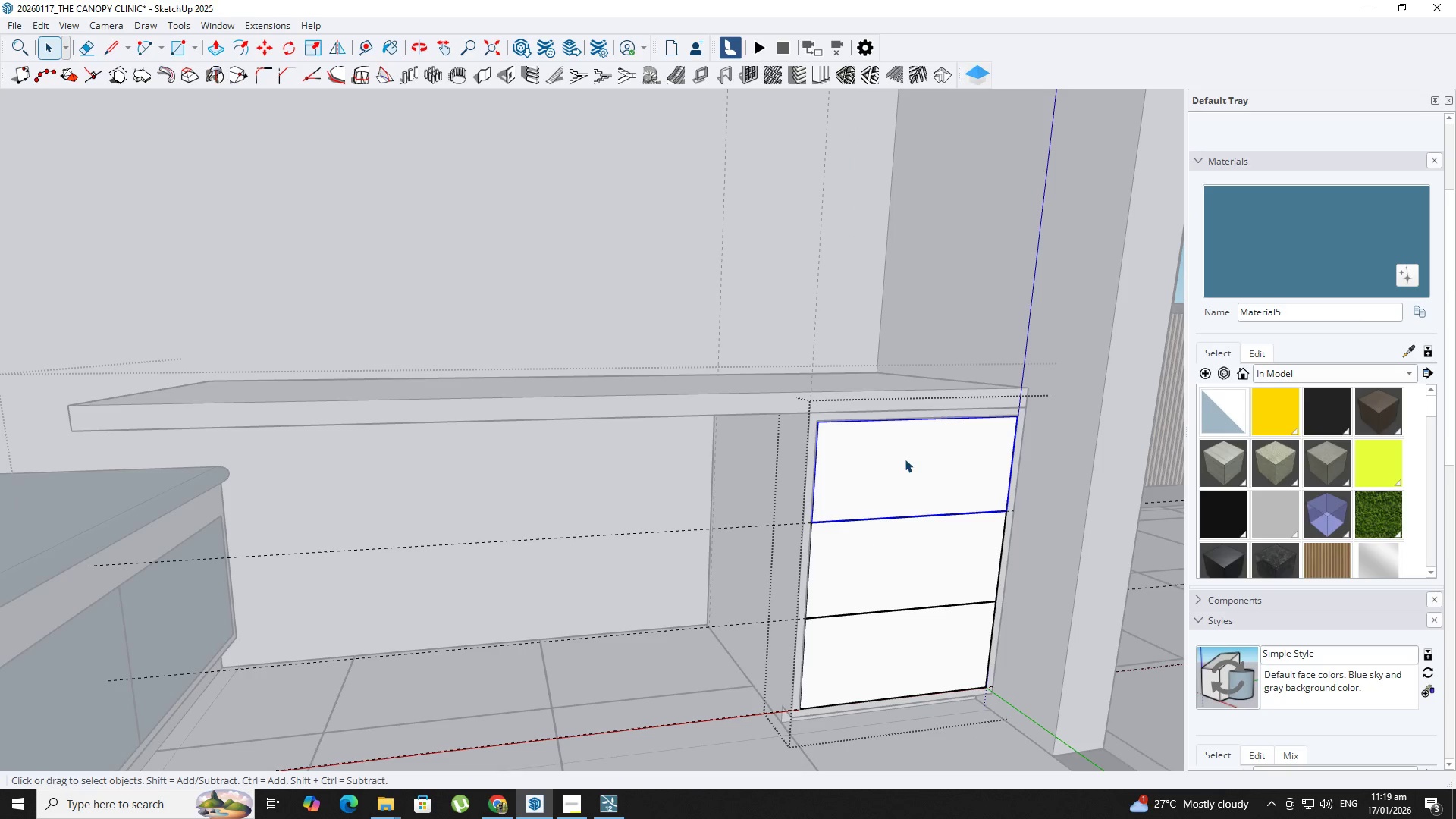 
key(B)
 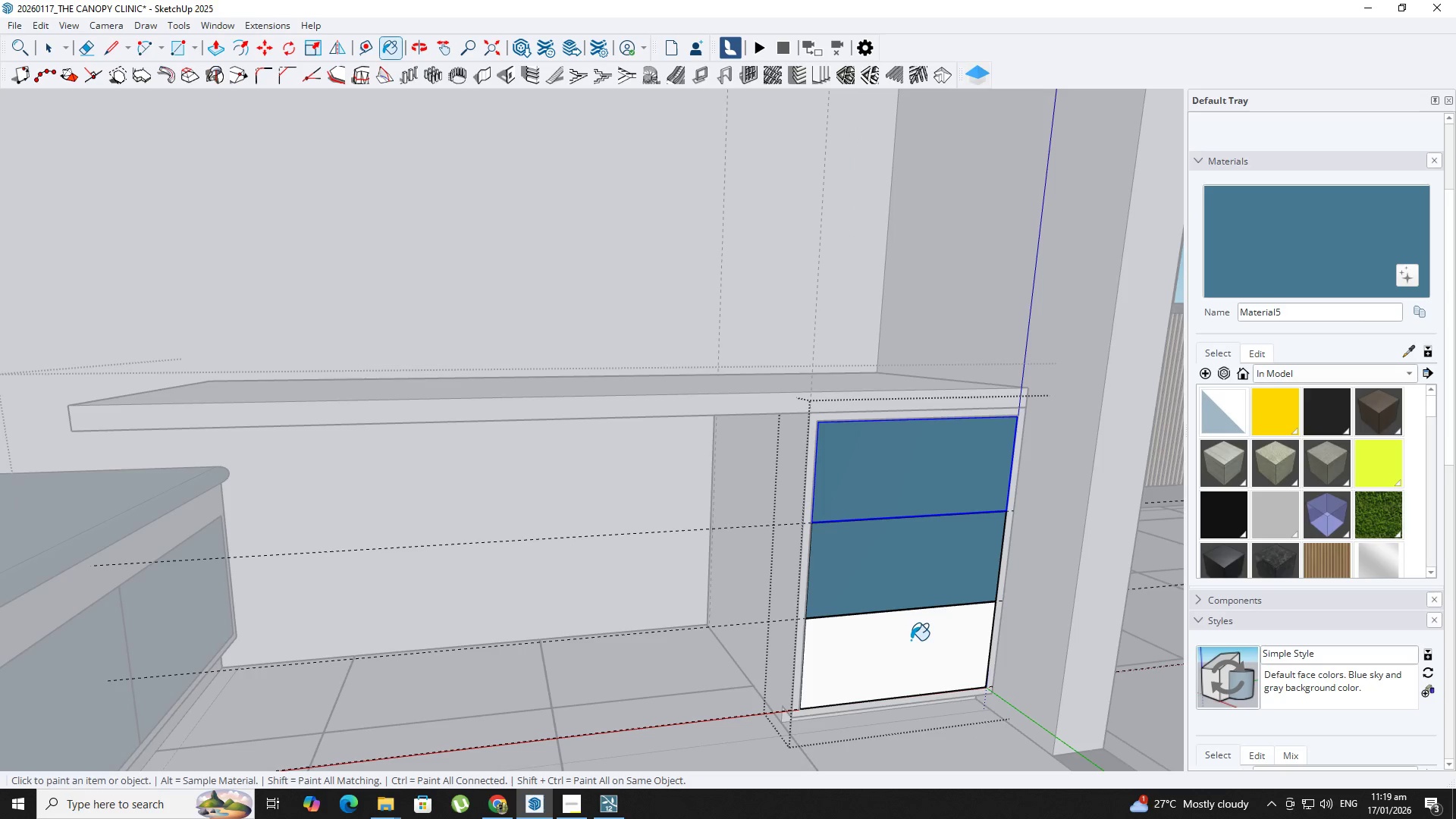 
key(Space)
 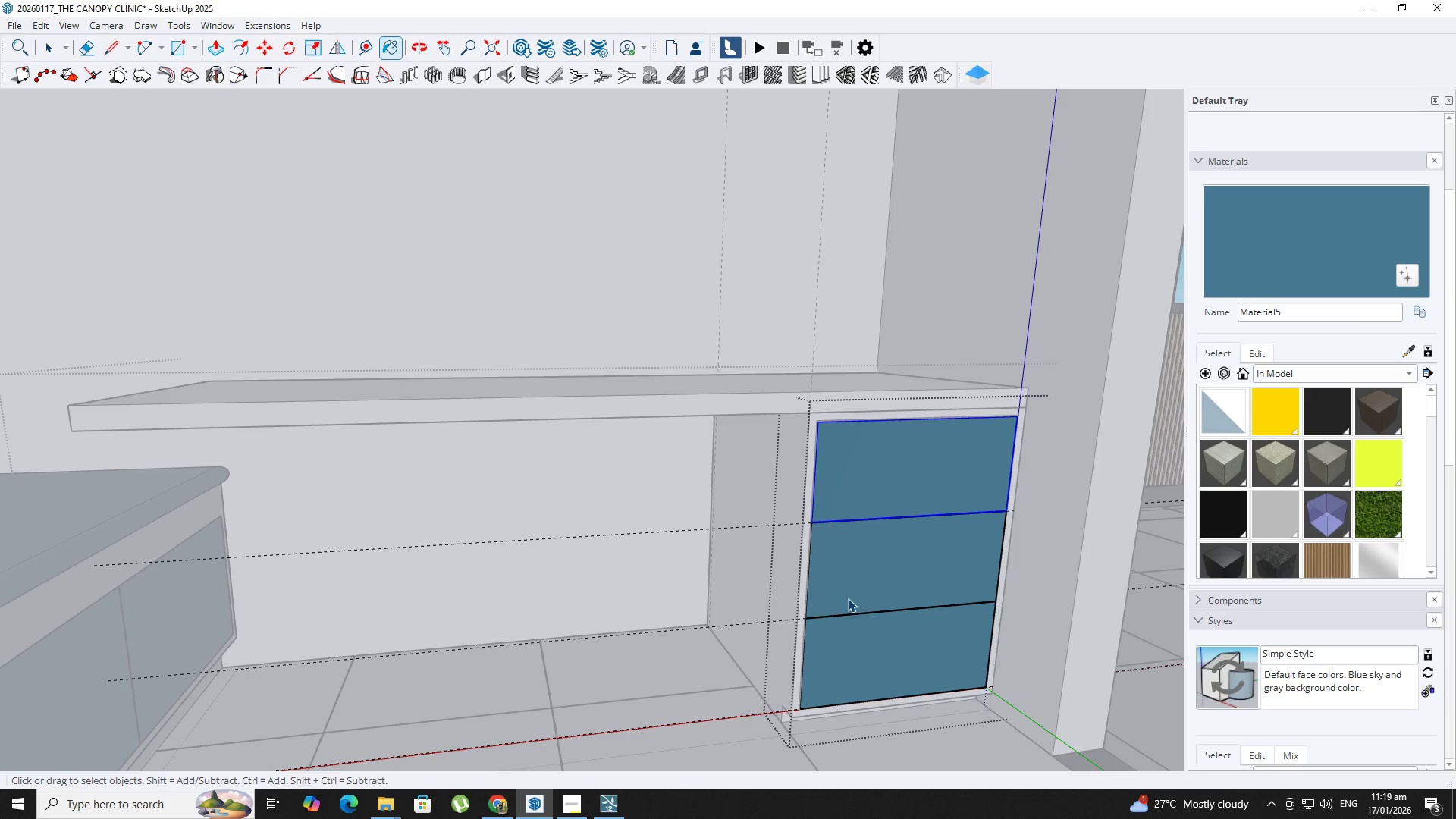 
key(Escape)
 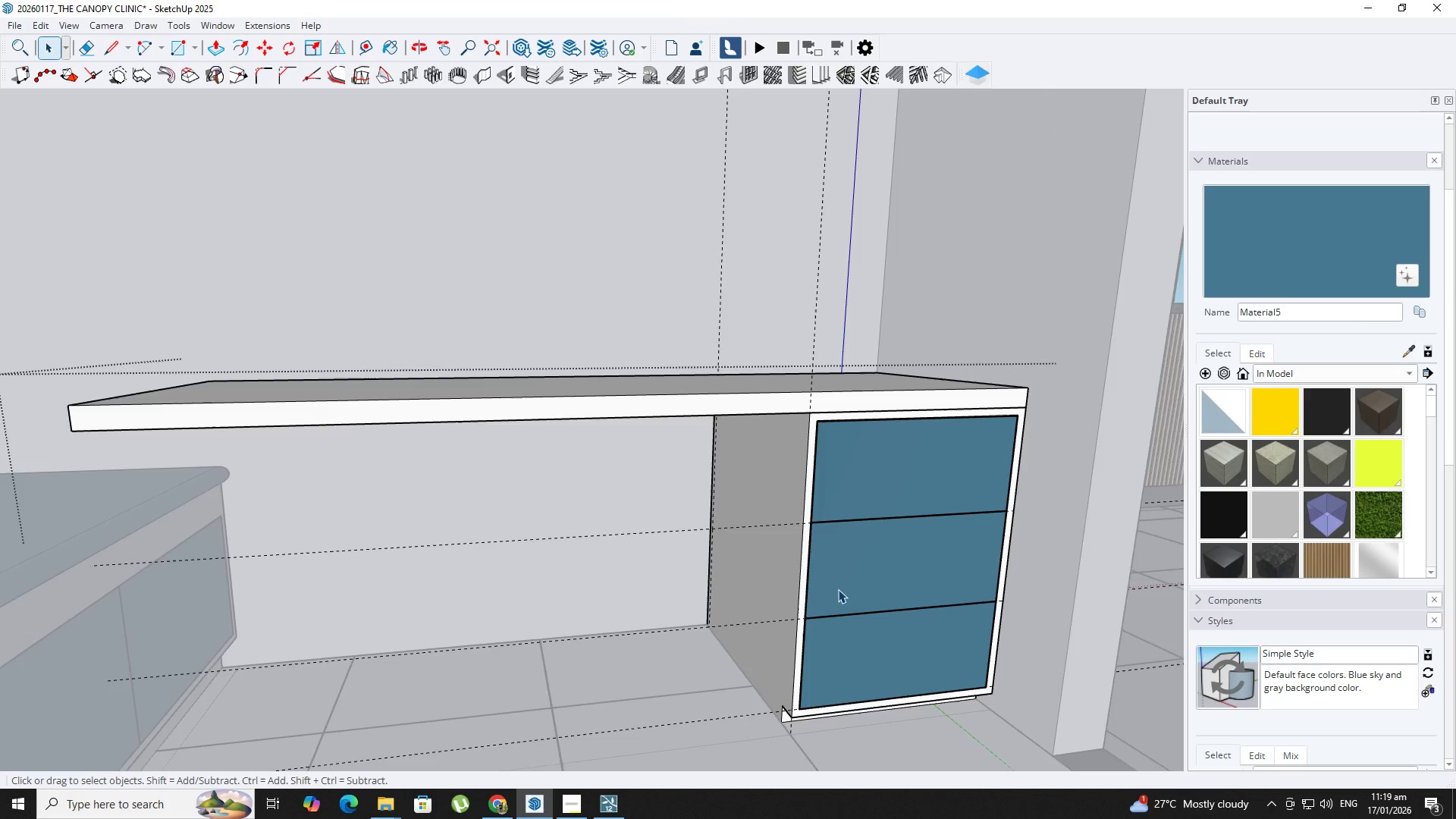 
key(Escape)
 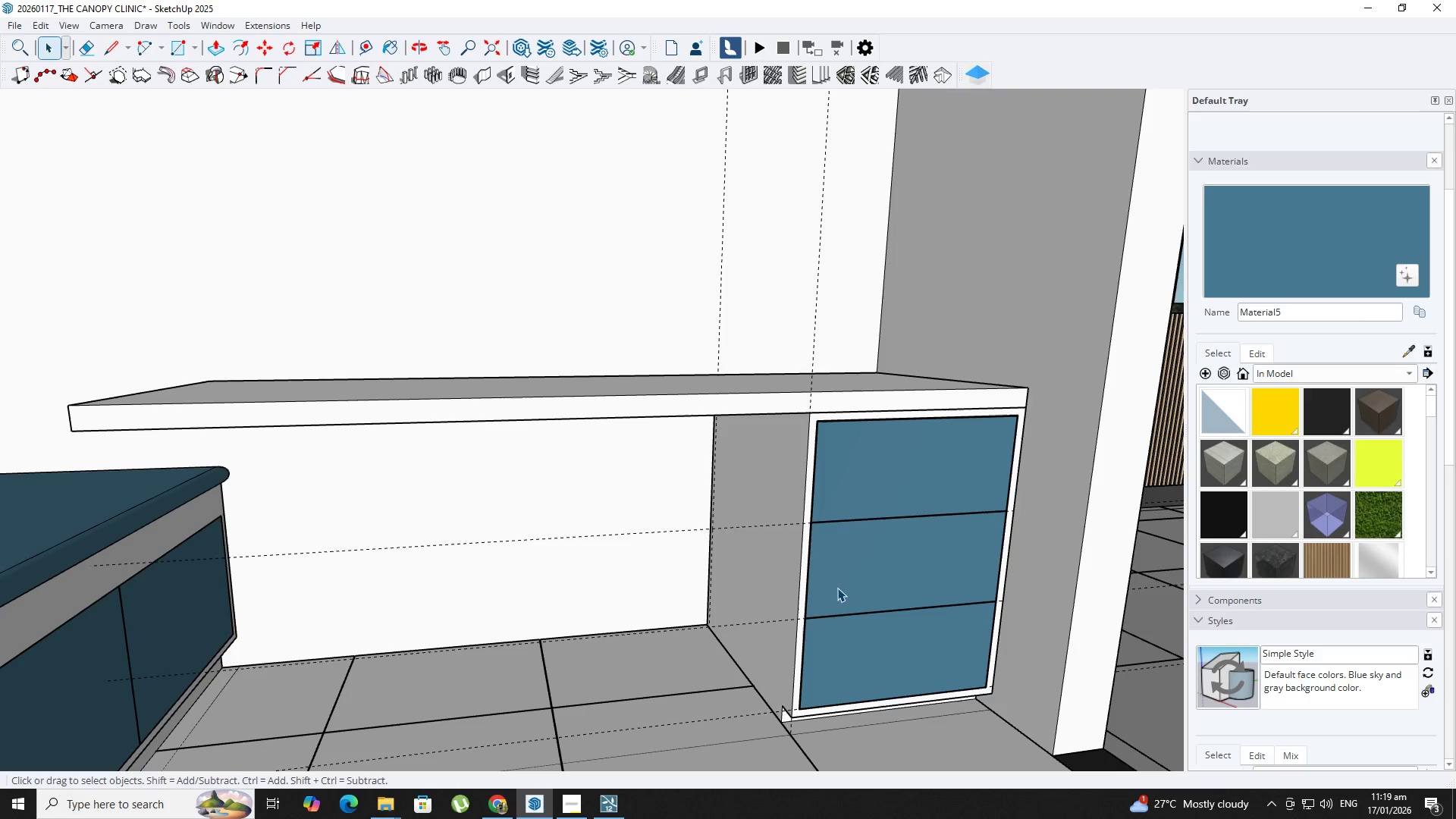 
key(Escape)
 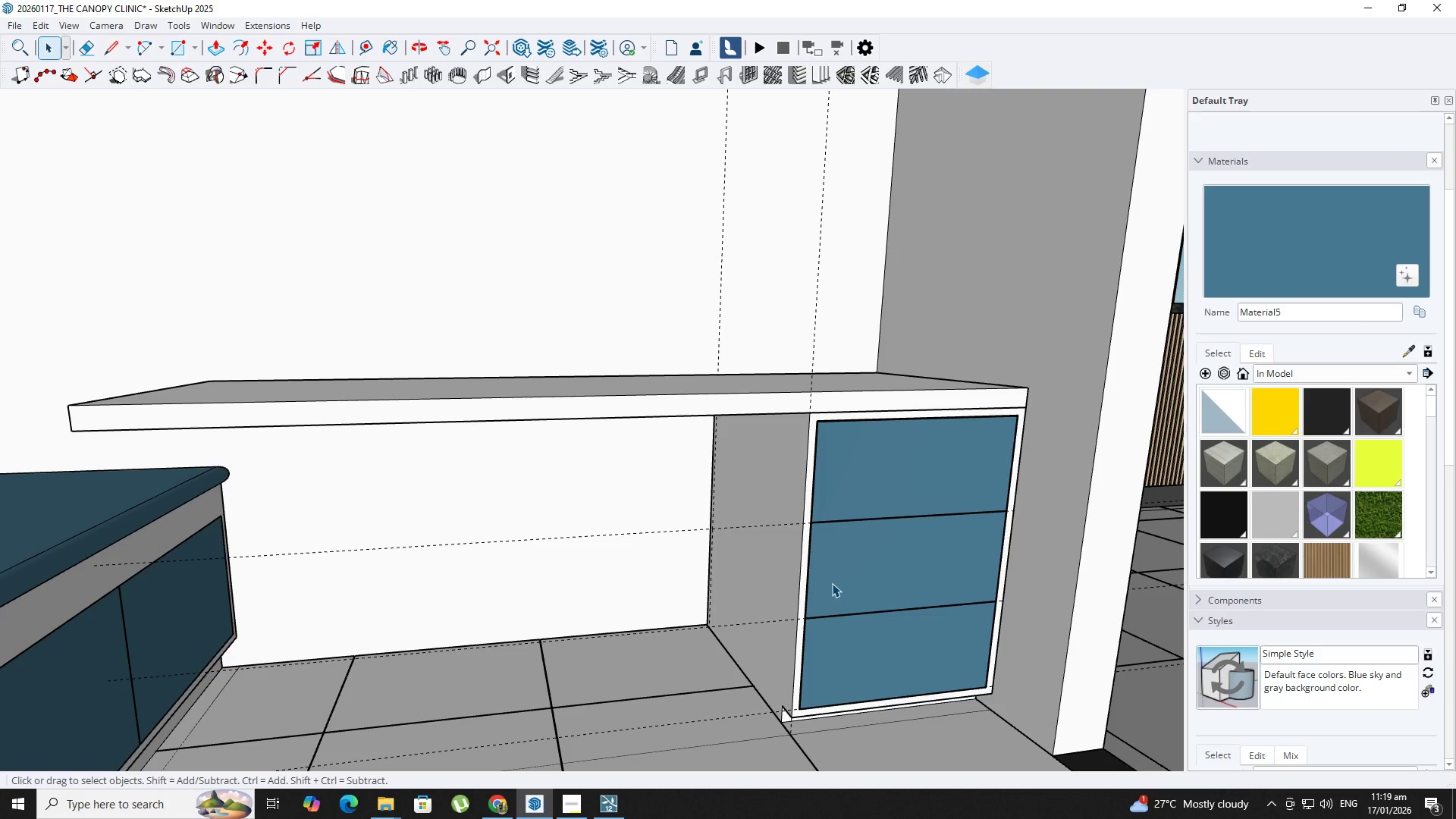 
key(Escape)
 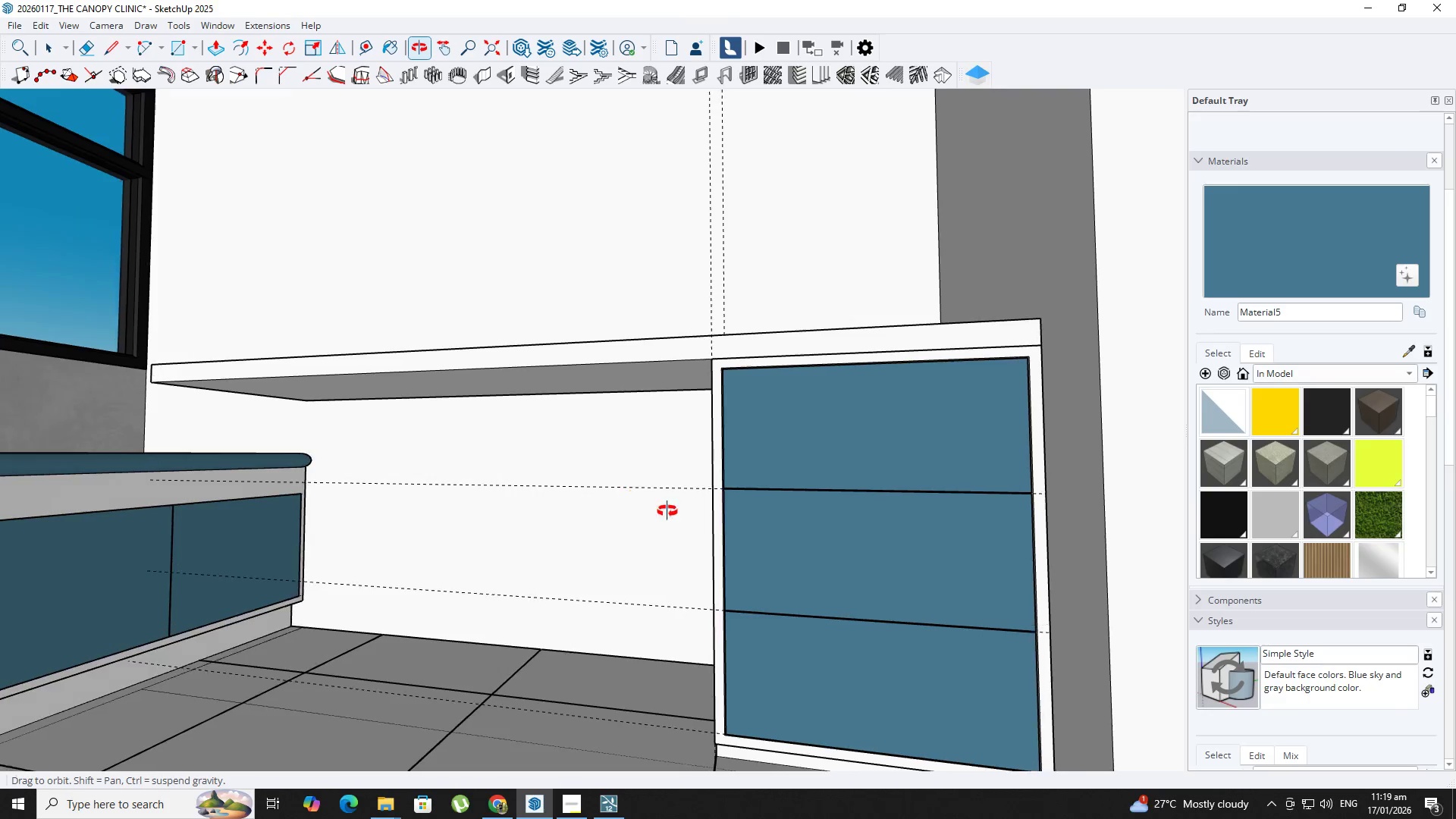 
hold_key(key=ShiftLeft, duration=0.81)
 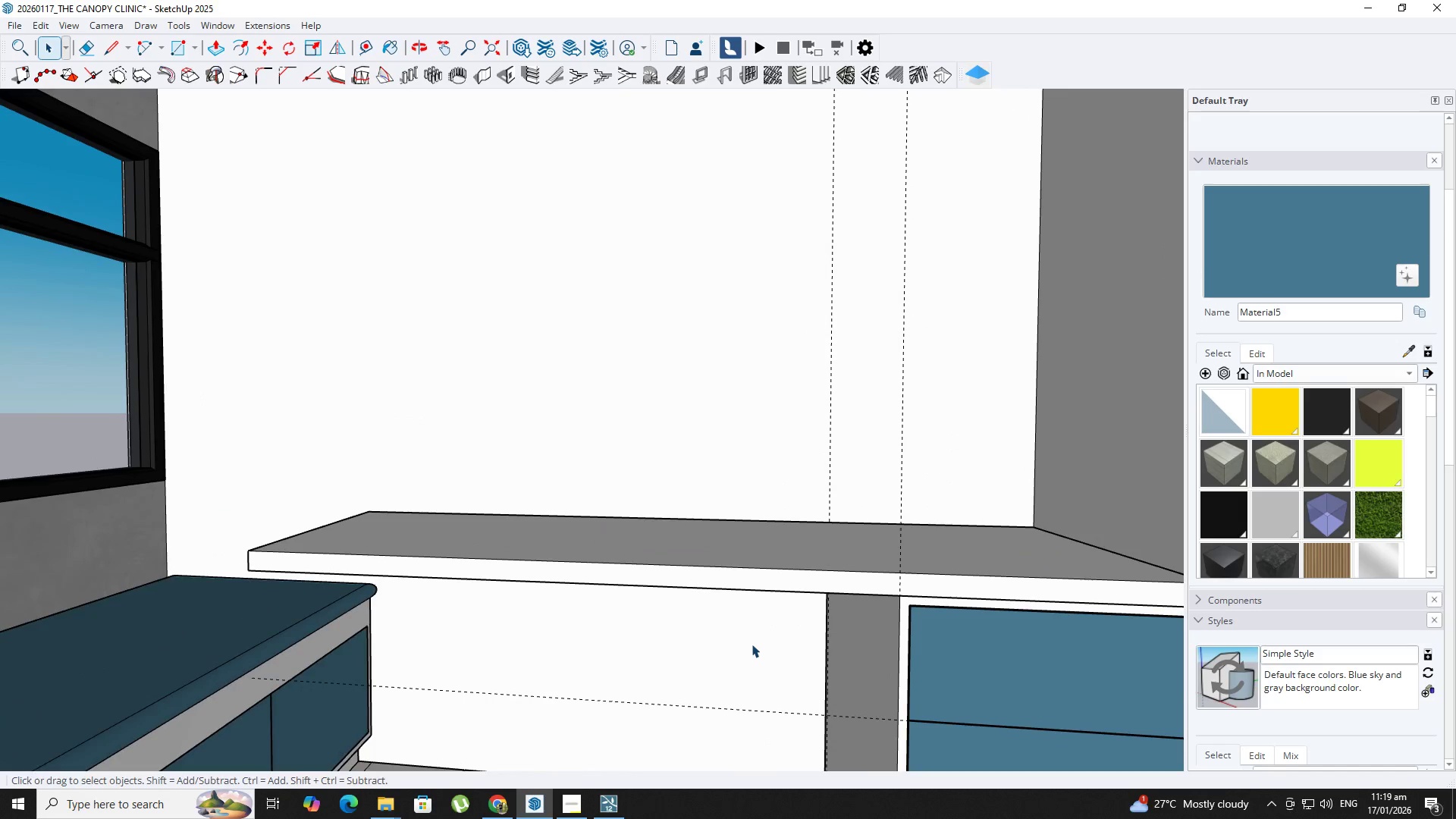 
key(Space)
 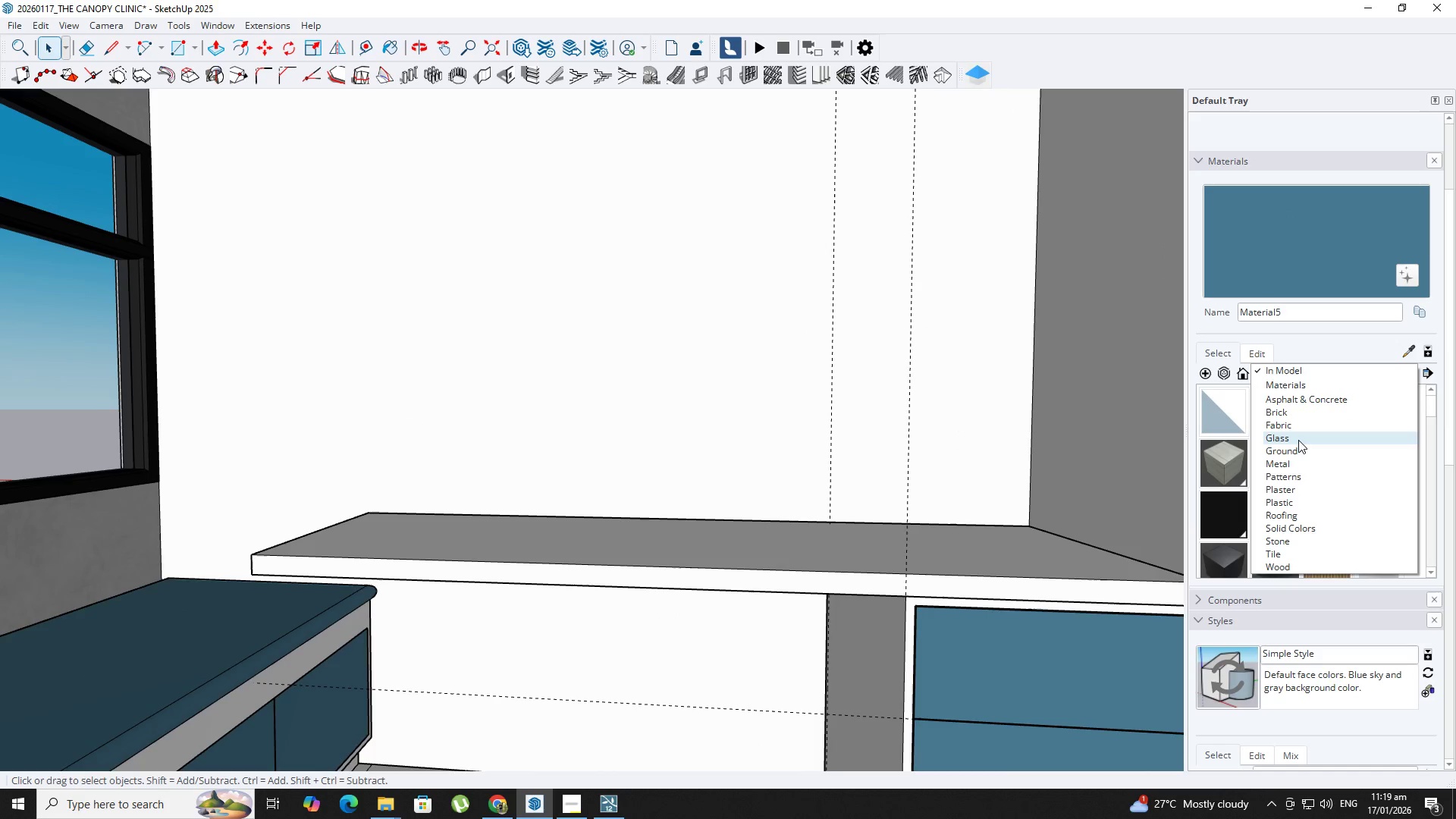 
wait(10.86)
 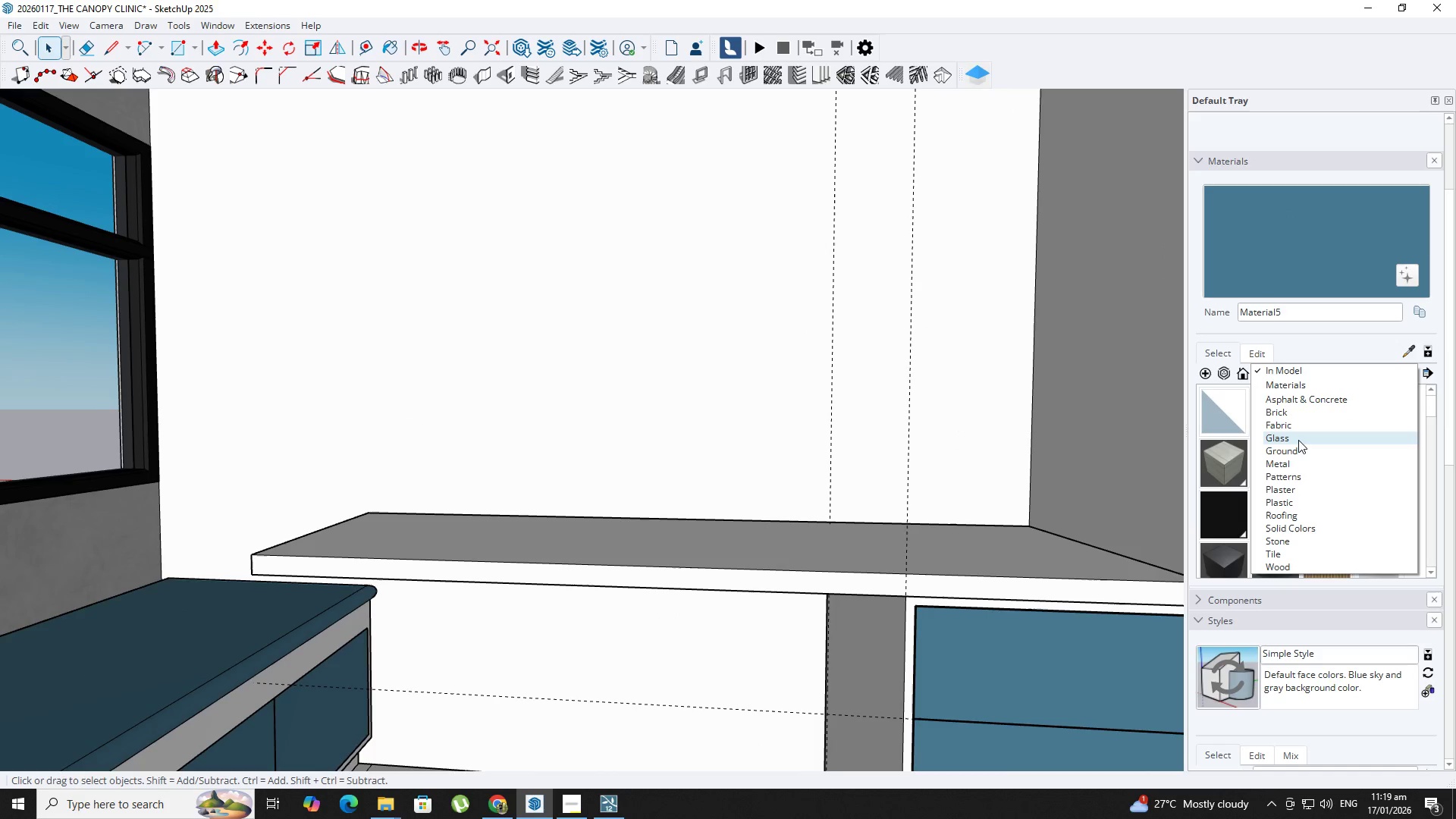 
left_click([1301, 538])
 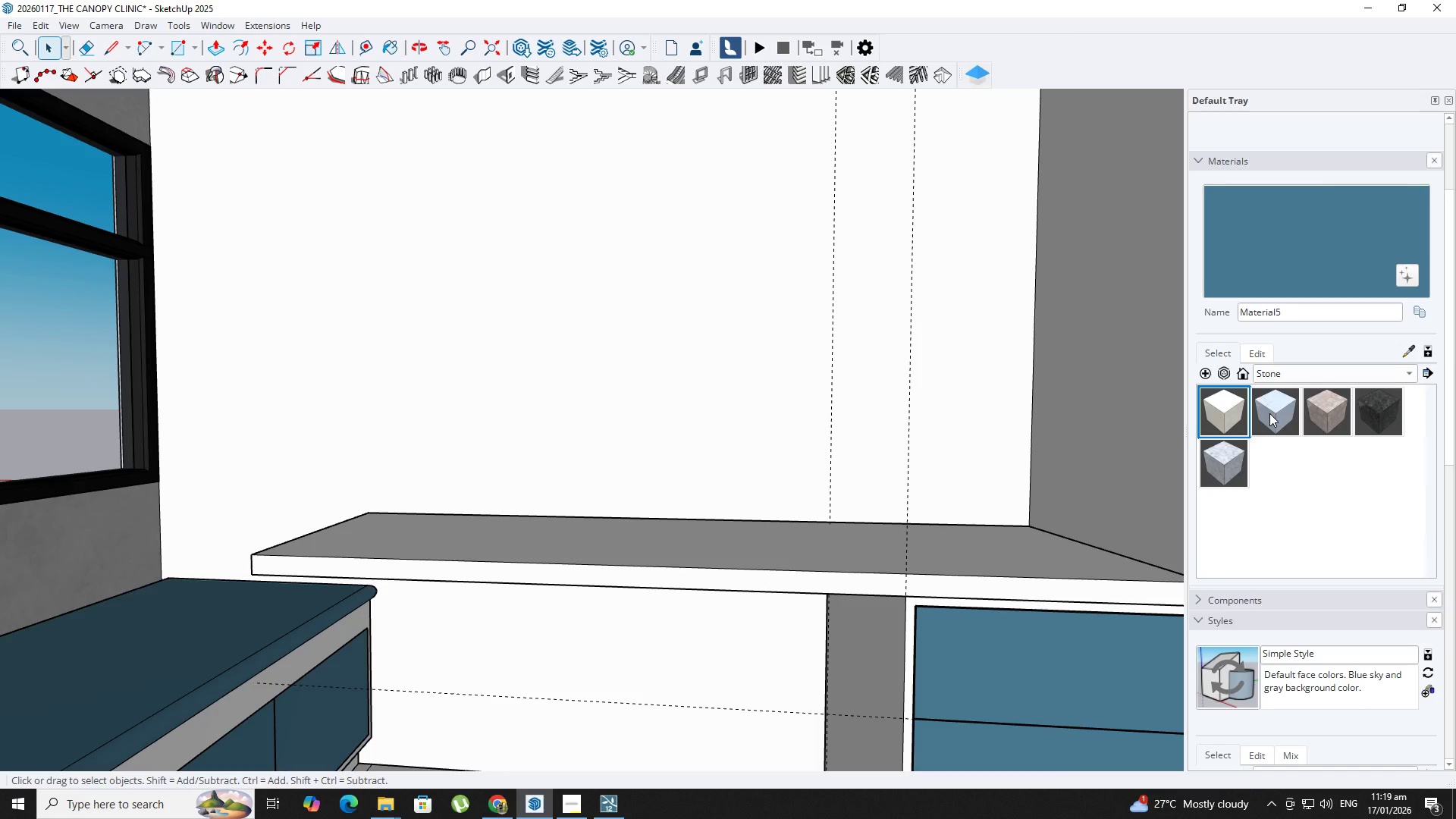 
left_click([1222, 398])
 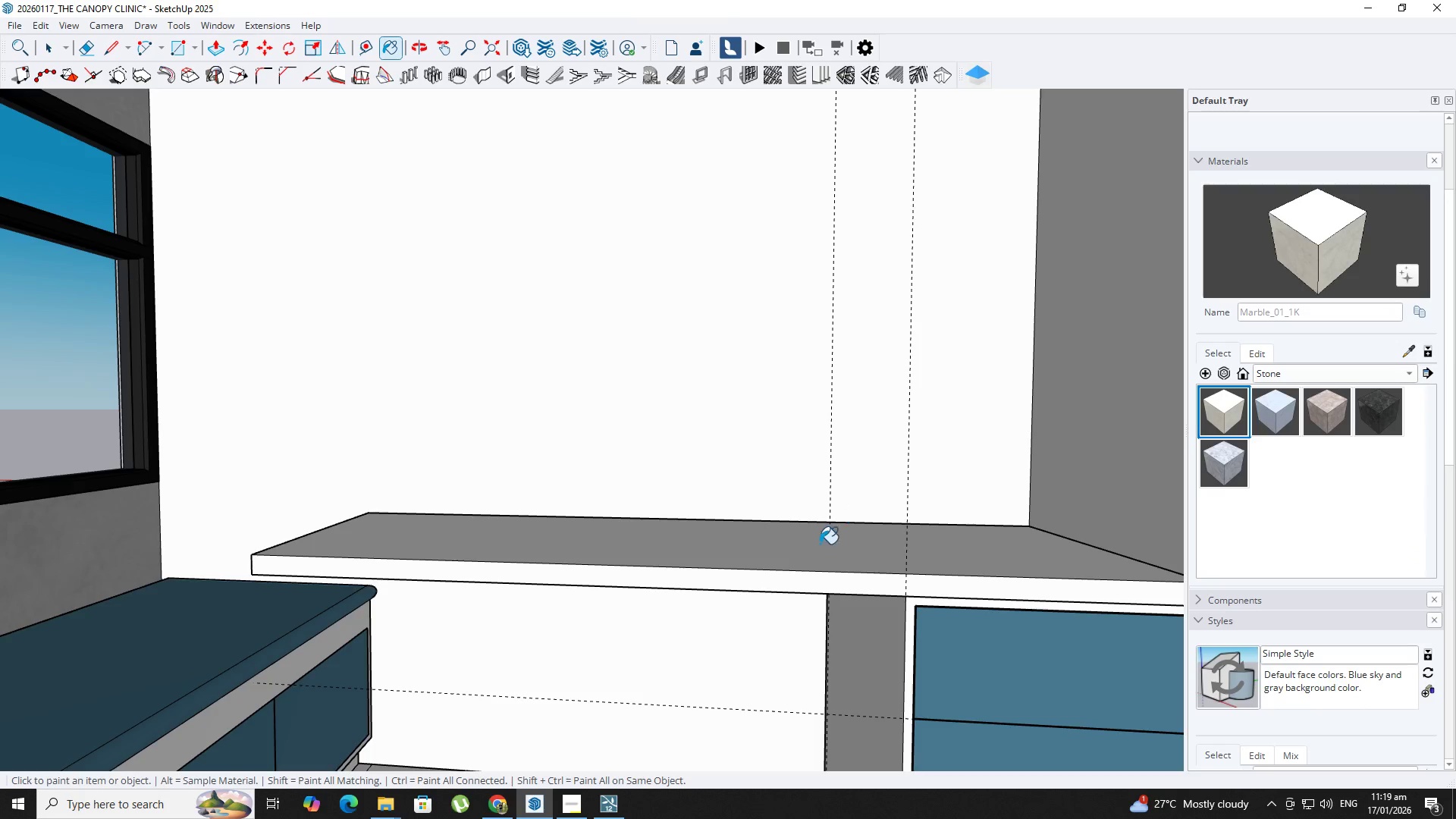 
key(Space)
 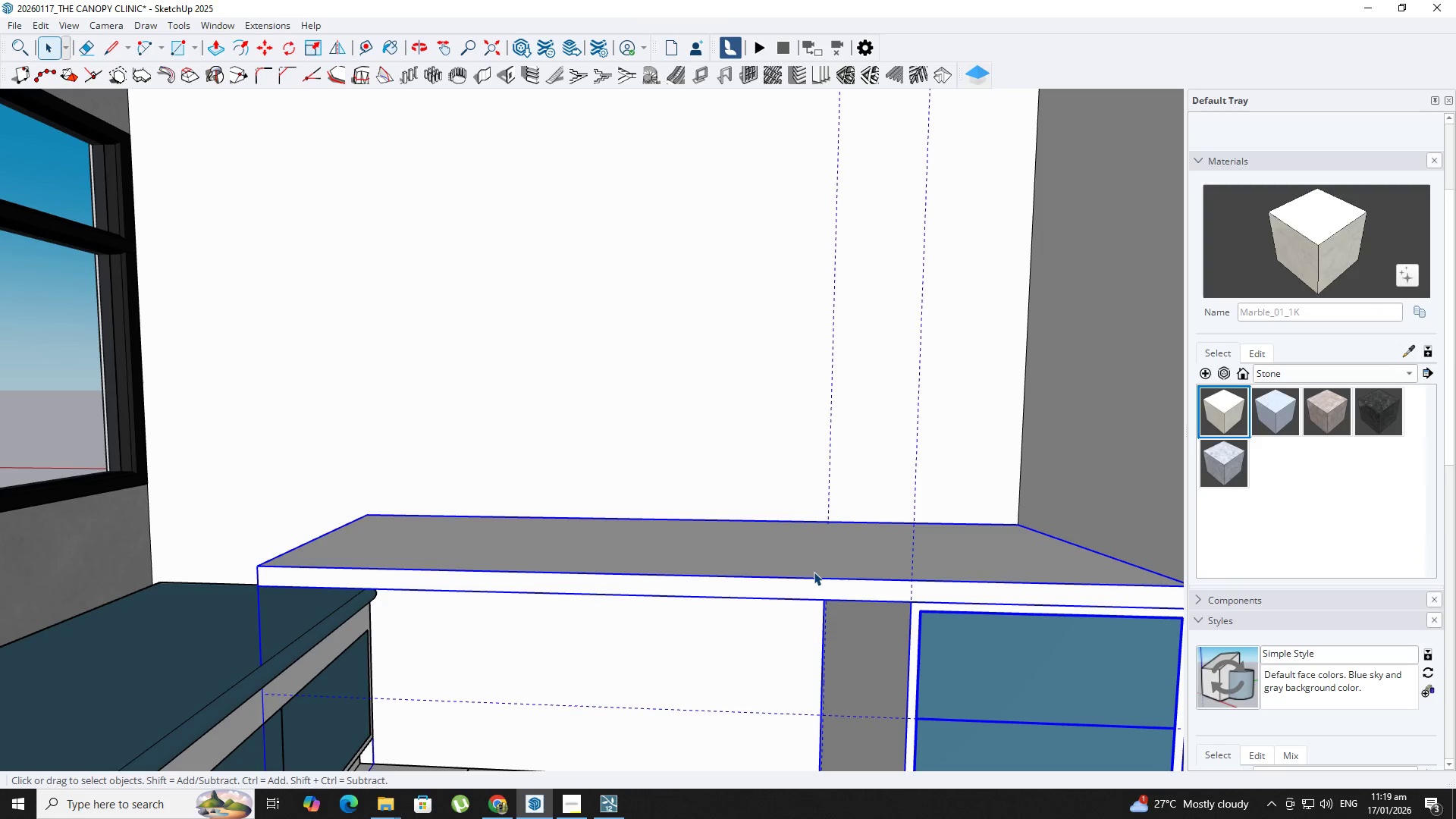 
double_click([813, 572])
 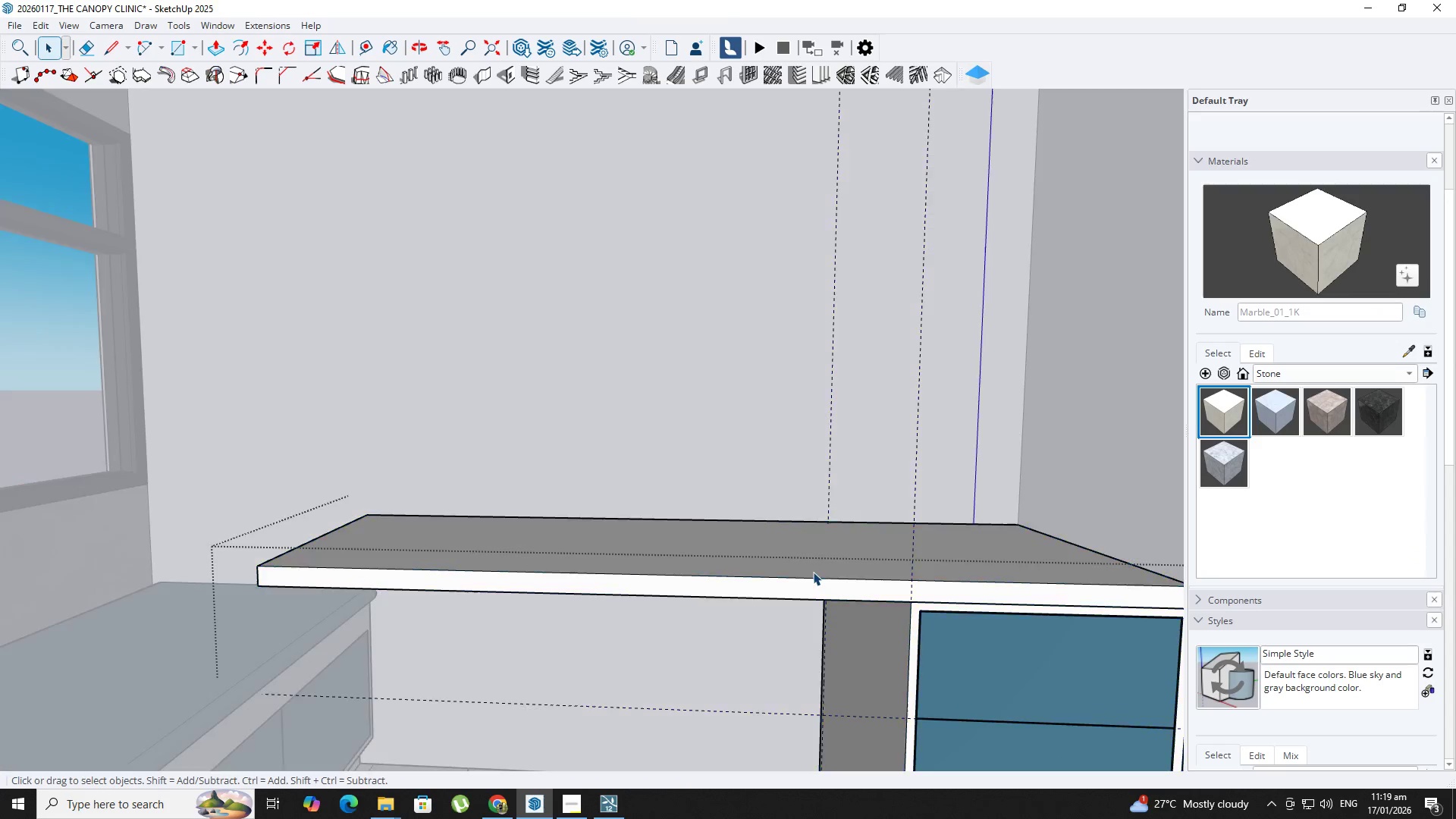 
triple_click([813, 572])
 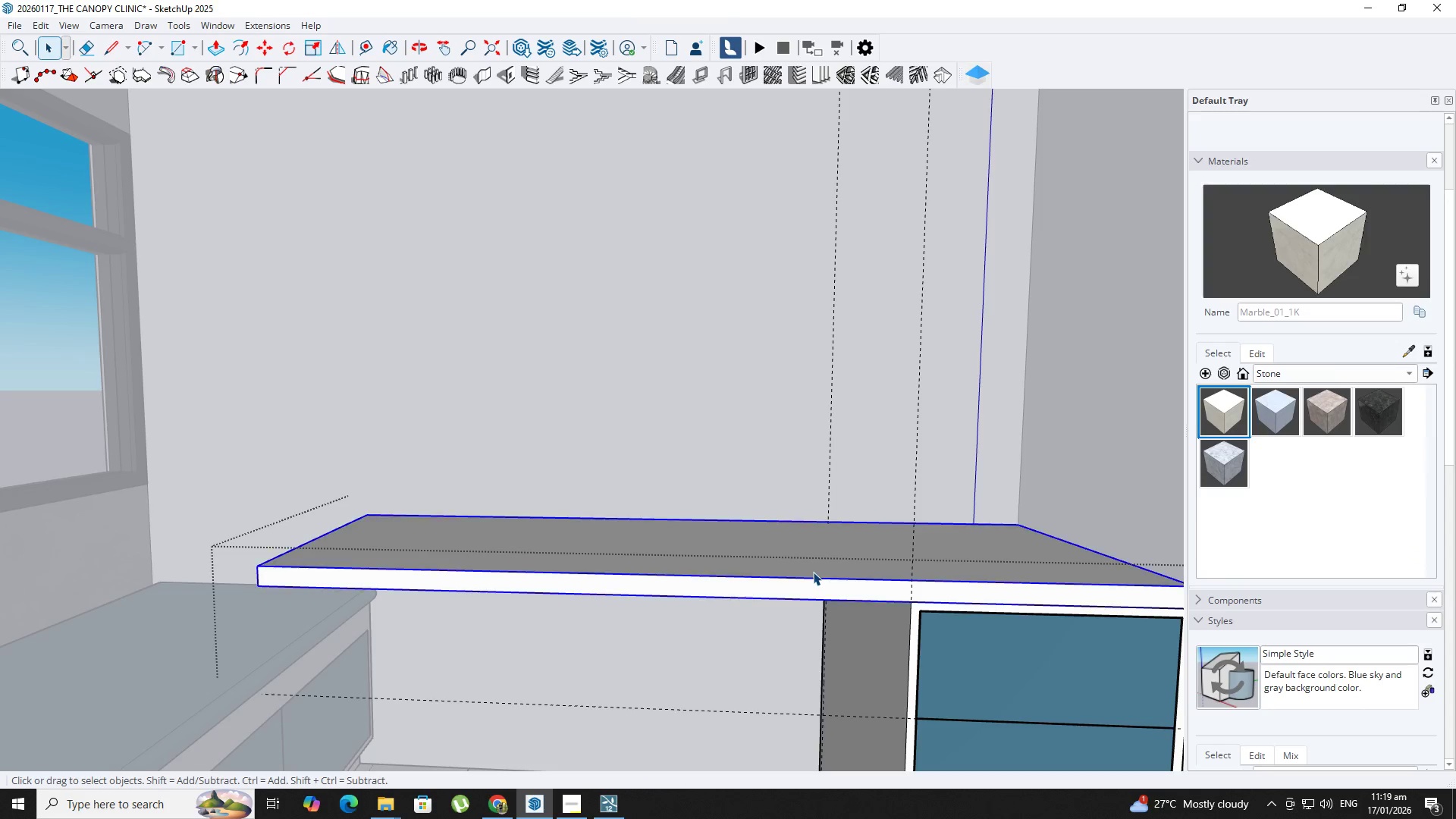 
triple_click([813, 572])
 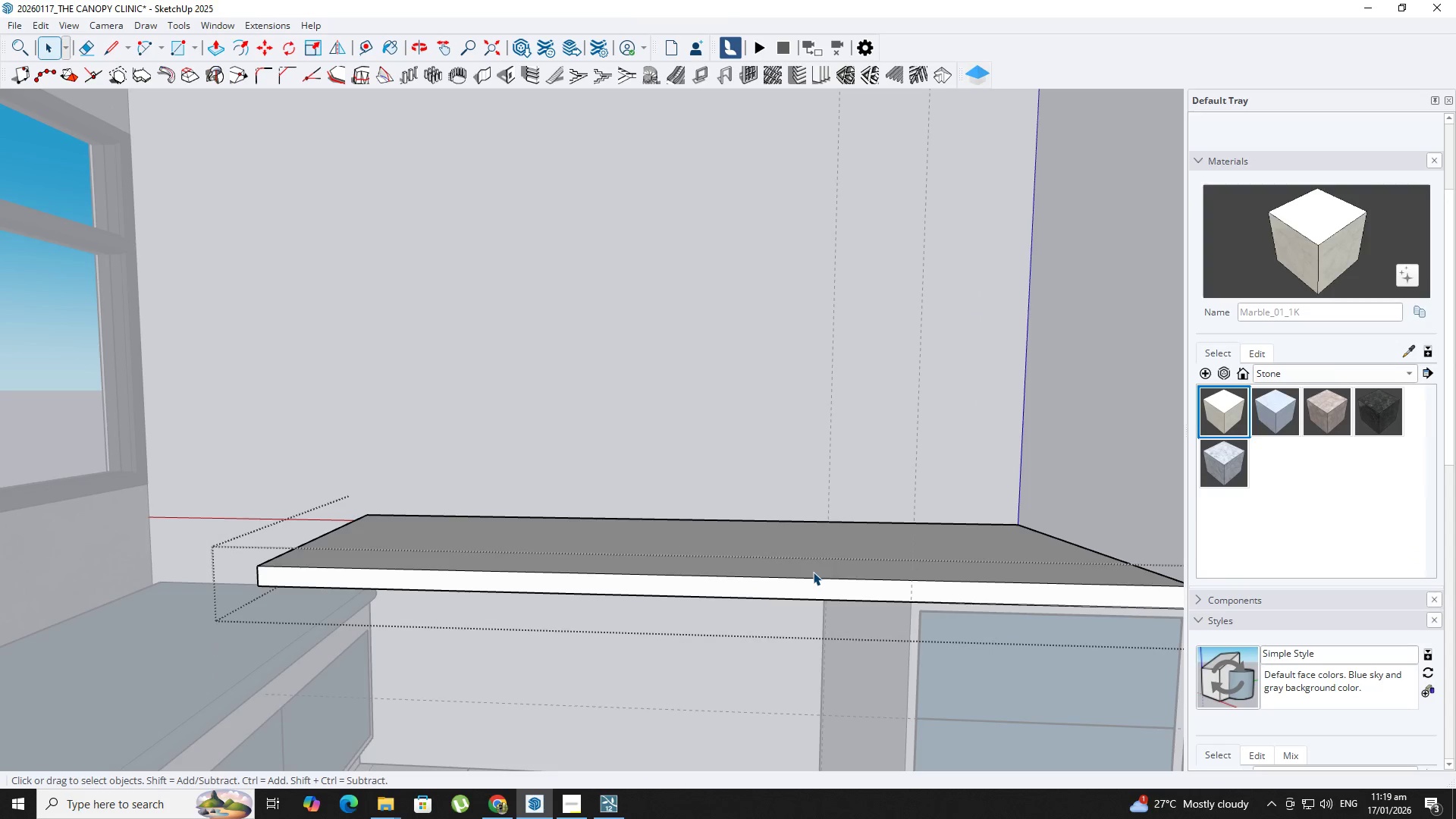 
triple_click([813, 572])
 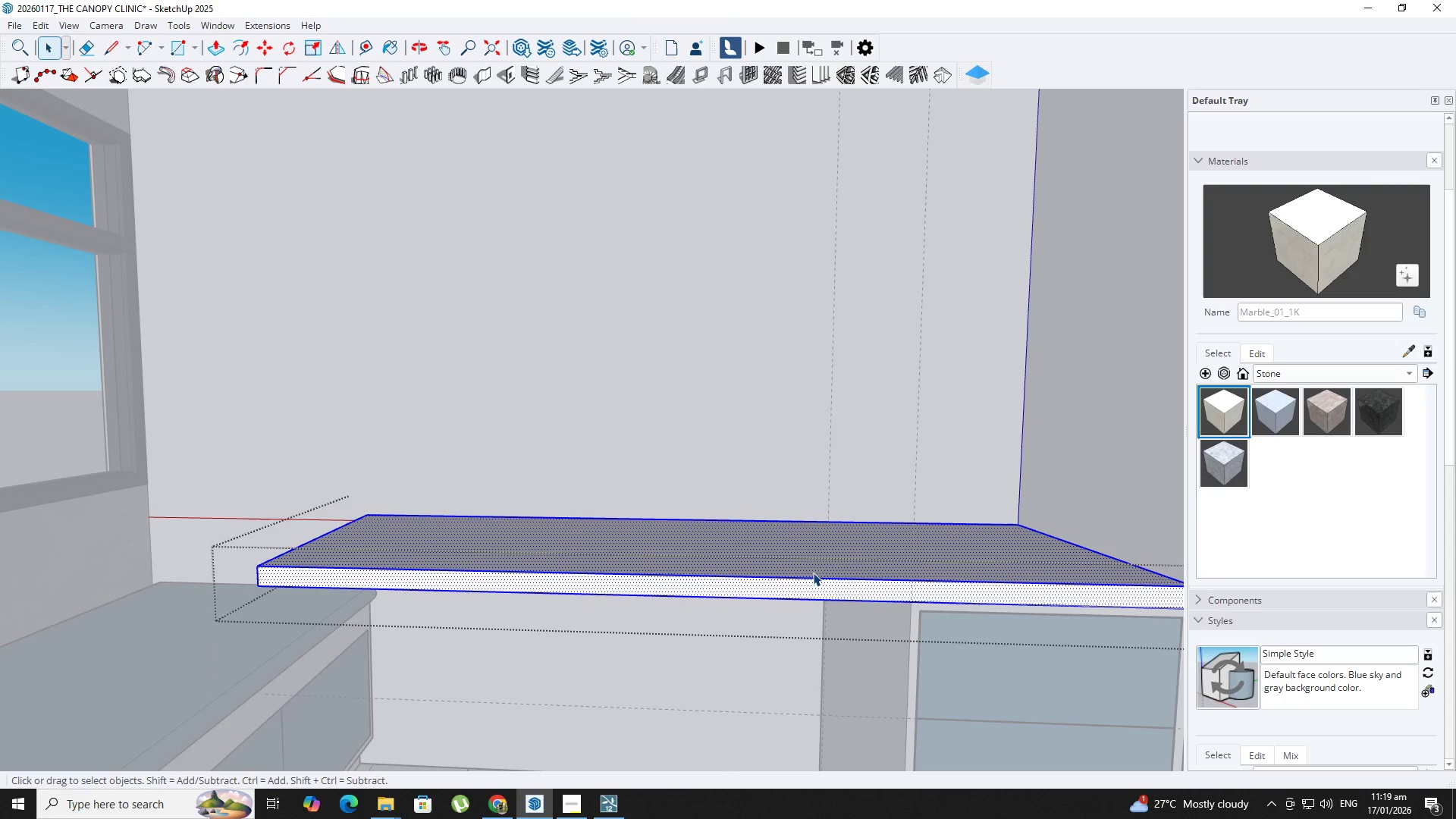 
type(bn)
 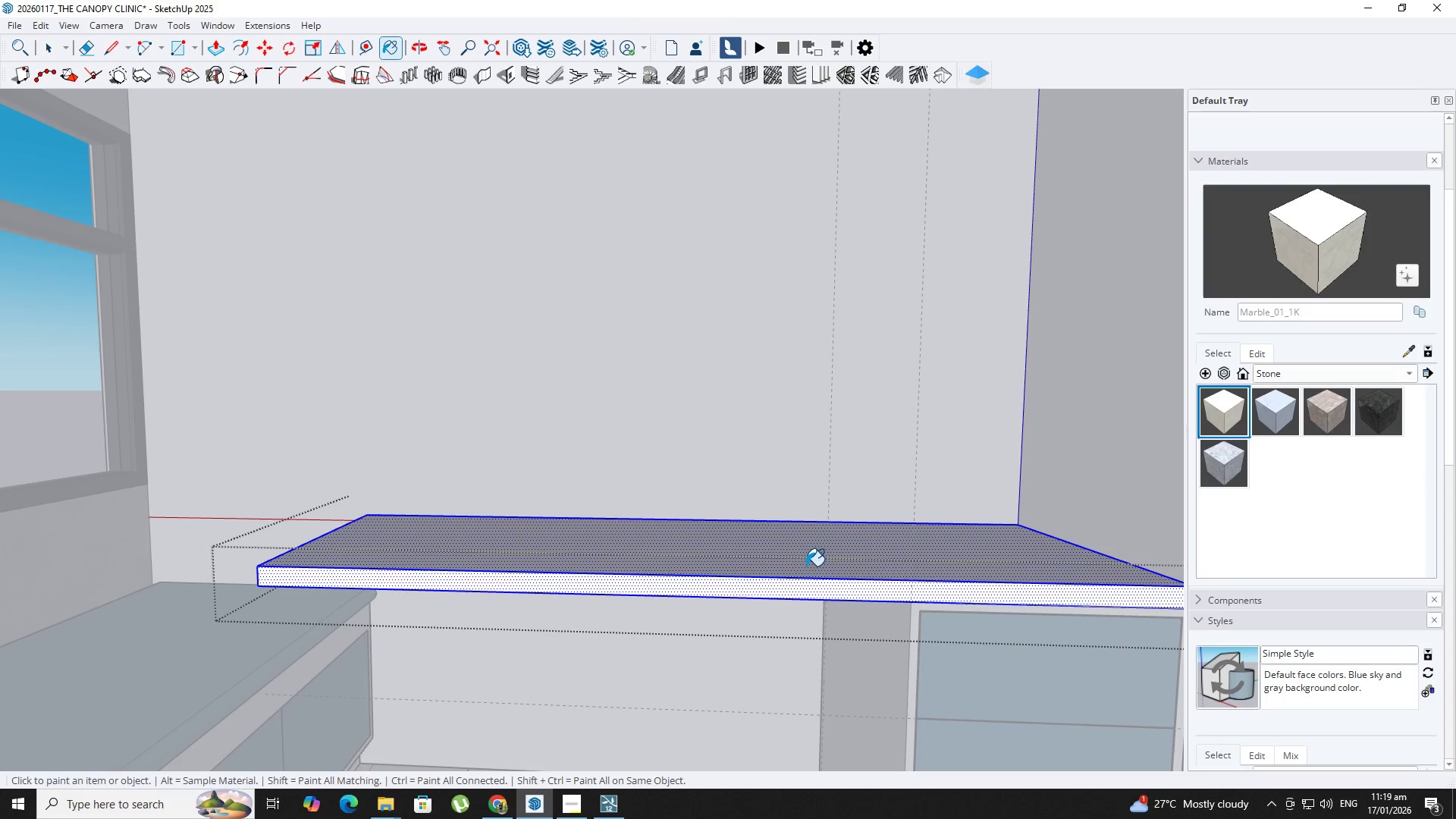 
left_click([806, 566])
 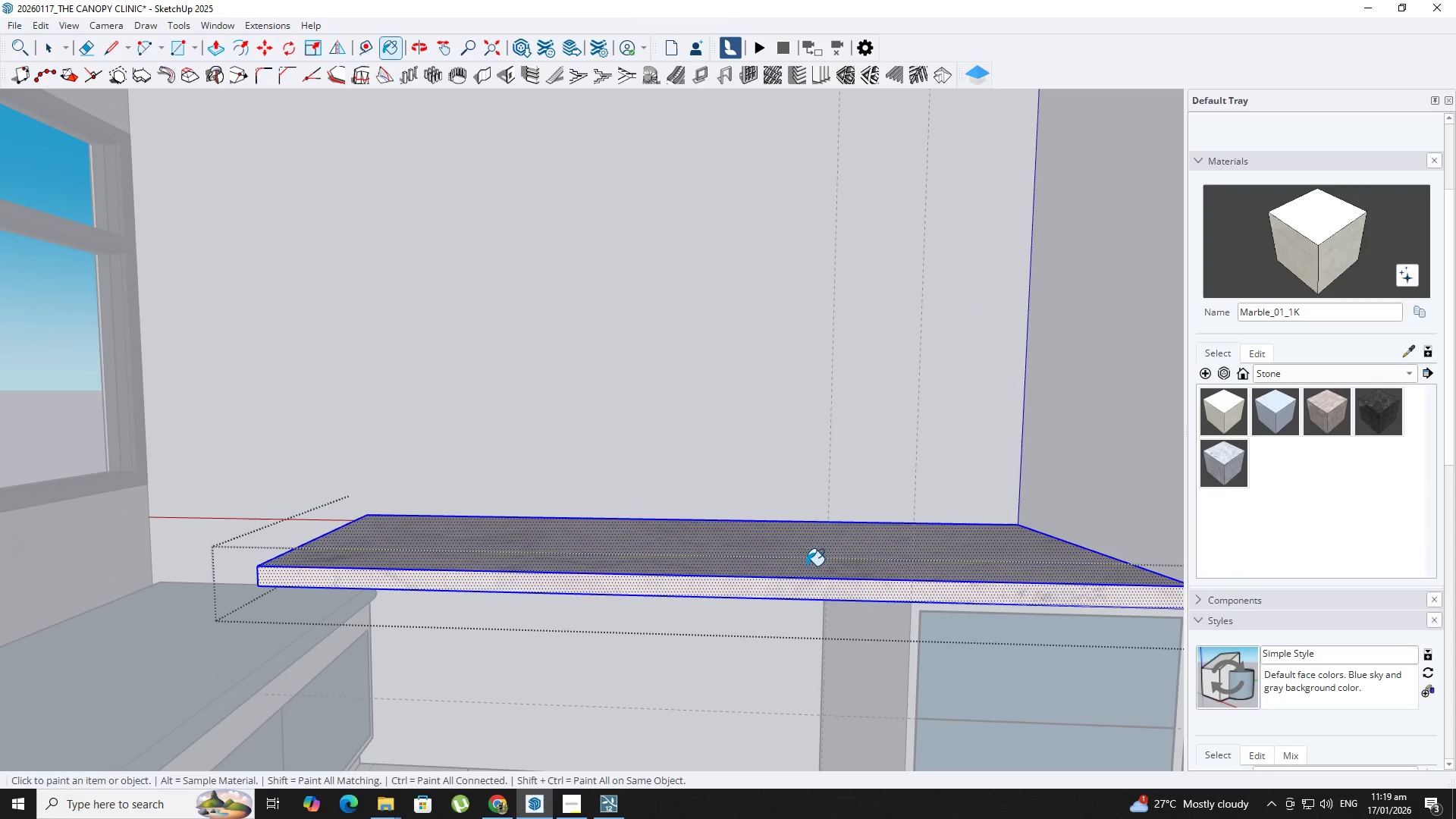 
key(Space)
 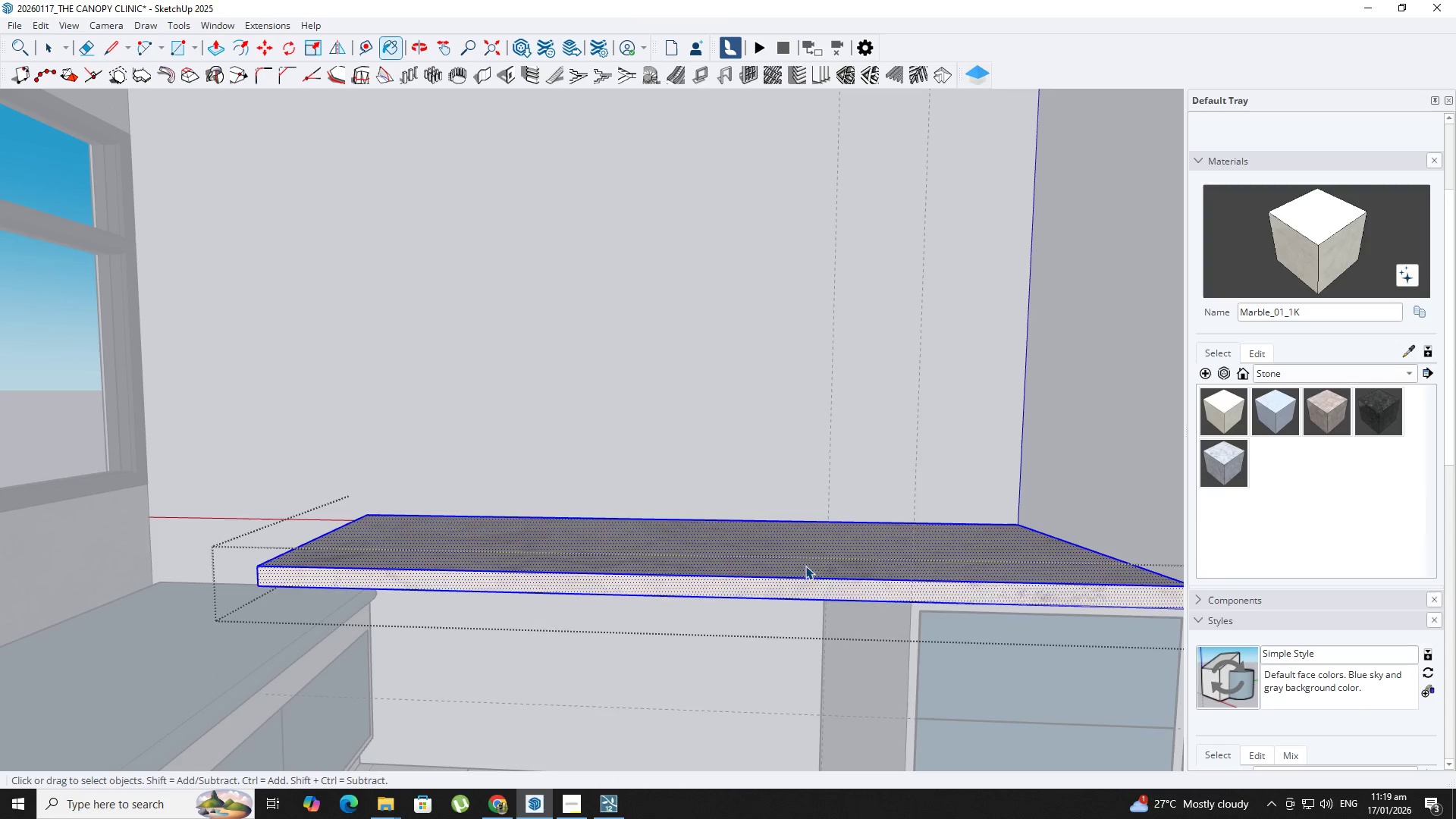 
key(Escape)
 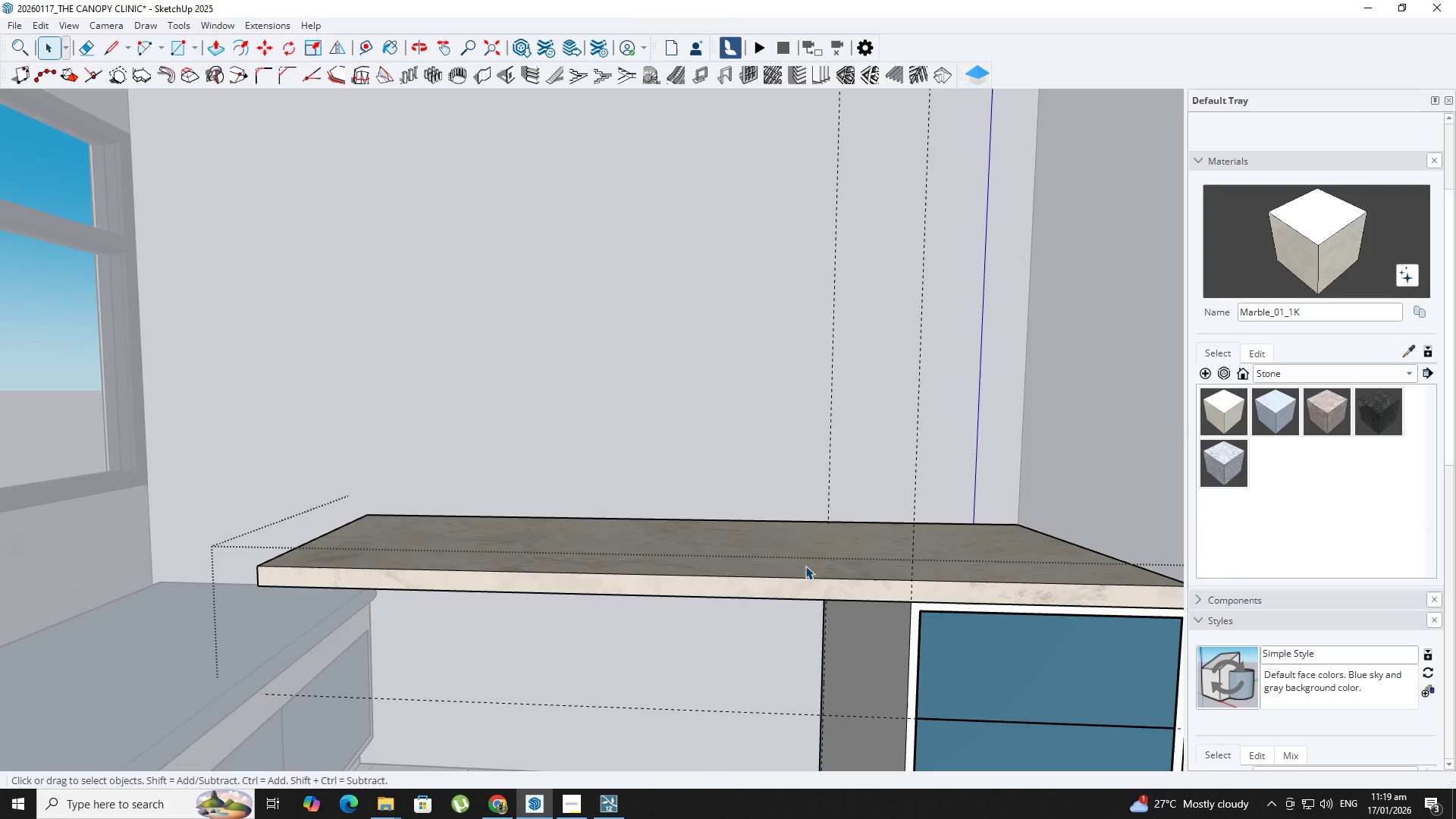 
key(Escape)
 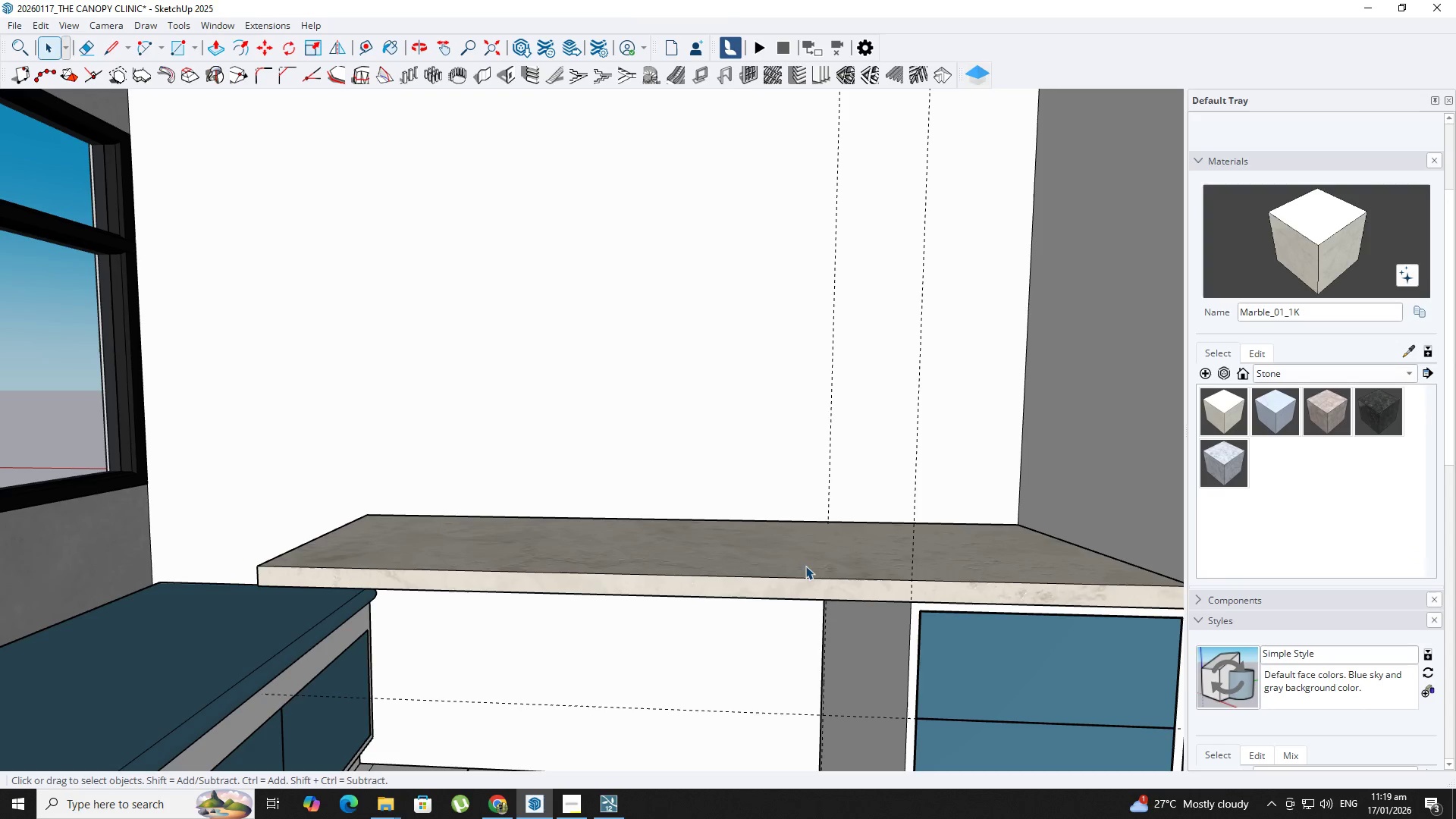 
key(Escape)
 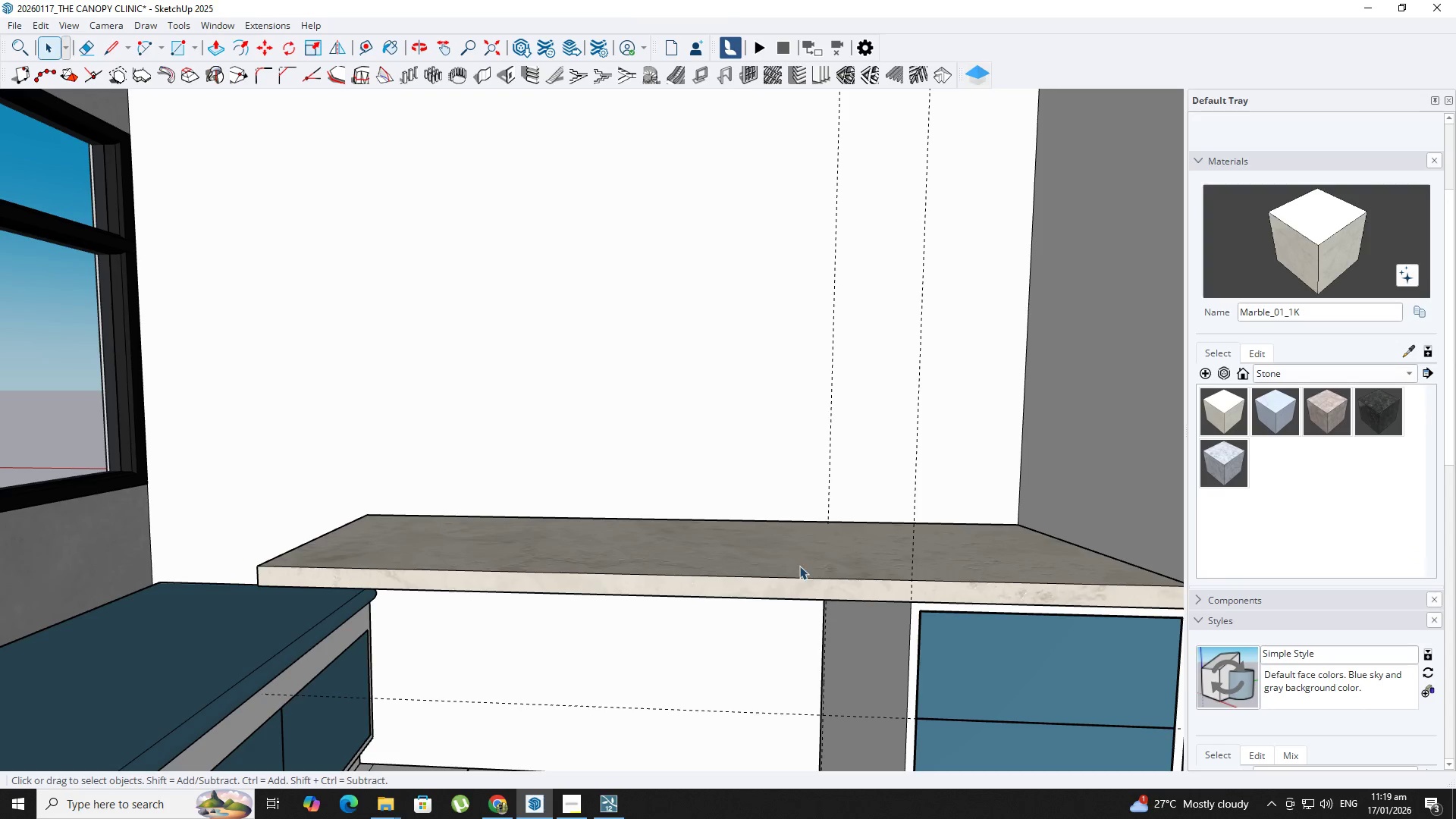 
key(Escape)
 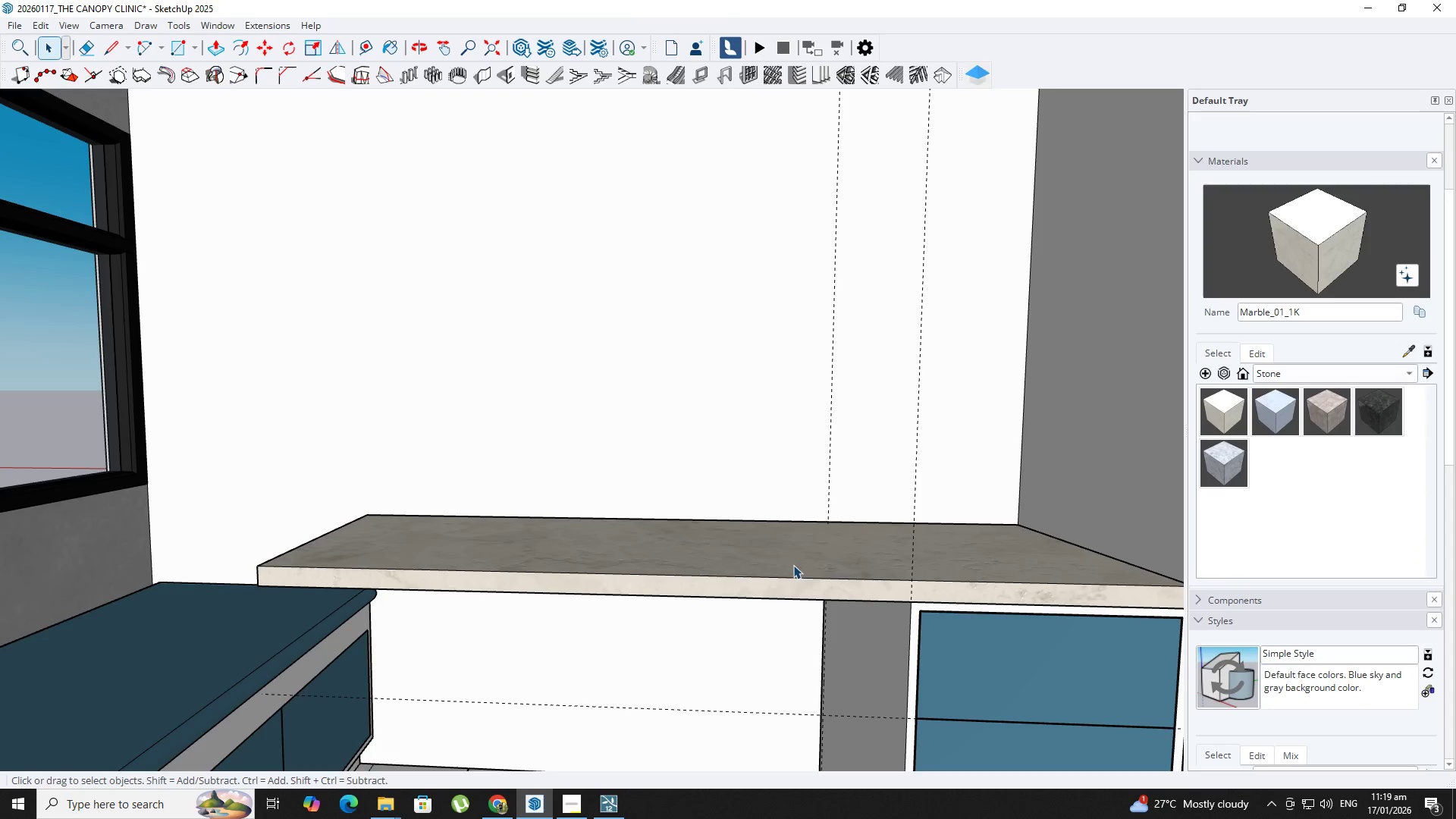 
key(Escape)
 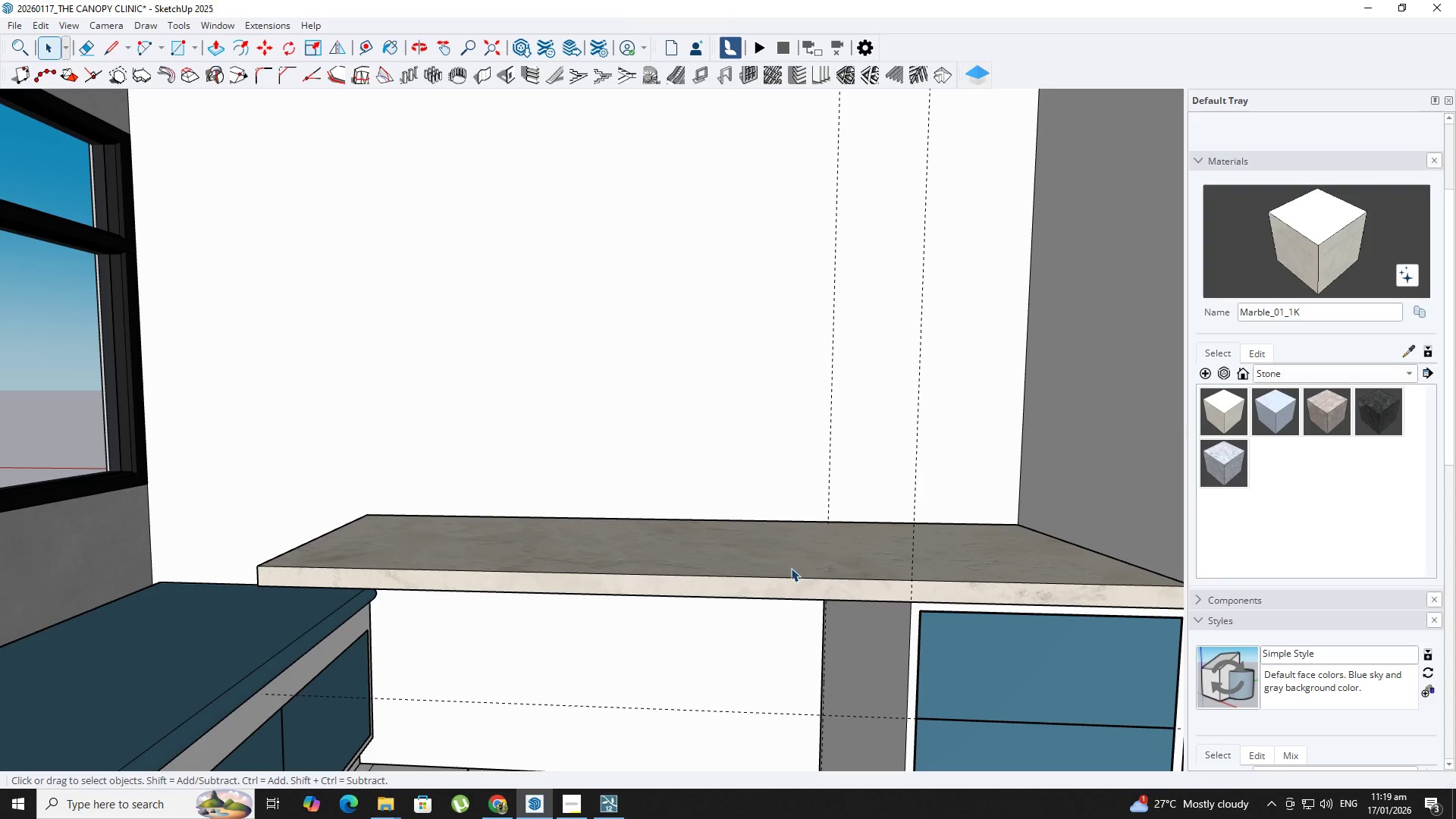 
key(Escape)
 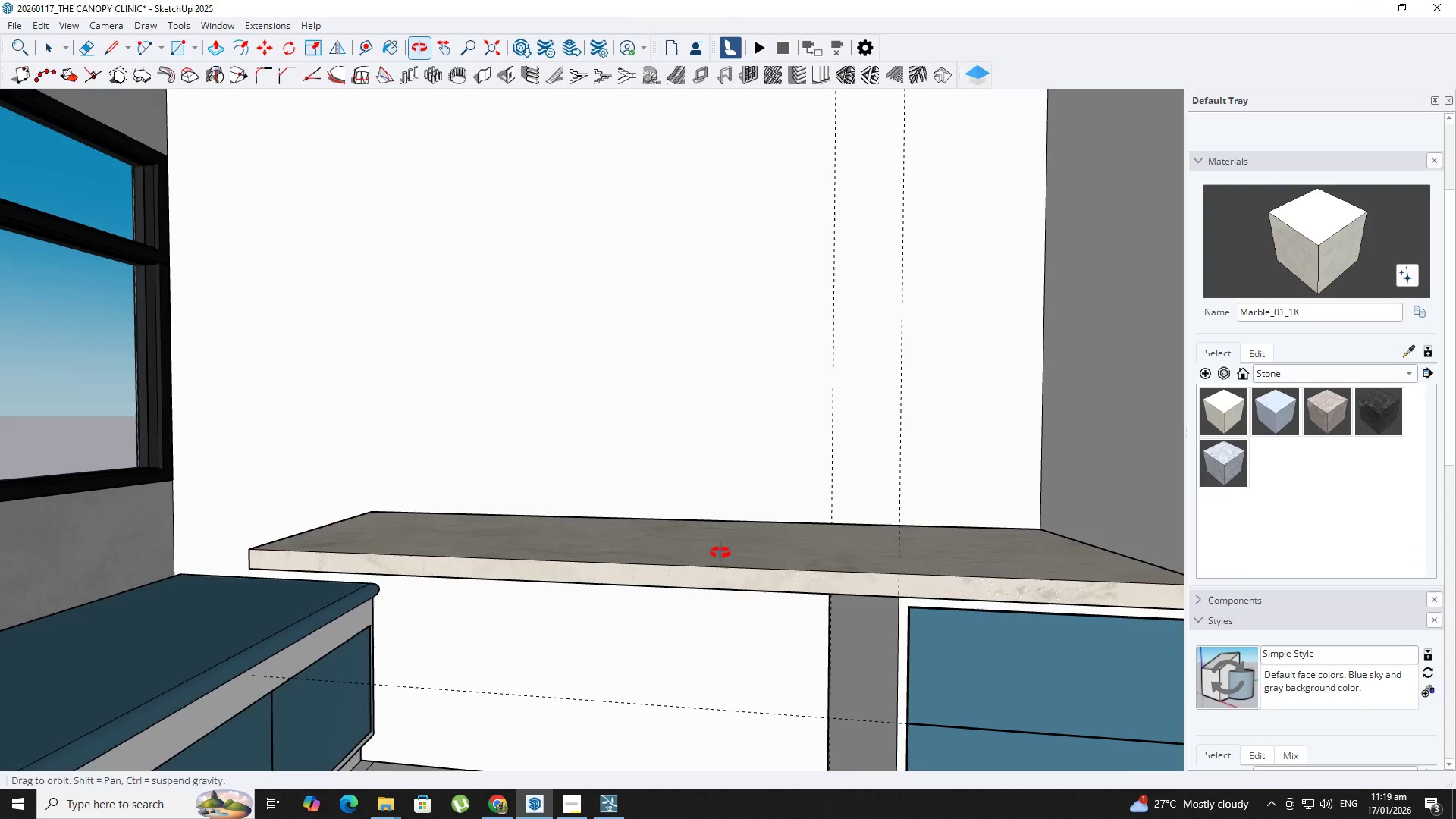 
scroll: coordinate [715, 554], scroll_direction: down, amount: 3.0
 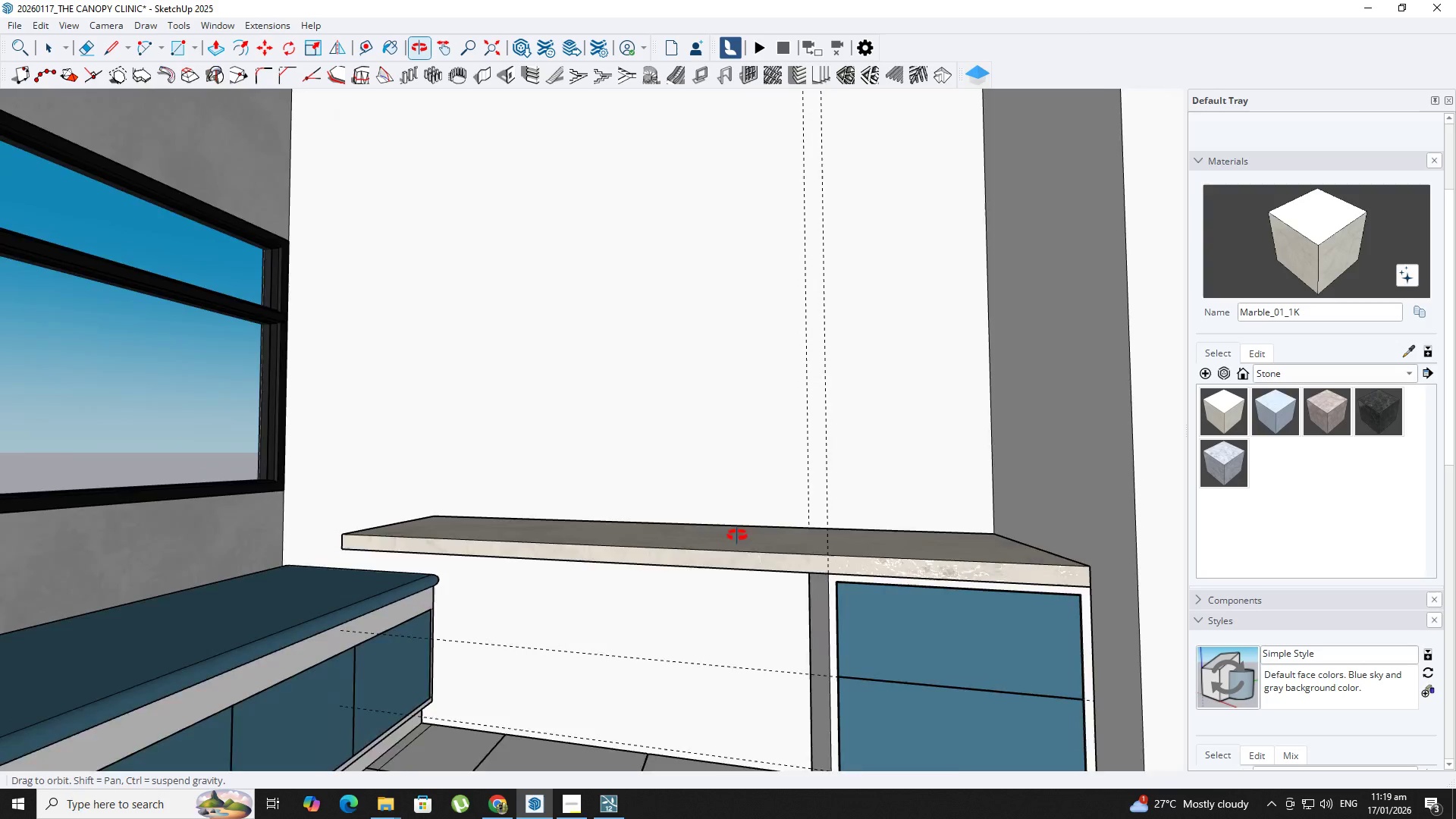 
hold_key(key=ShiftLeft, duration=0.61)
 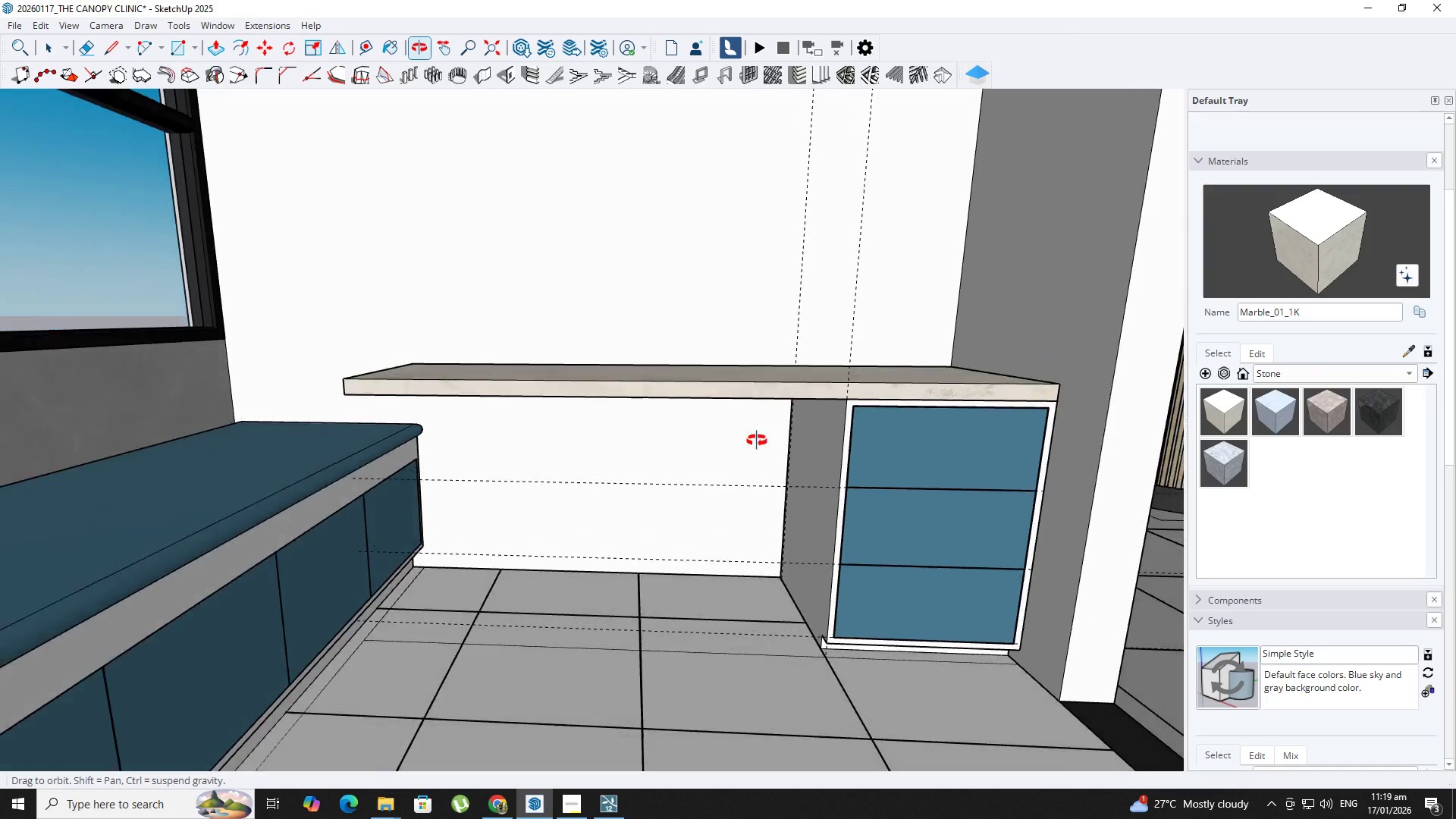 
key(Space)
 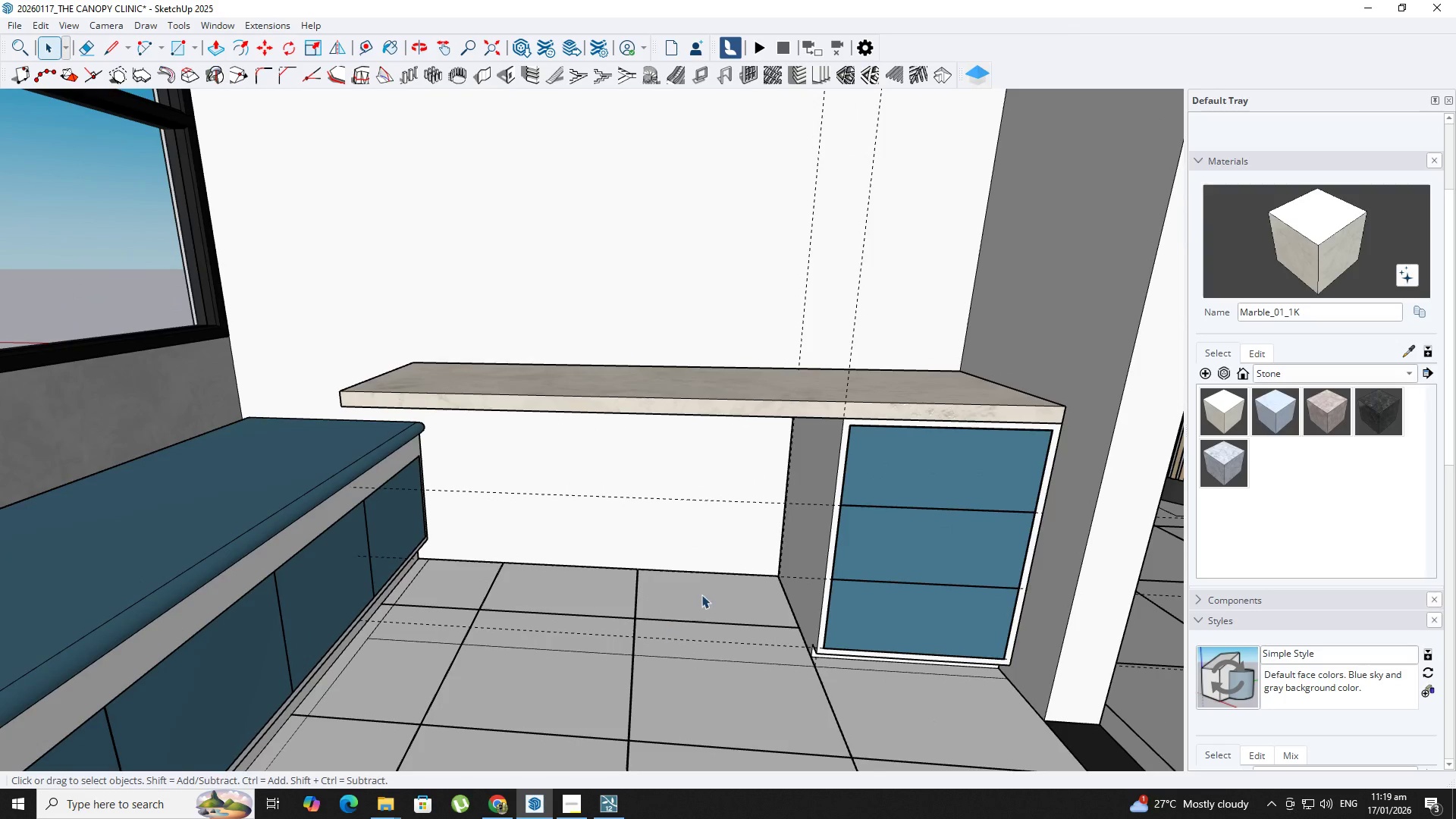 
double_click([701, 594])
 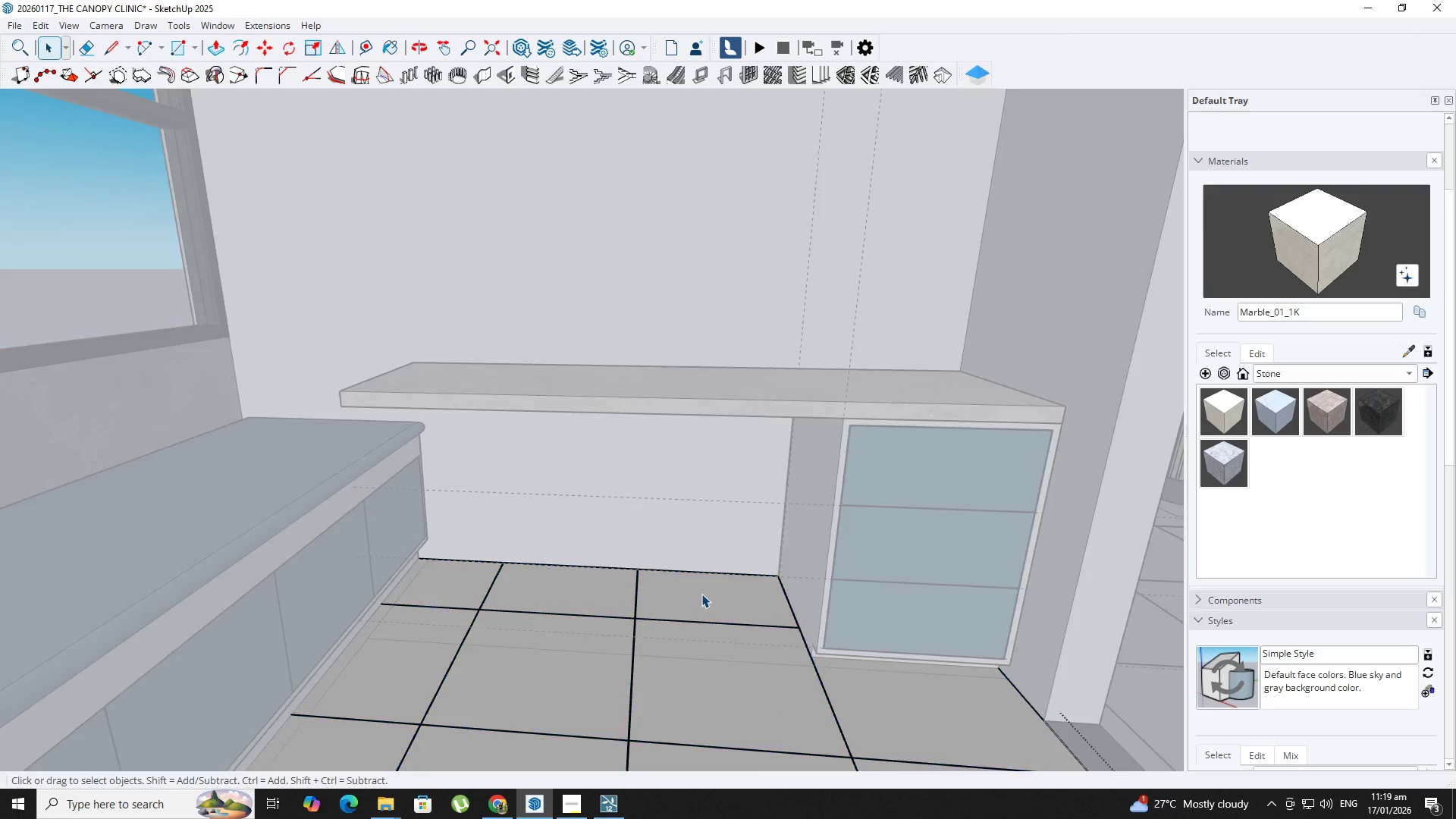 
triple_click([701, 595])
 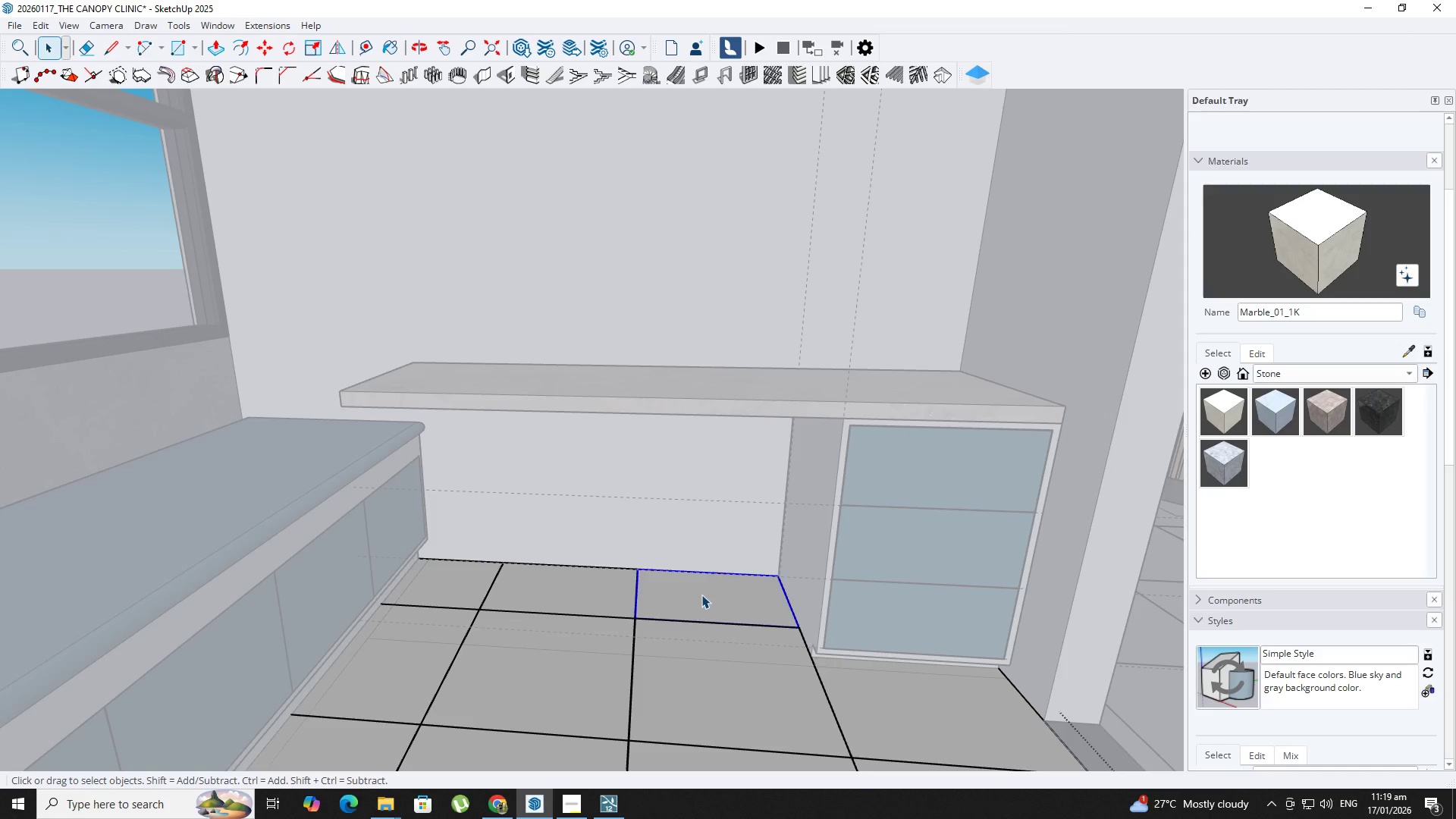 
triple_click([701, 595])
 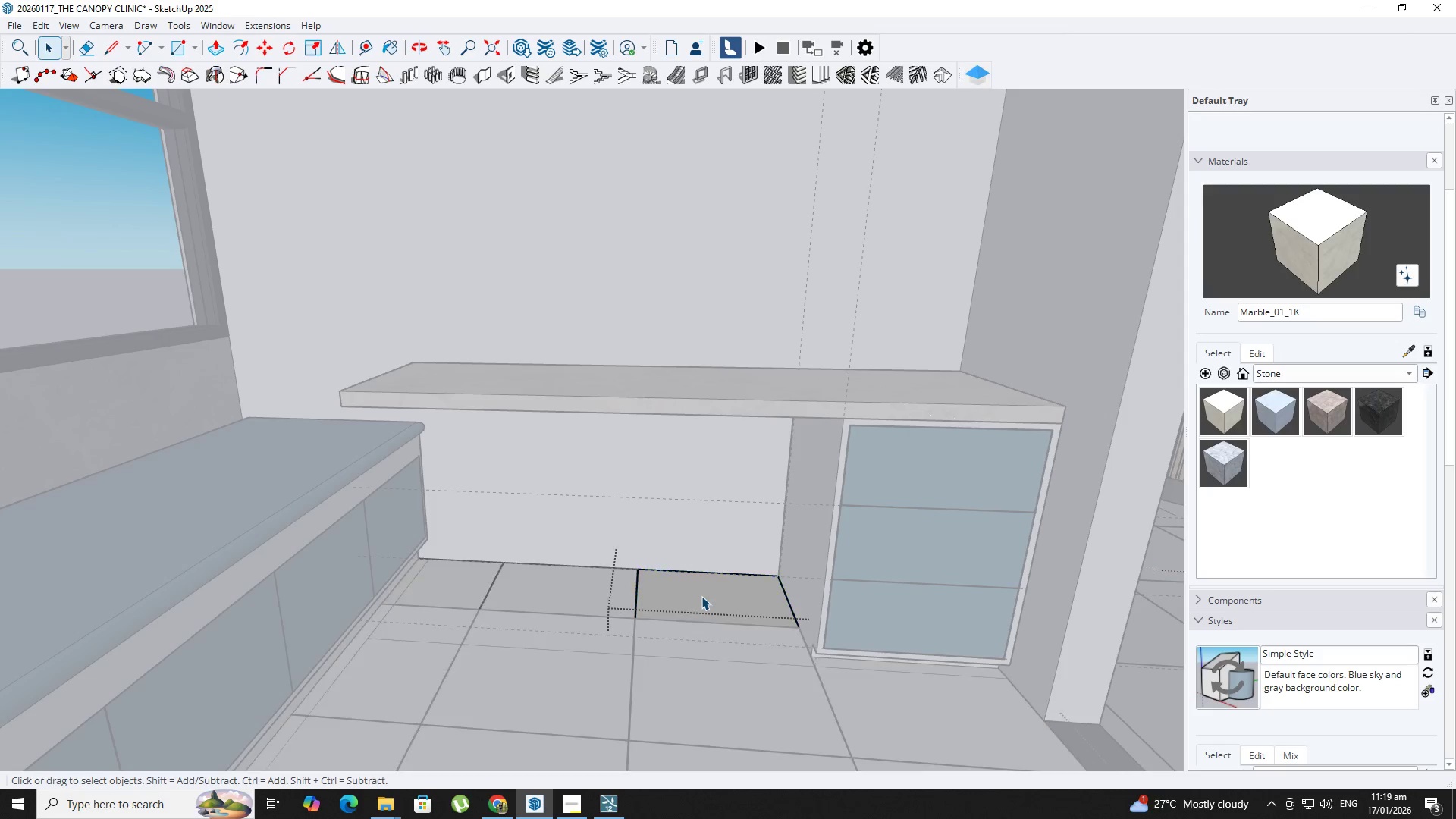 
key(Backquote)
 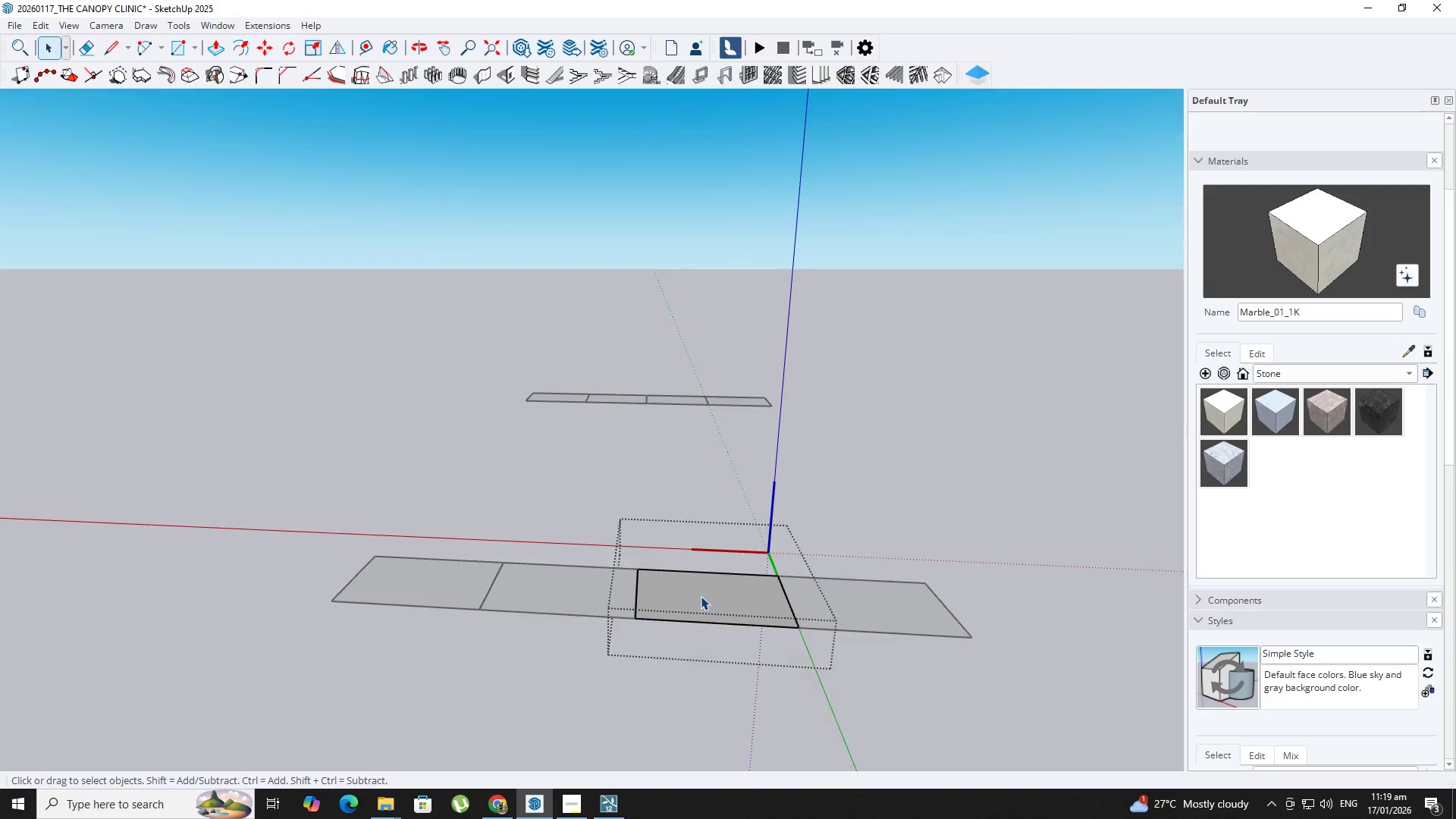 
double_click([682, 594])
 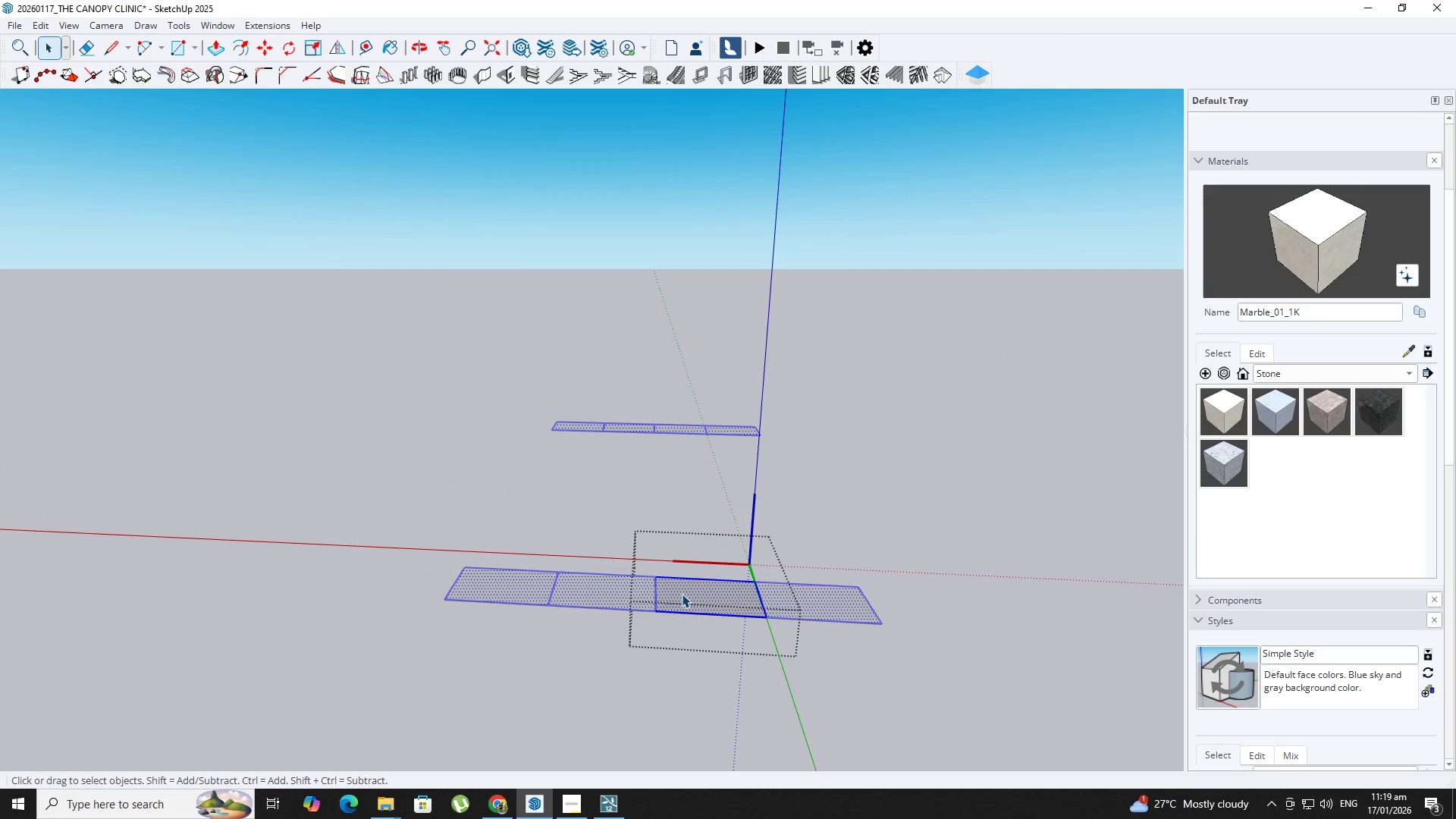 
scroll: coordinate [695, 596], scroll_direction: down, amount: 4.0
 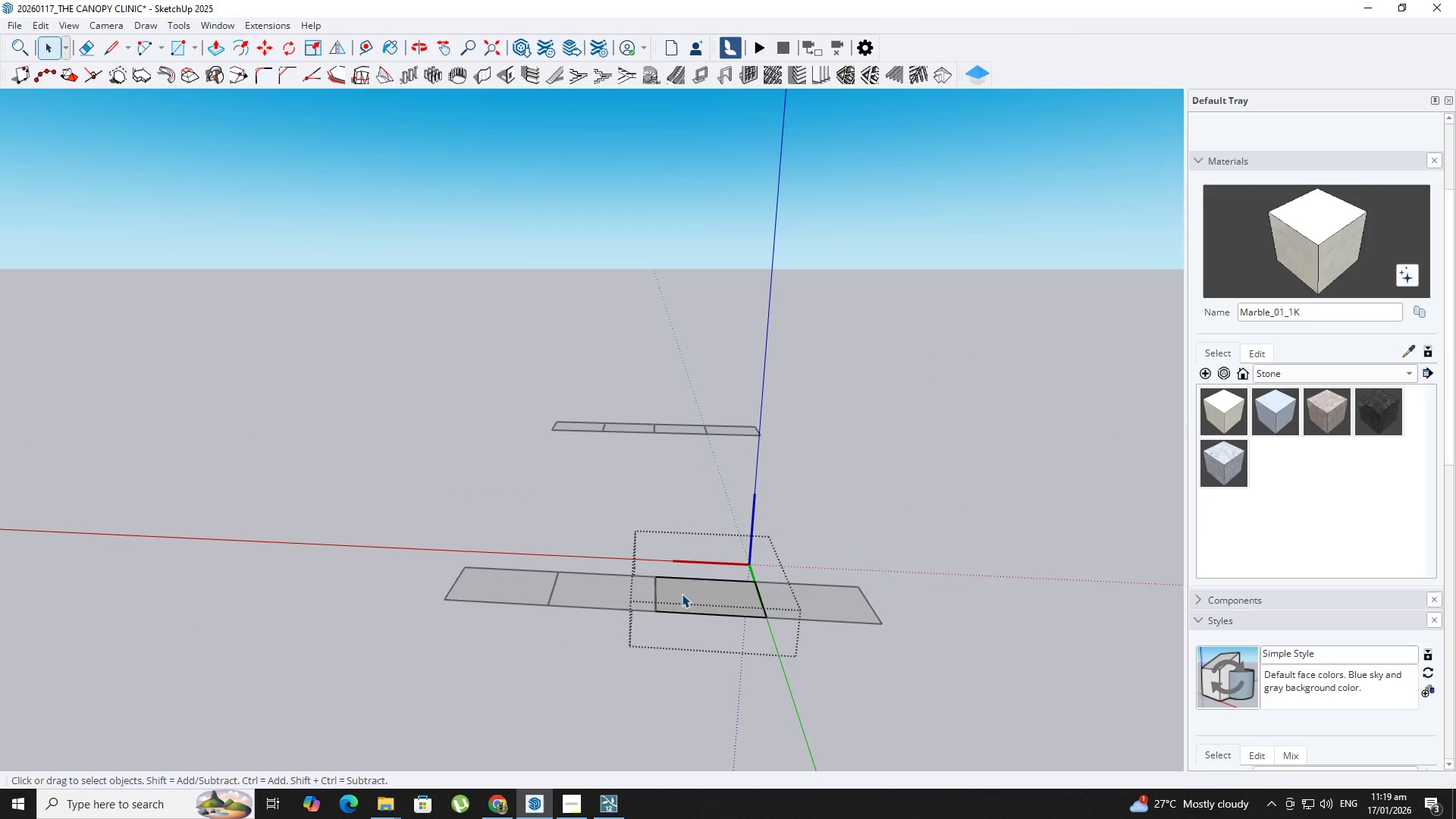 
triple_click([682, 594])
 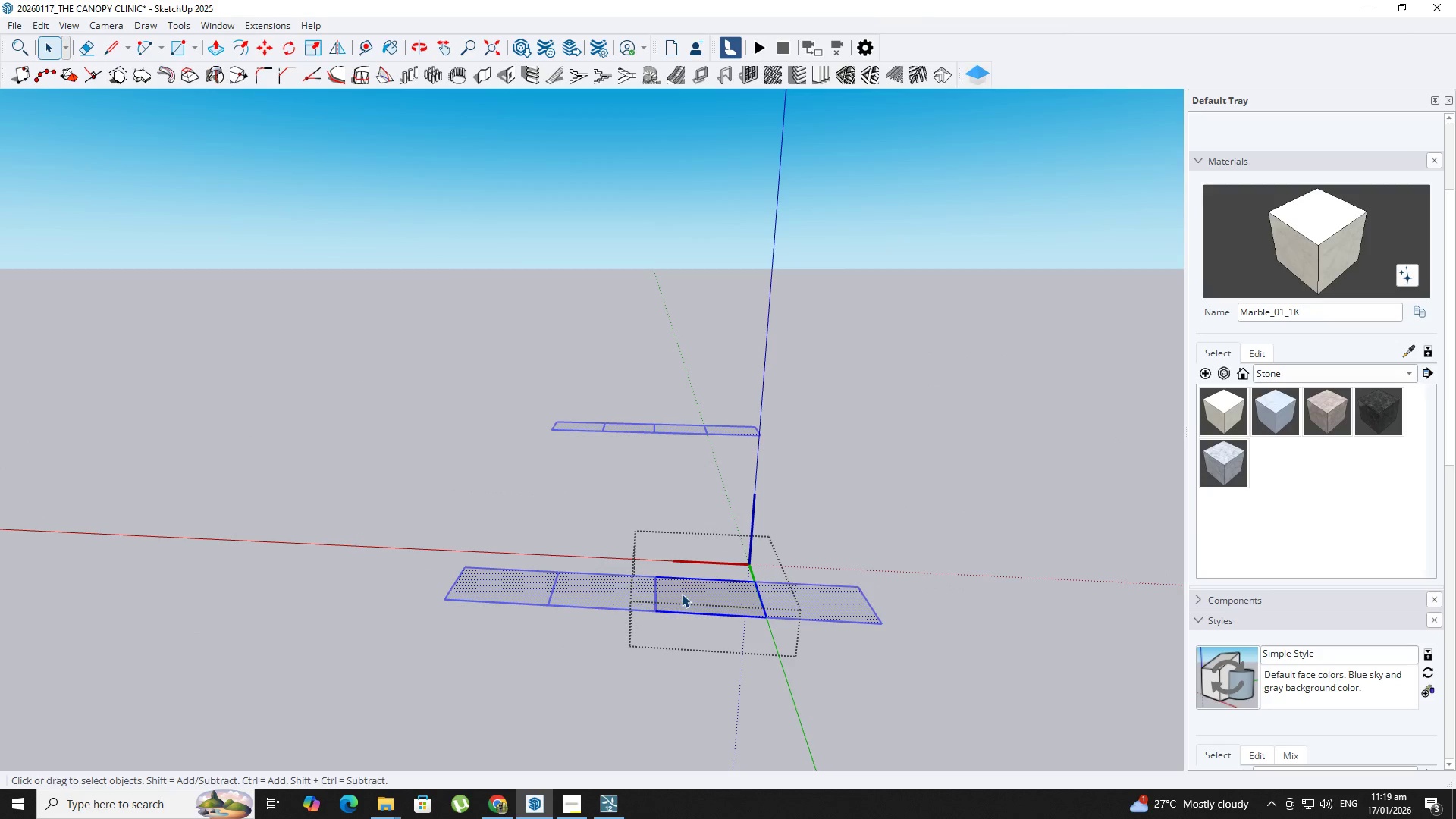 
key(B)
 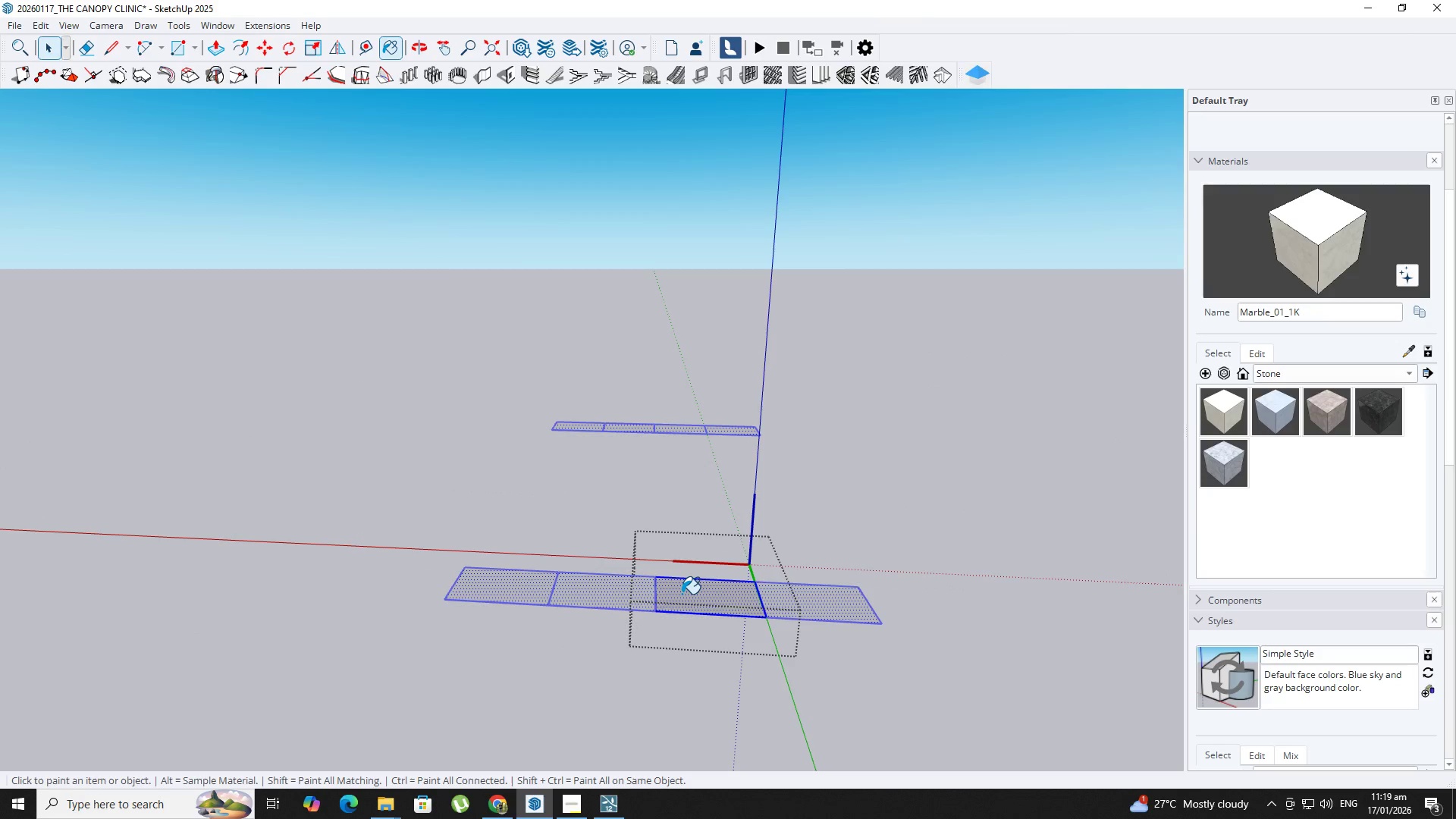 
triple_click([682, 594])
 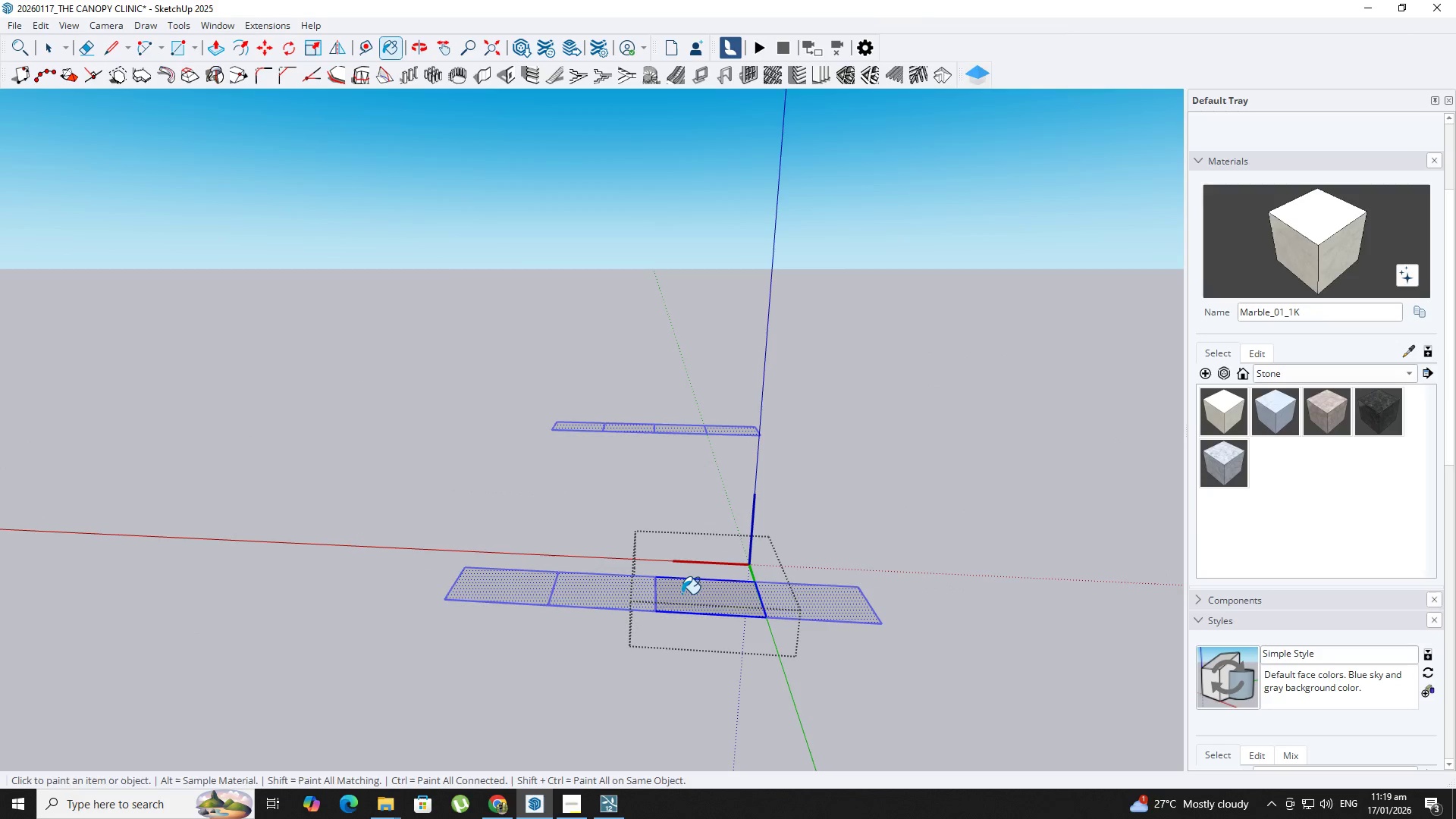 
key(Space)
 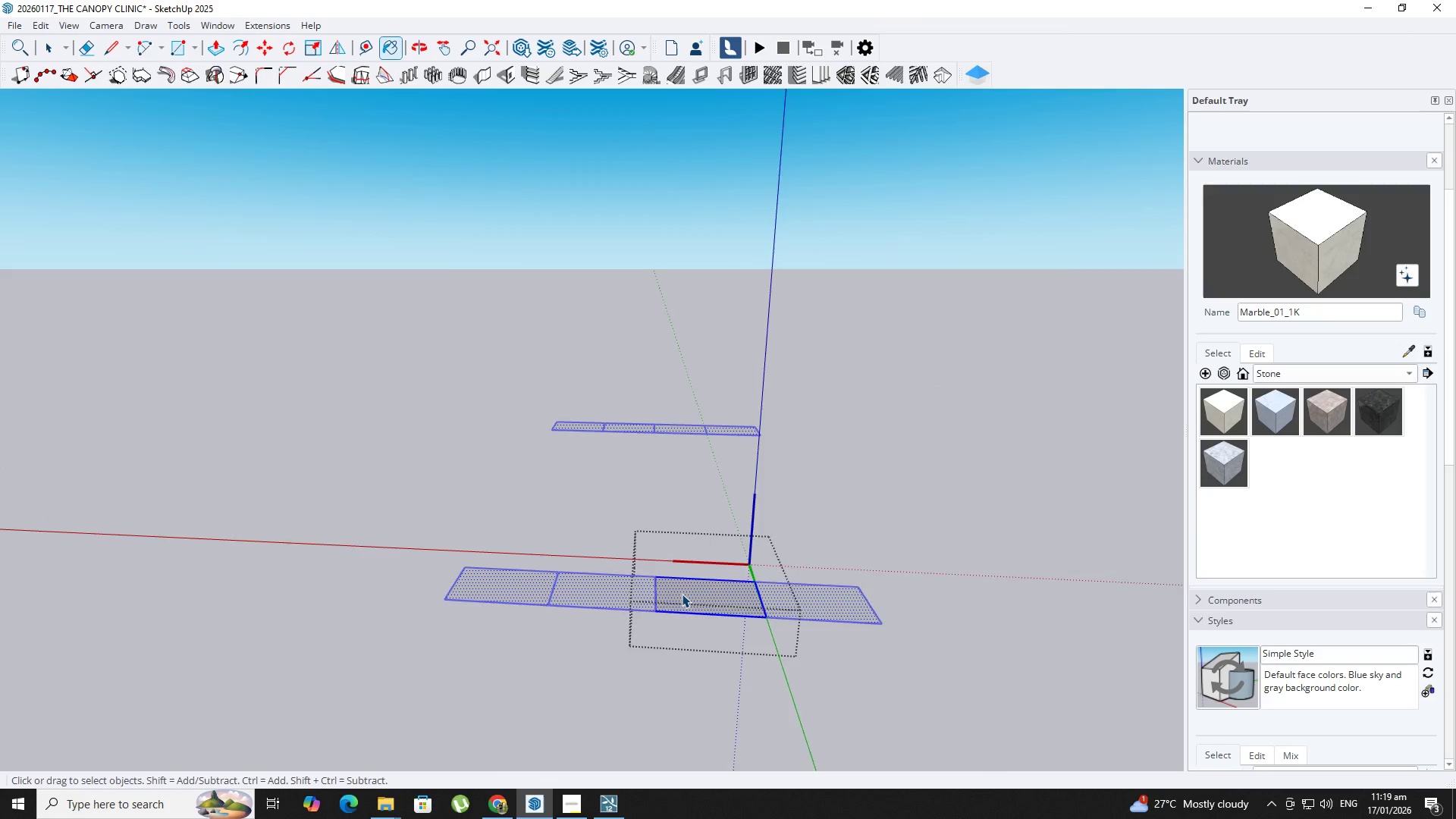 
key(Escape)
 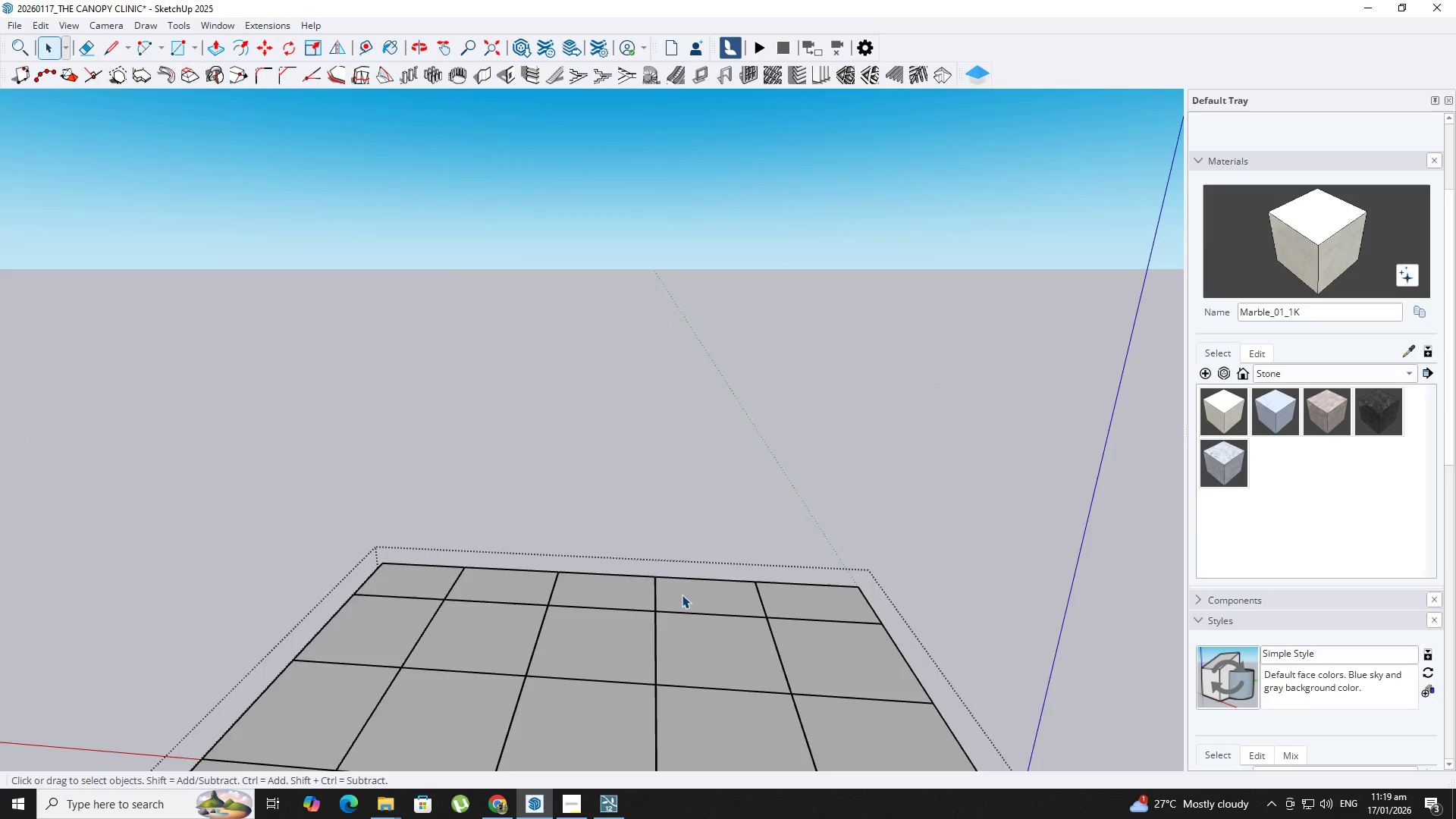 
key(Escape)
 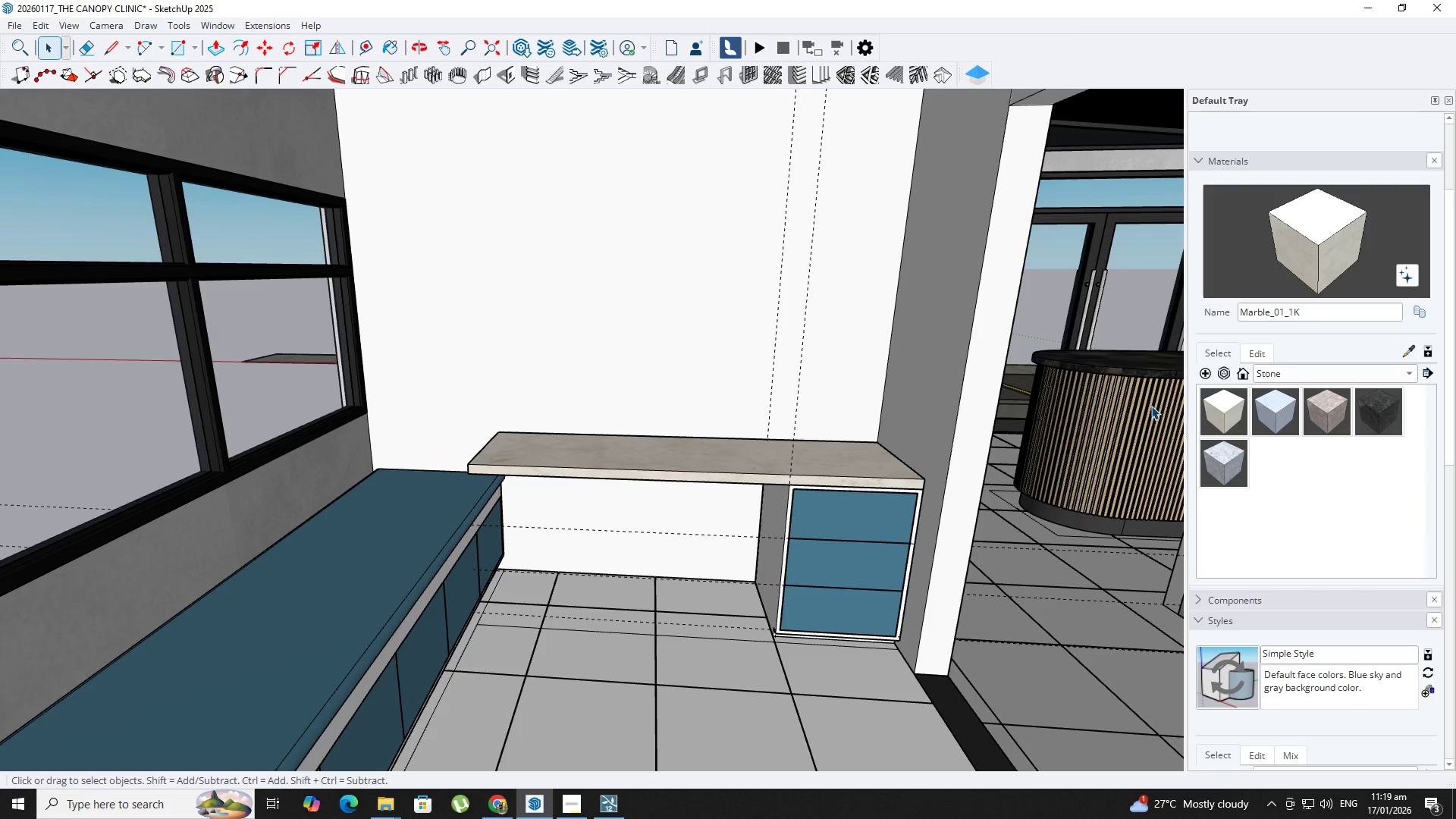 
double_click([686, 680])
 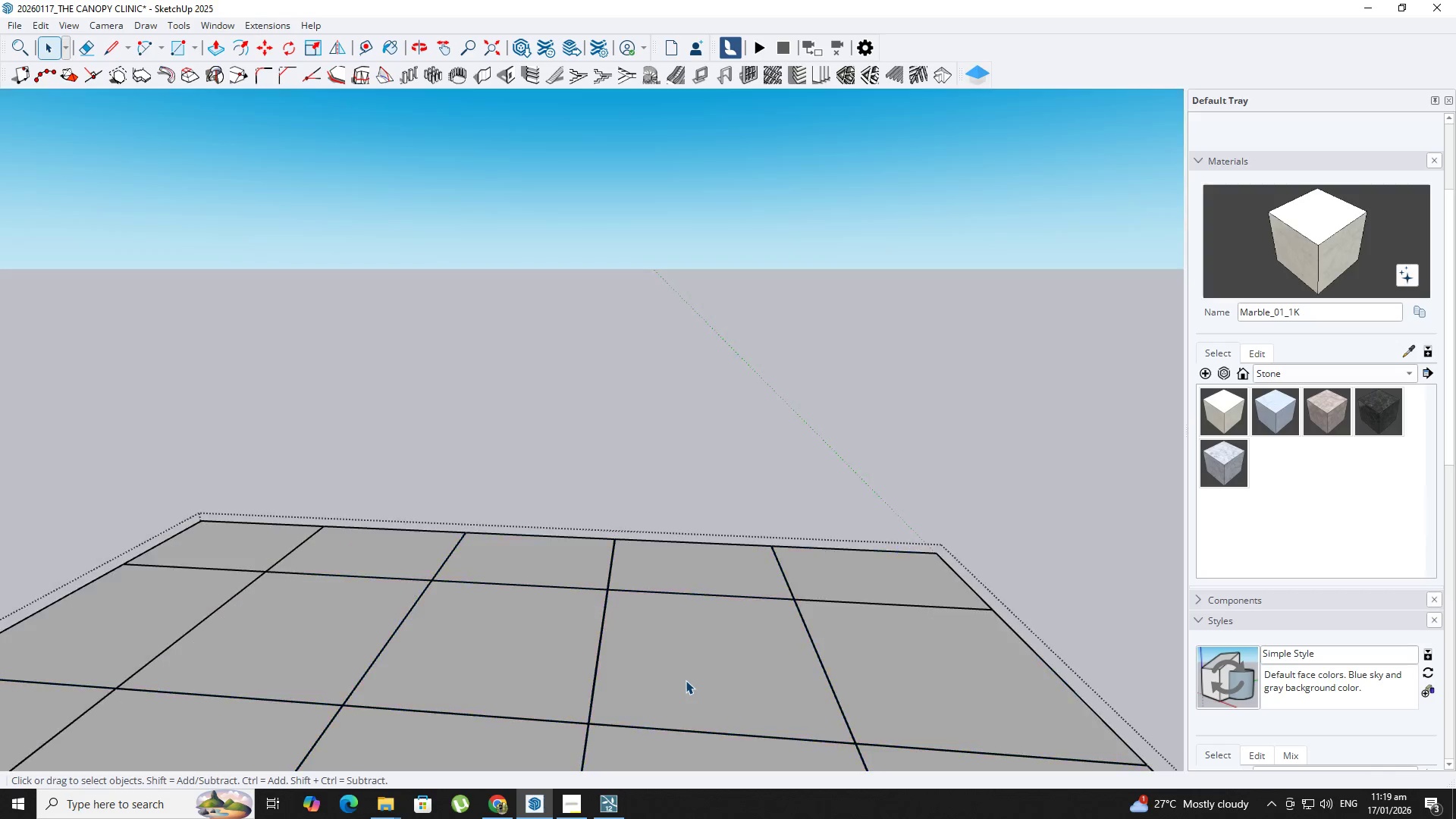 
scroll: coordinate [715, 656], scroll_direction: up, amount: 6.0
 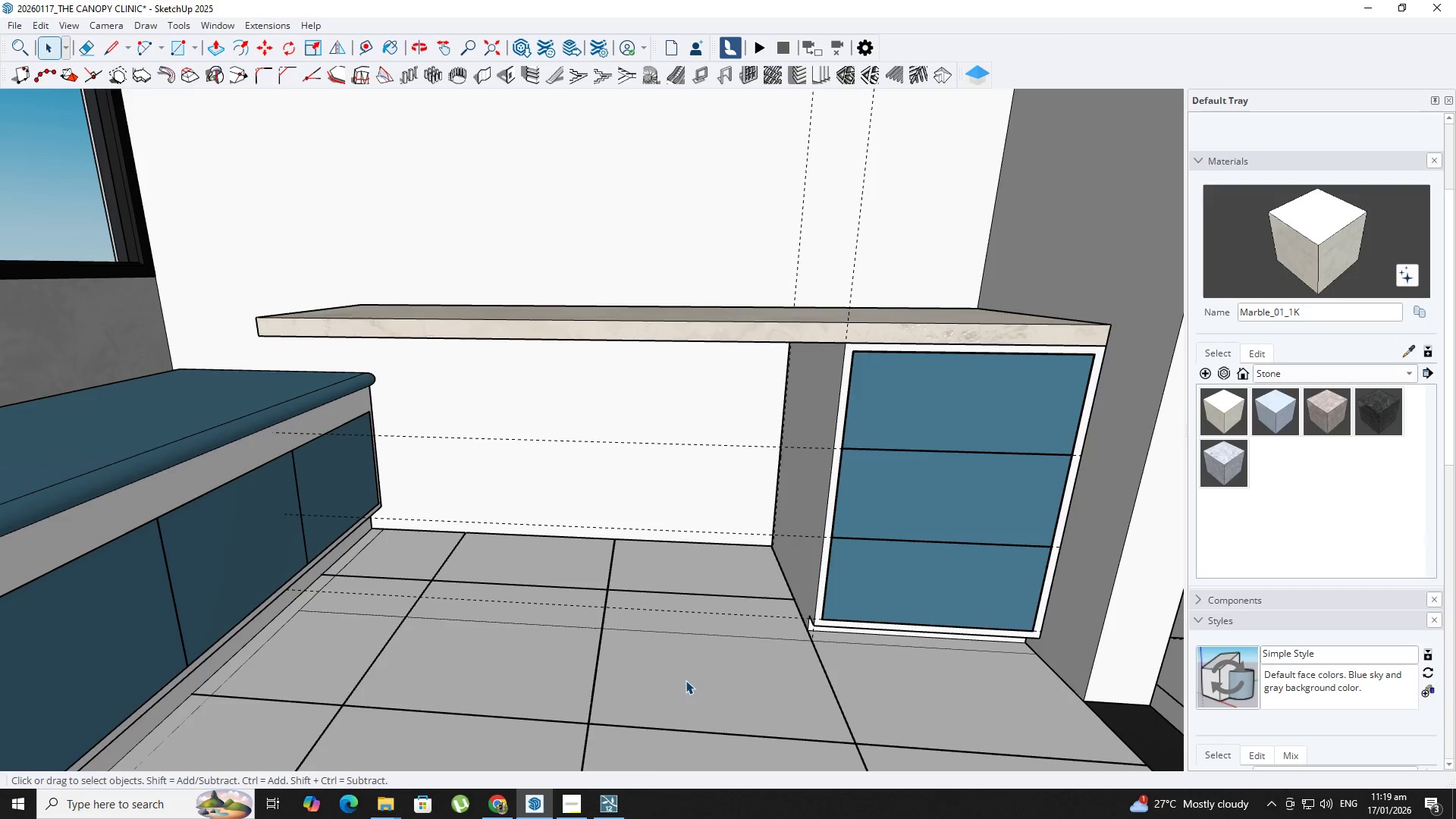 
triple_click([686, 680])
 